 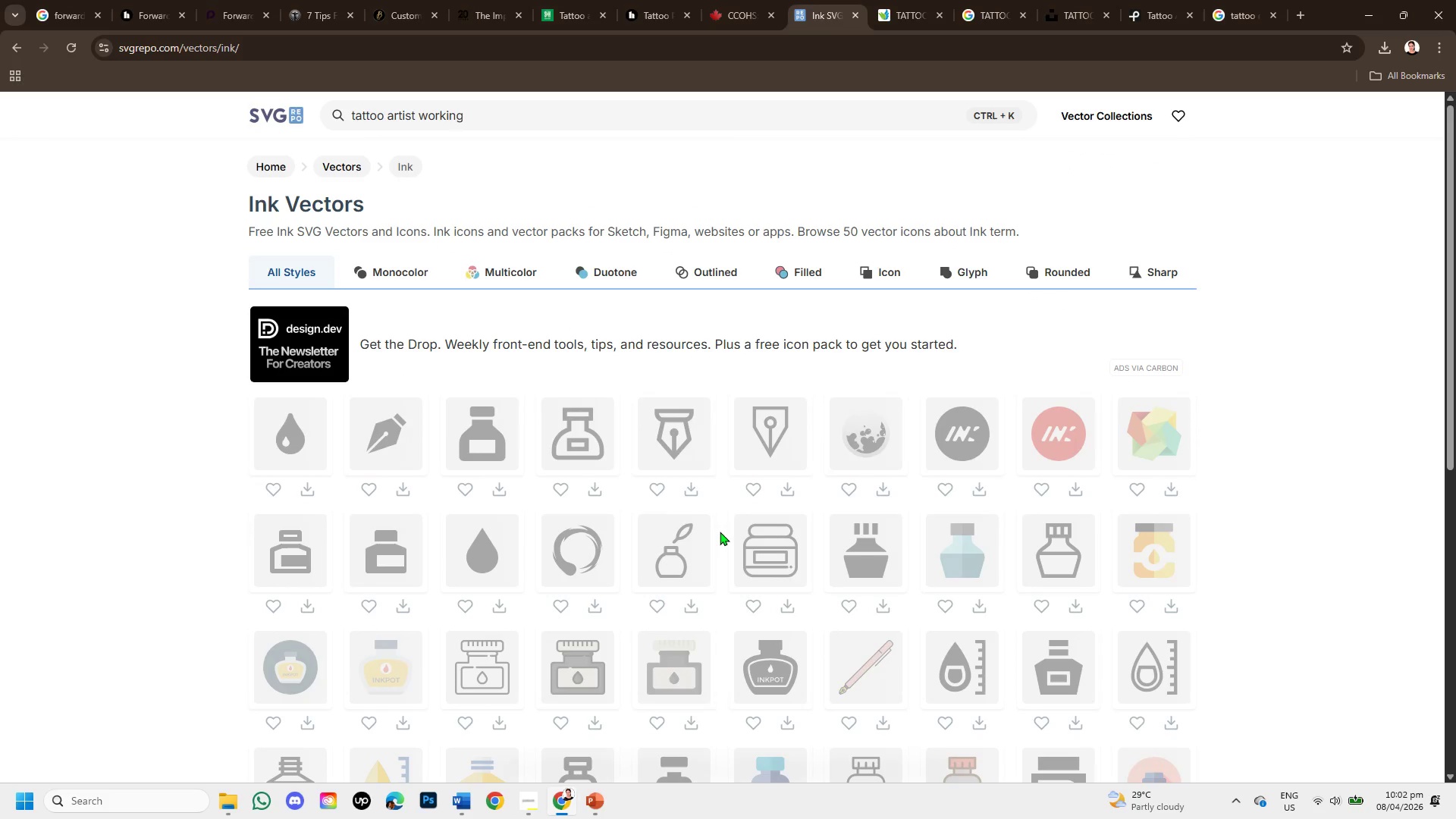 
left_click([893, 0])
 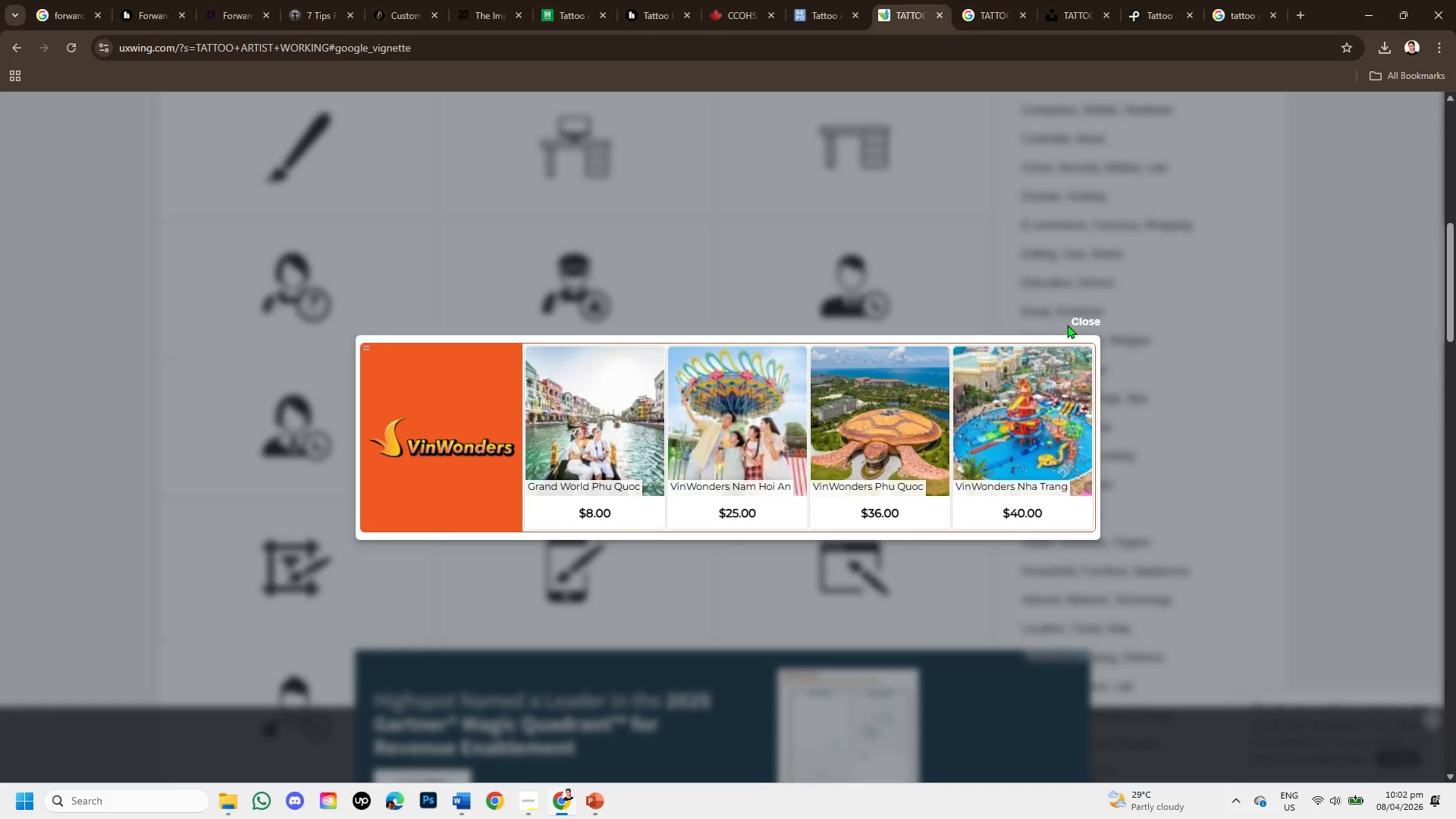 
left_click([1081, 322])
 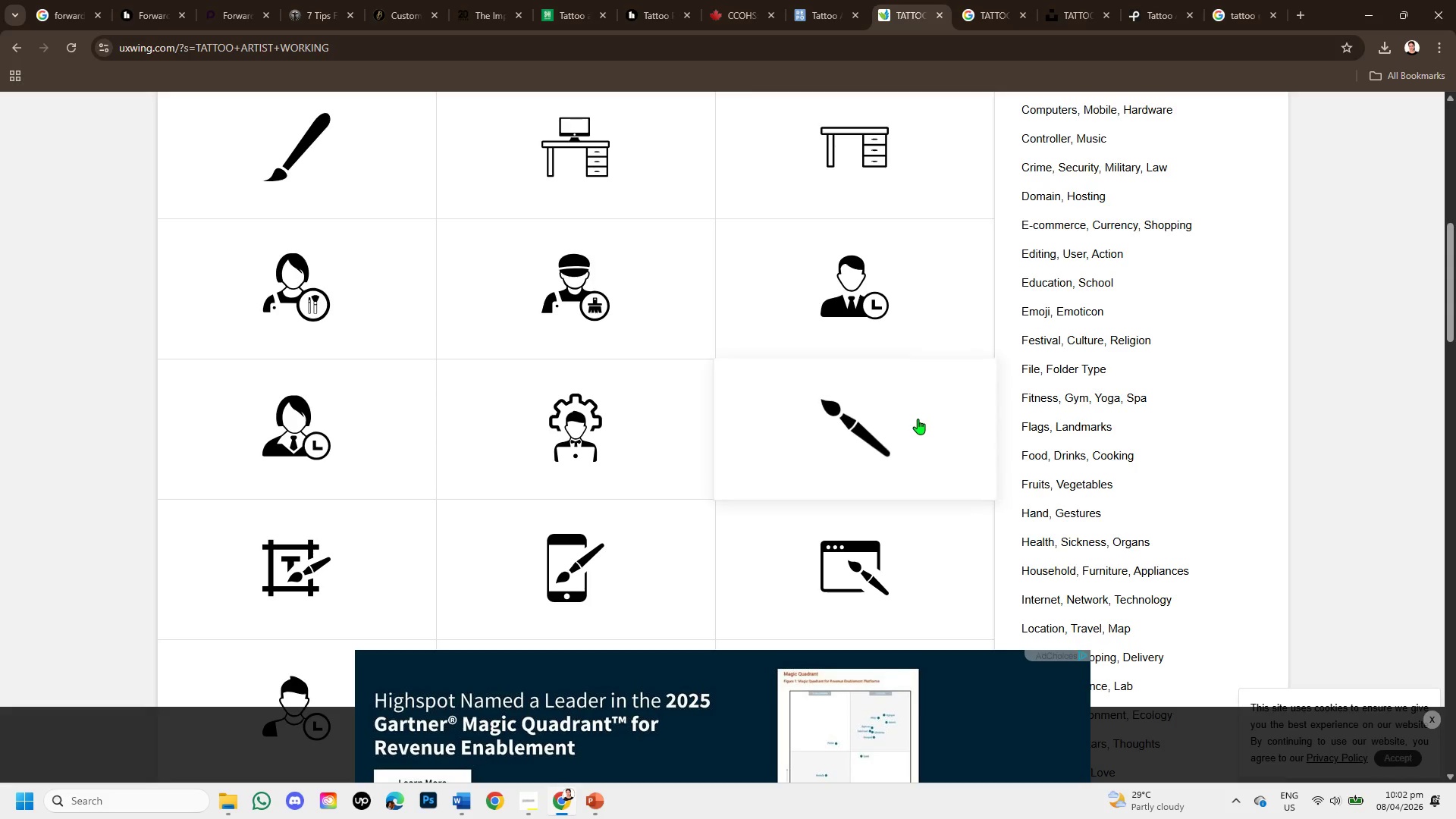 
scroll: coordinate [918, 420], scroll_direction: down, amount: 10.0
 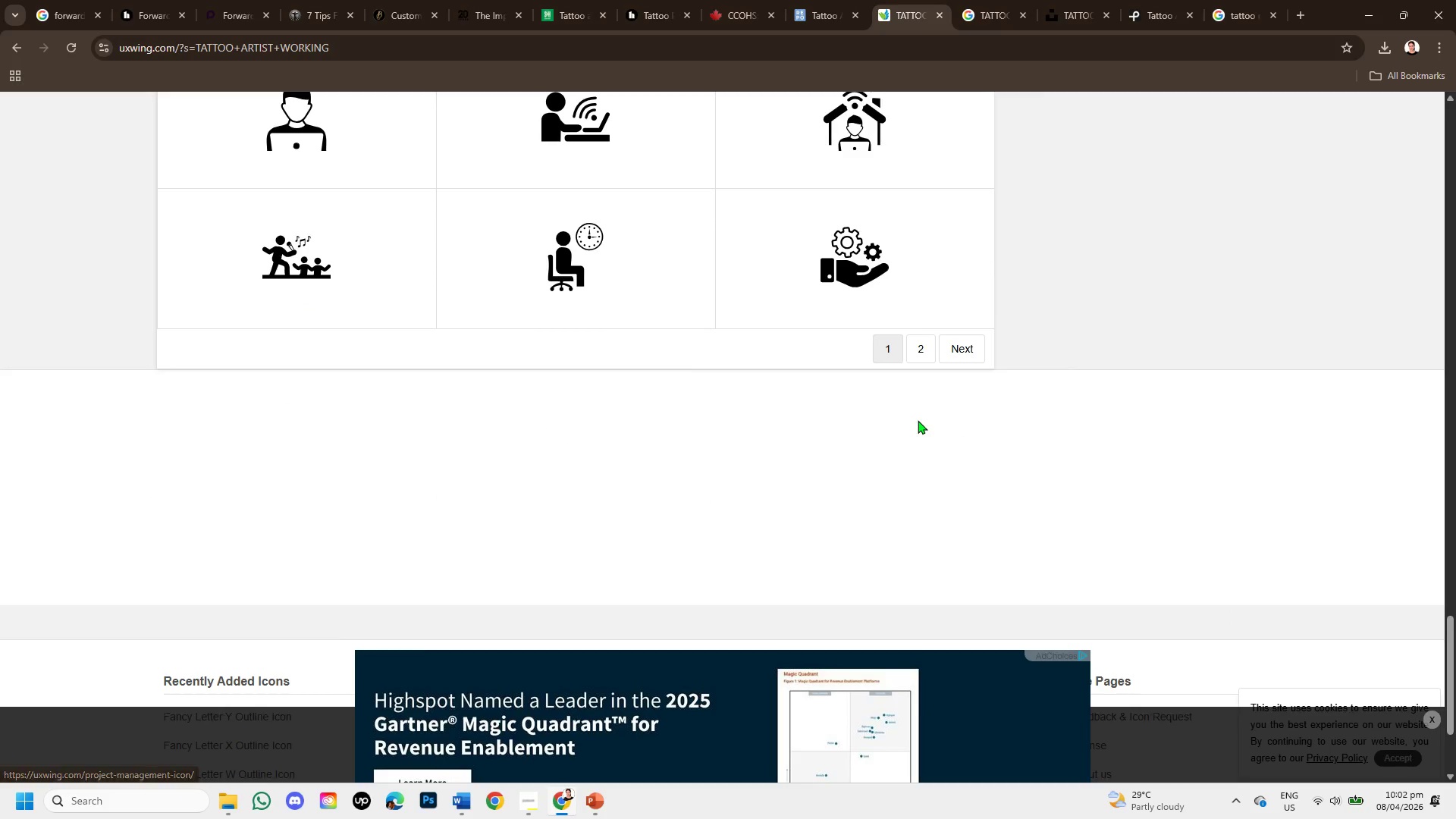 
scroll: coordinate [918, 419], scroll_direction: up, amount: 3.0
 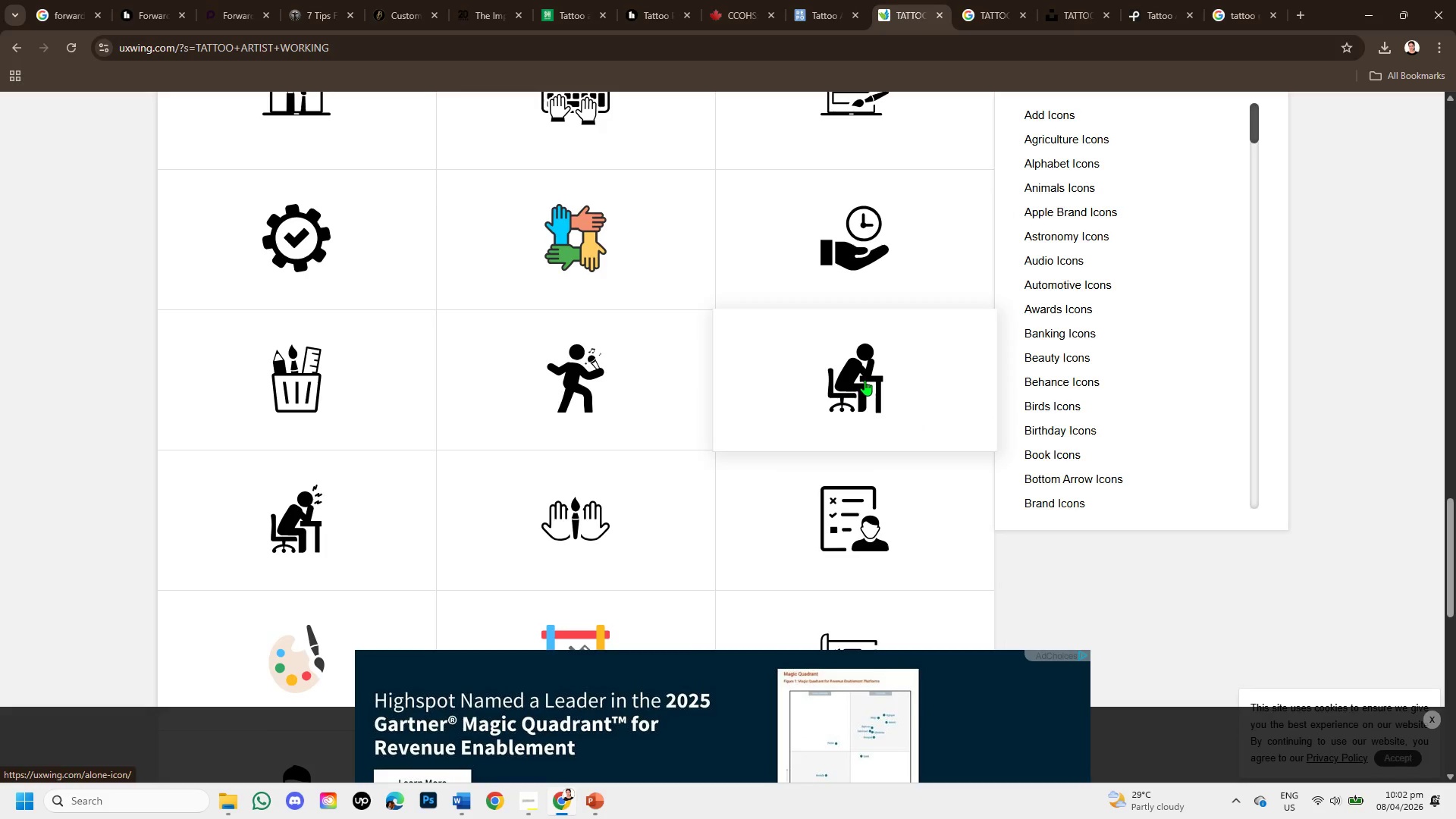 
left_click([864, 380])
 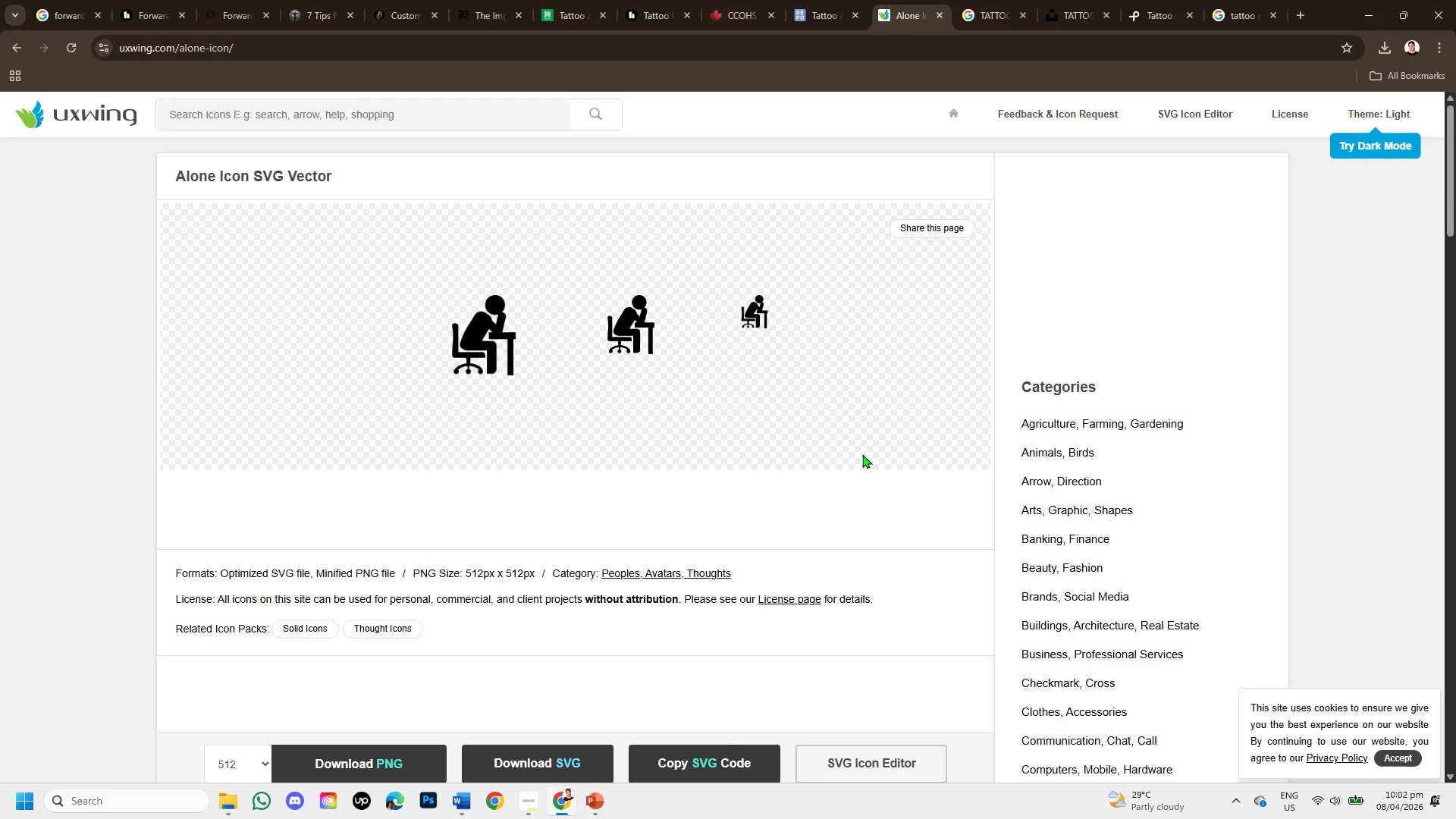 
mouse_move([689, 476])
 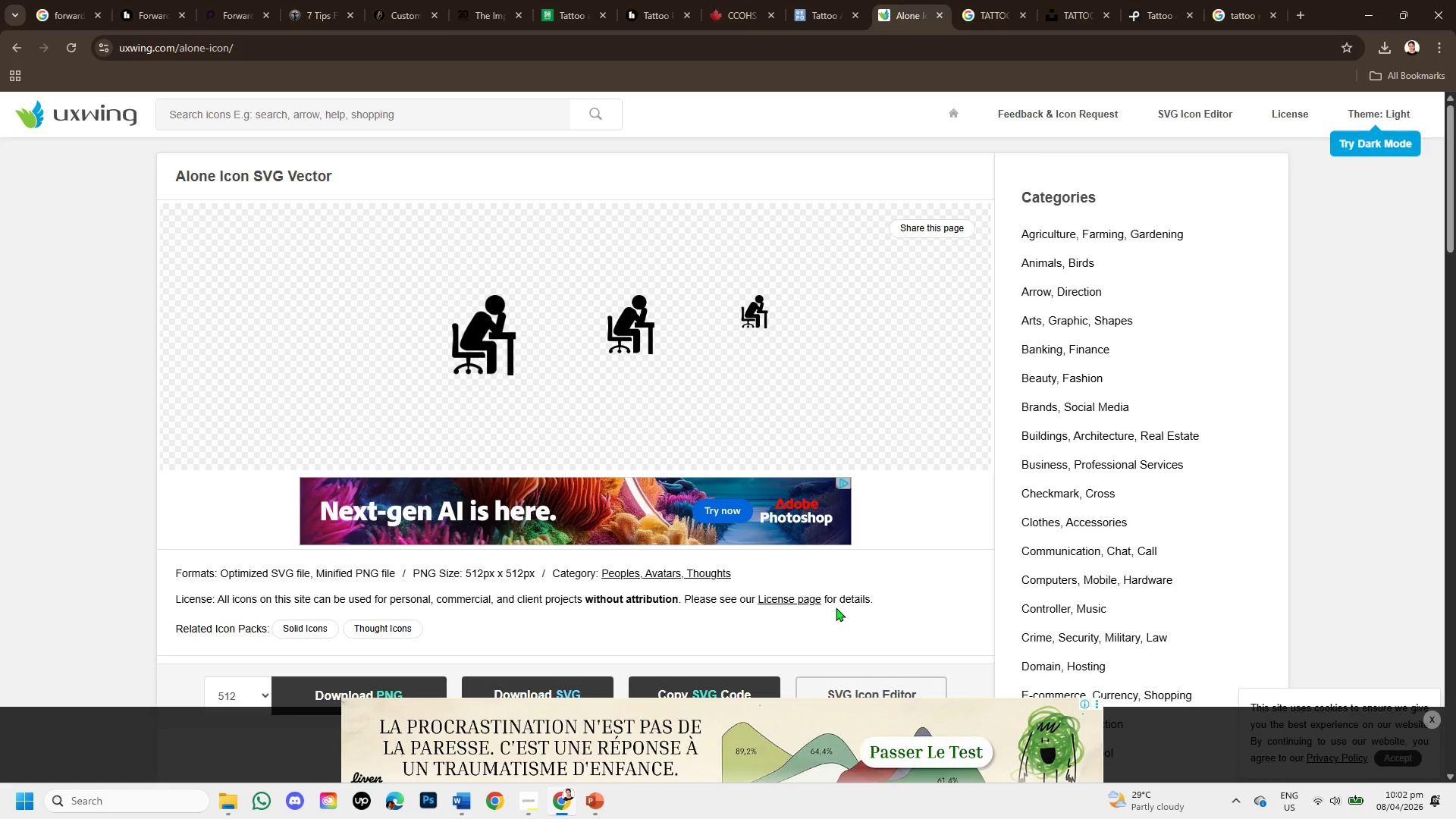 
scroll: coordinate [836, 588], scroll_direction: down, amount: 2.0
 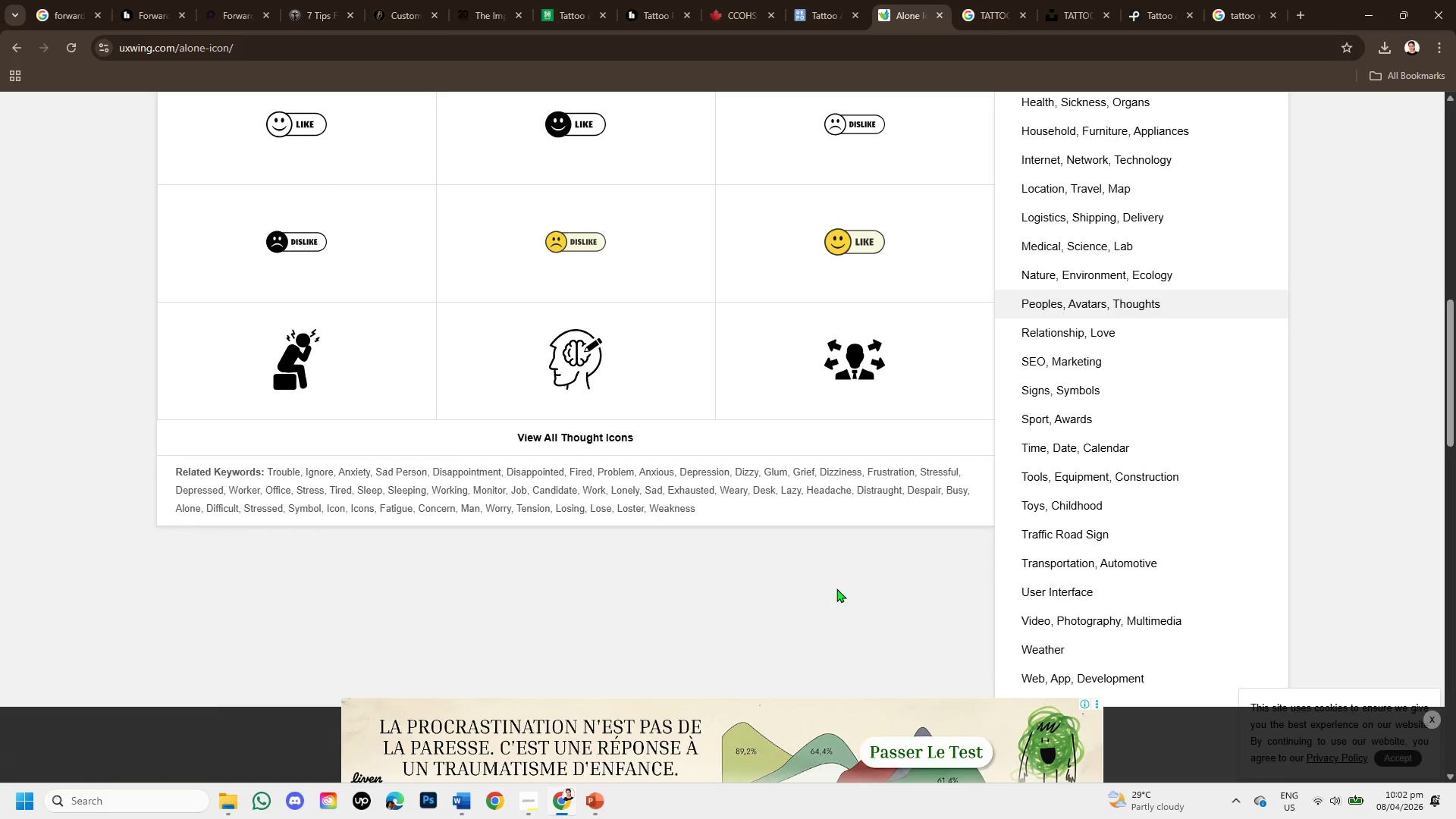 
scroll: coordinate [806, 428], scroll_direction: up, amount: 5.0
 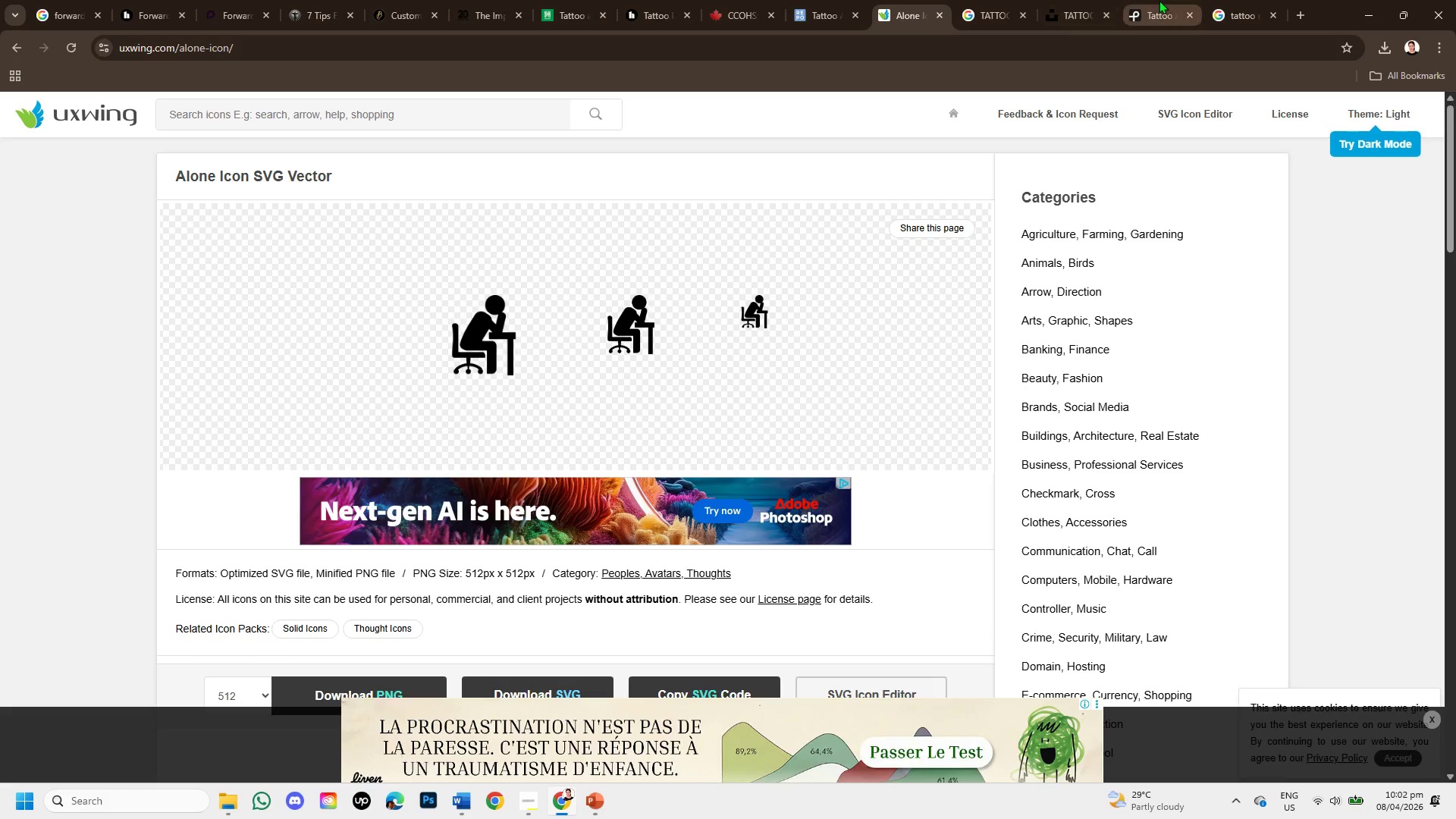 
left_click([1159, 0])
 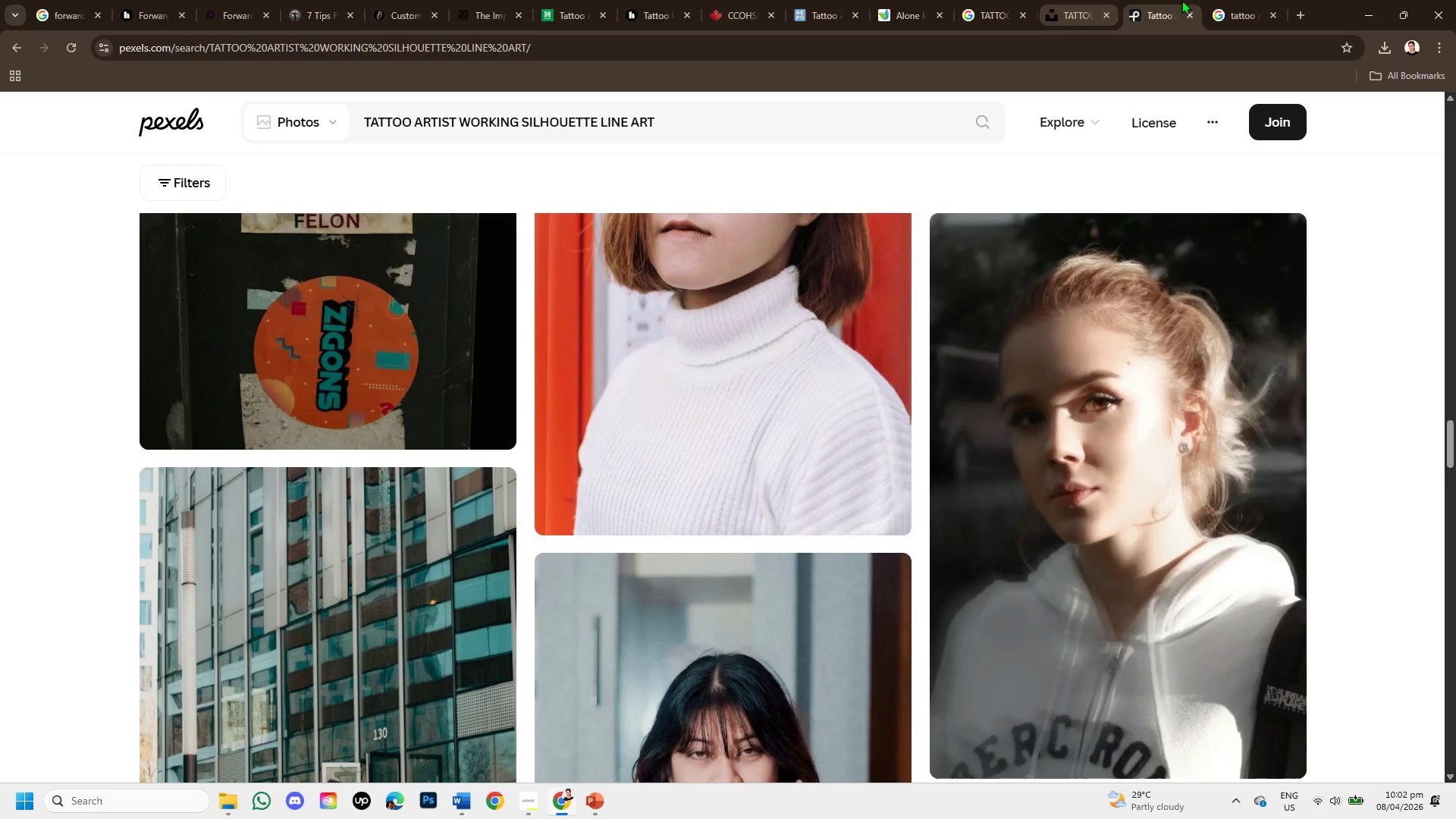 
left_click([1228, 0])
 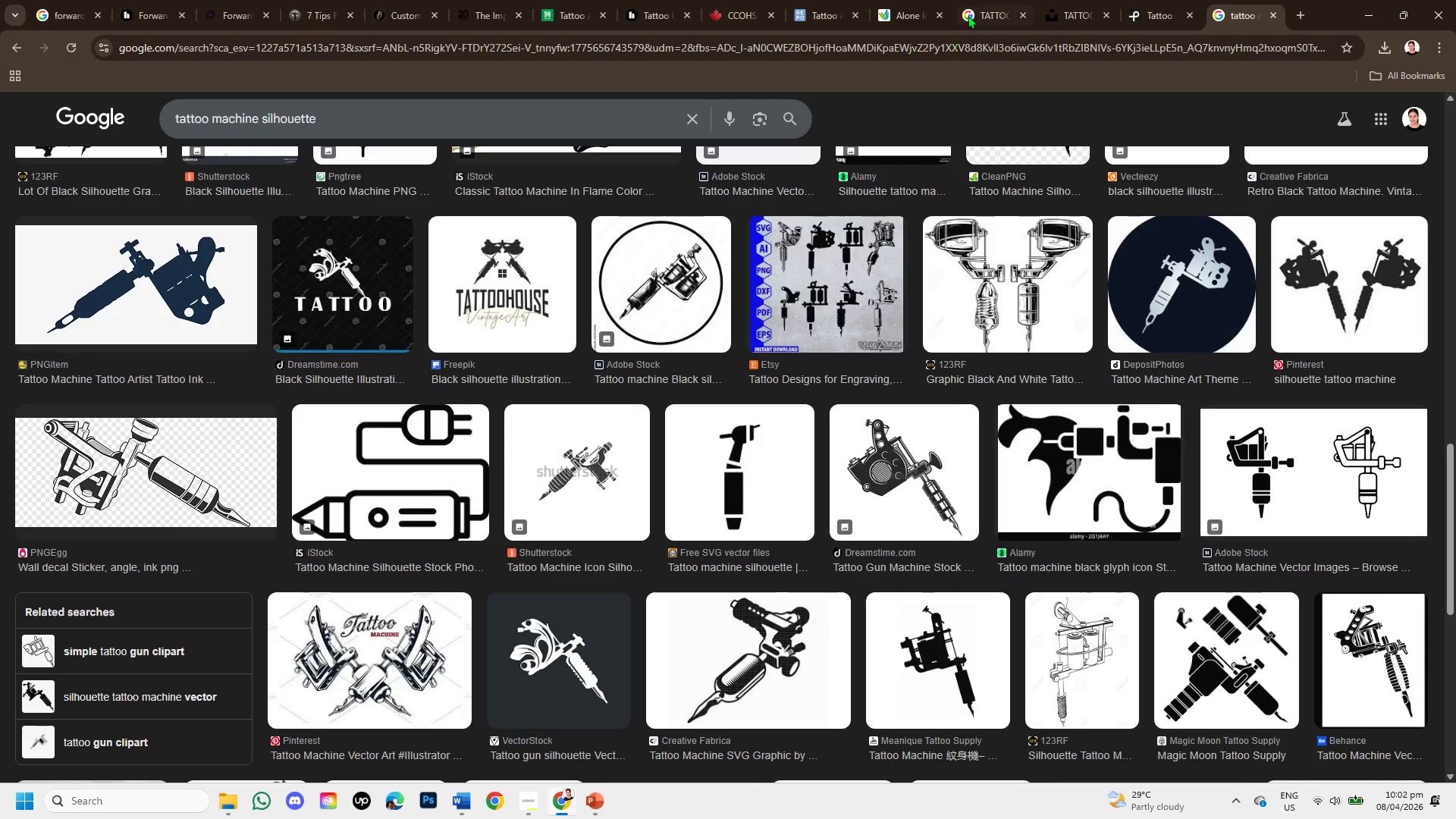 
left_click([989, 0])
 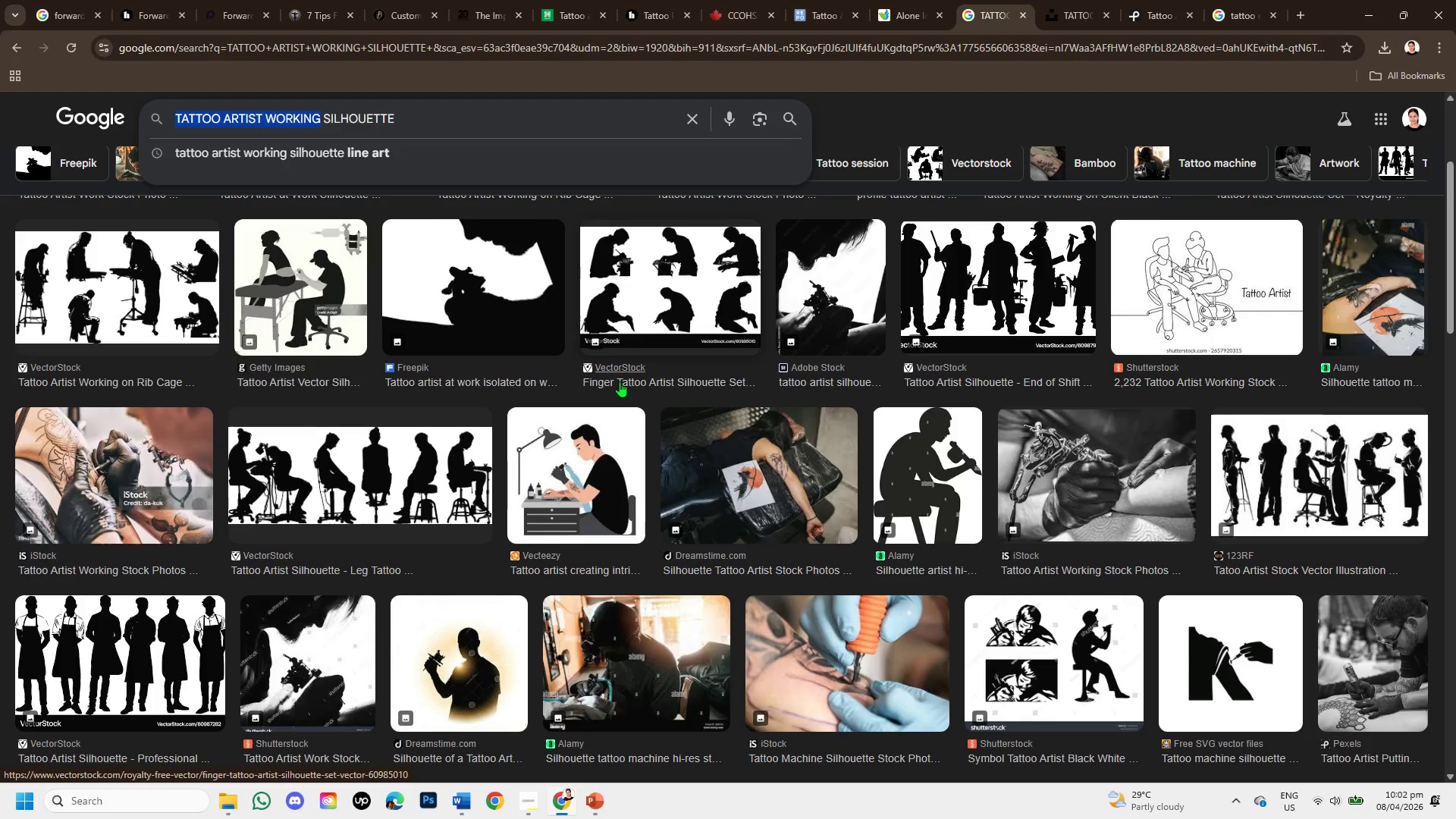 
scroll: coordinate [616, 383], scroll_direction: up, amount: 2.0
 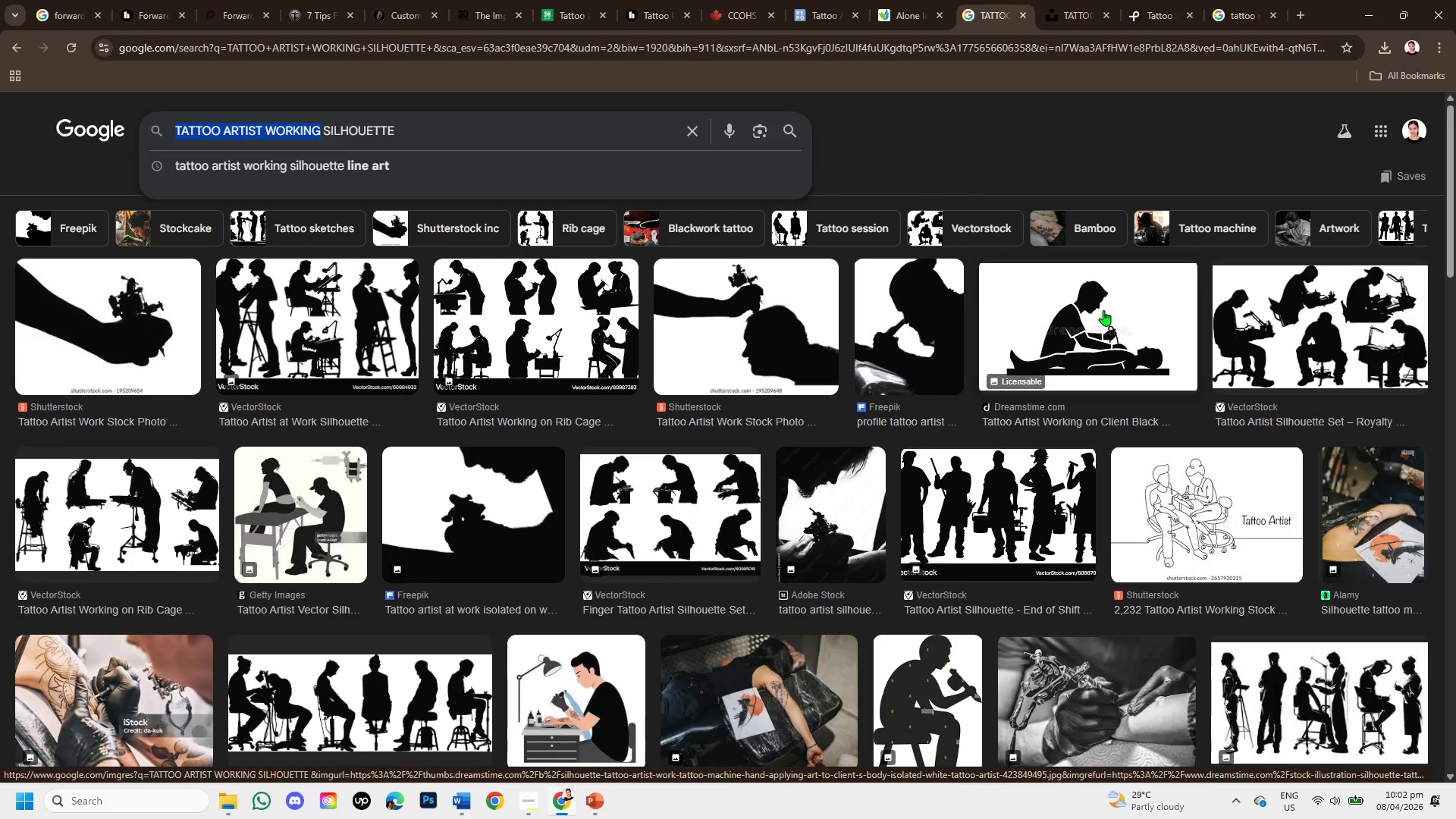 
left_click([1103, 310])
 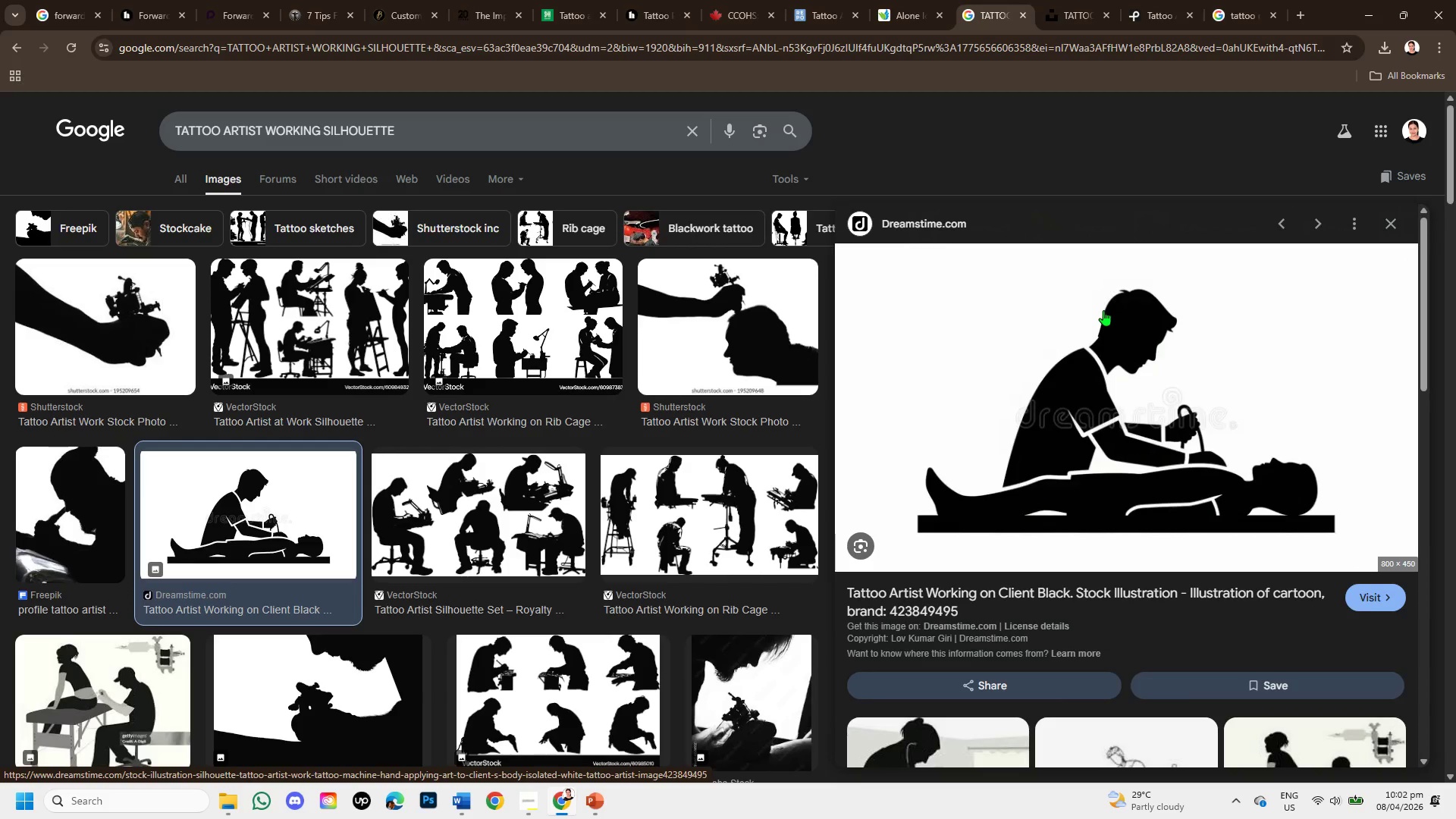 
scroll: coordinate [1263, 381], scroll_direction: down, amount: 3.0
 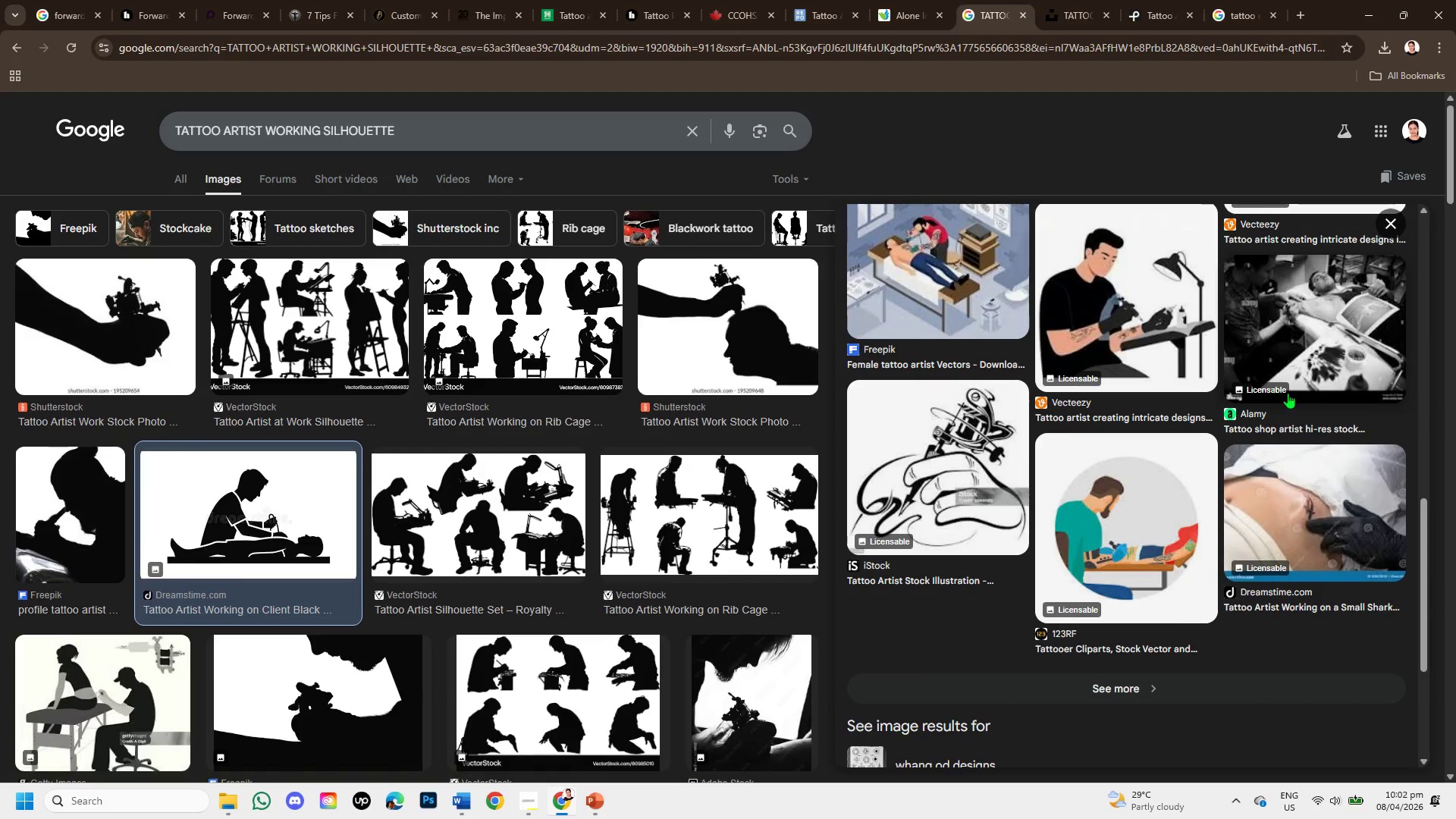 
scroll: coordinate [1317, 398], scroll_direction: up, amount: 2.0
 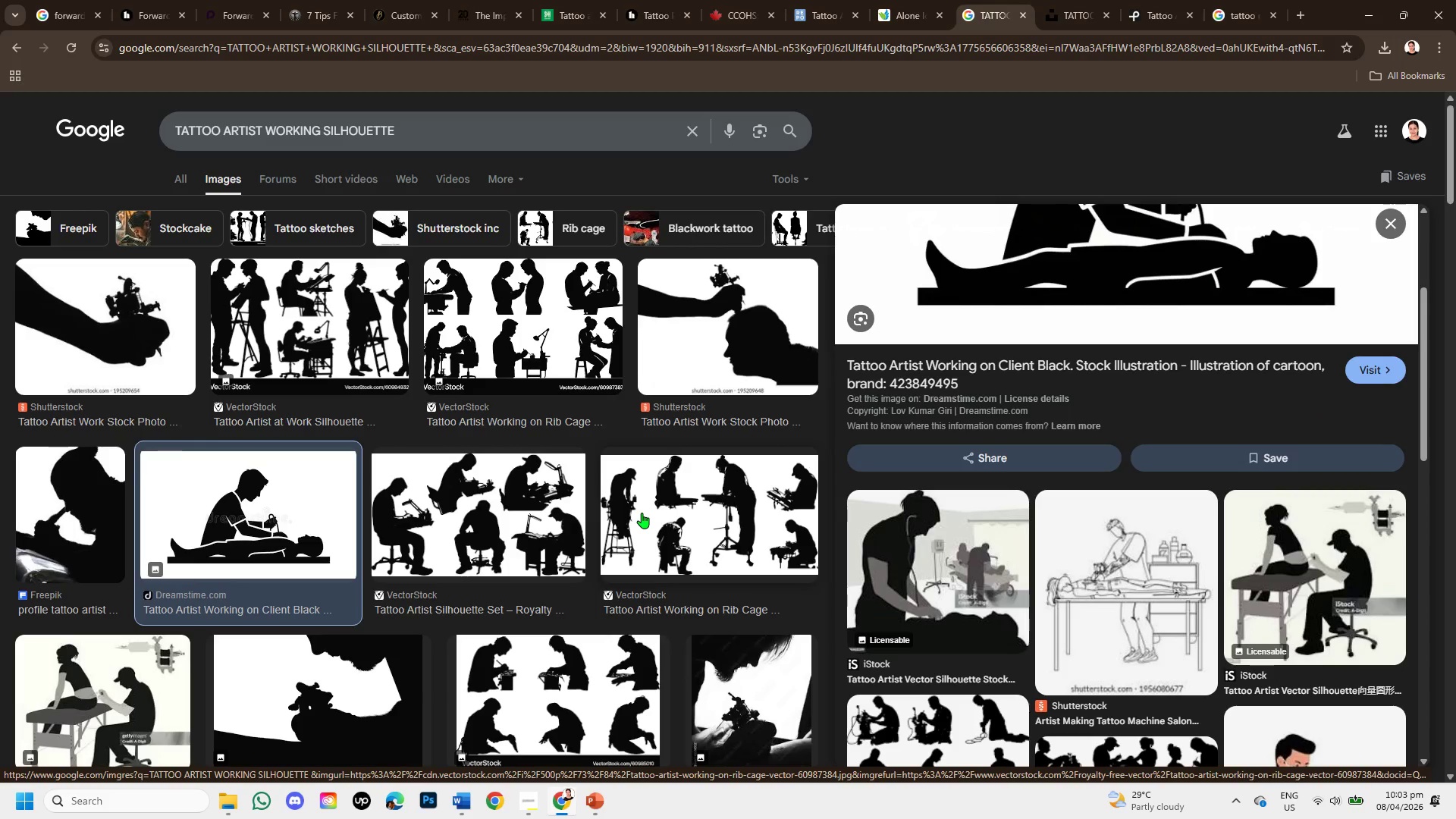 
wait(14.84)
 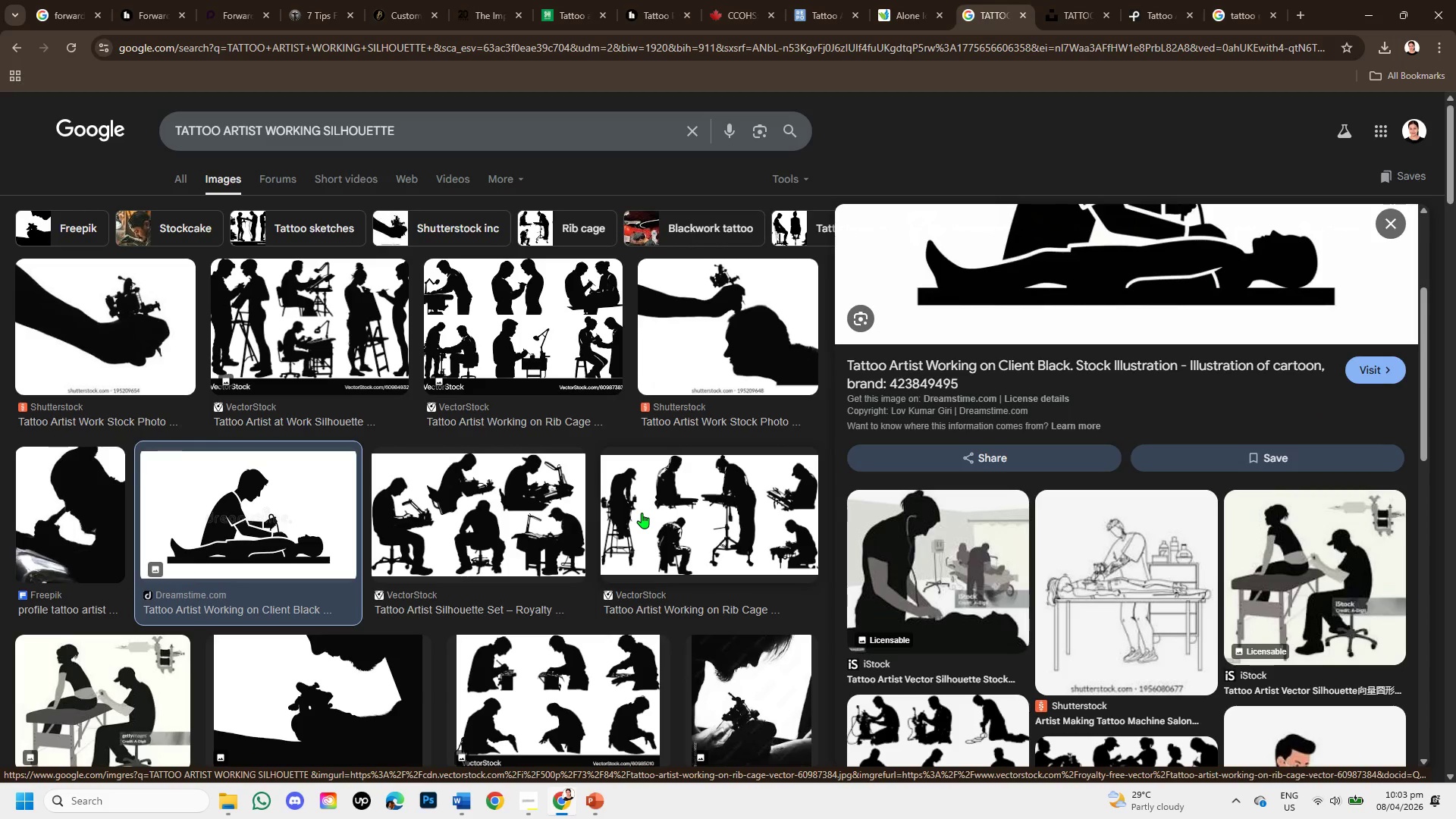 
scroll: coordinate [463, 682], scroll_direction: down, amount: 1.0
 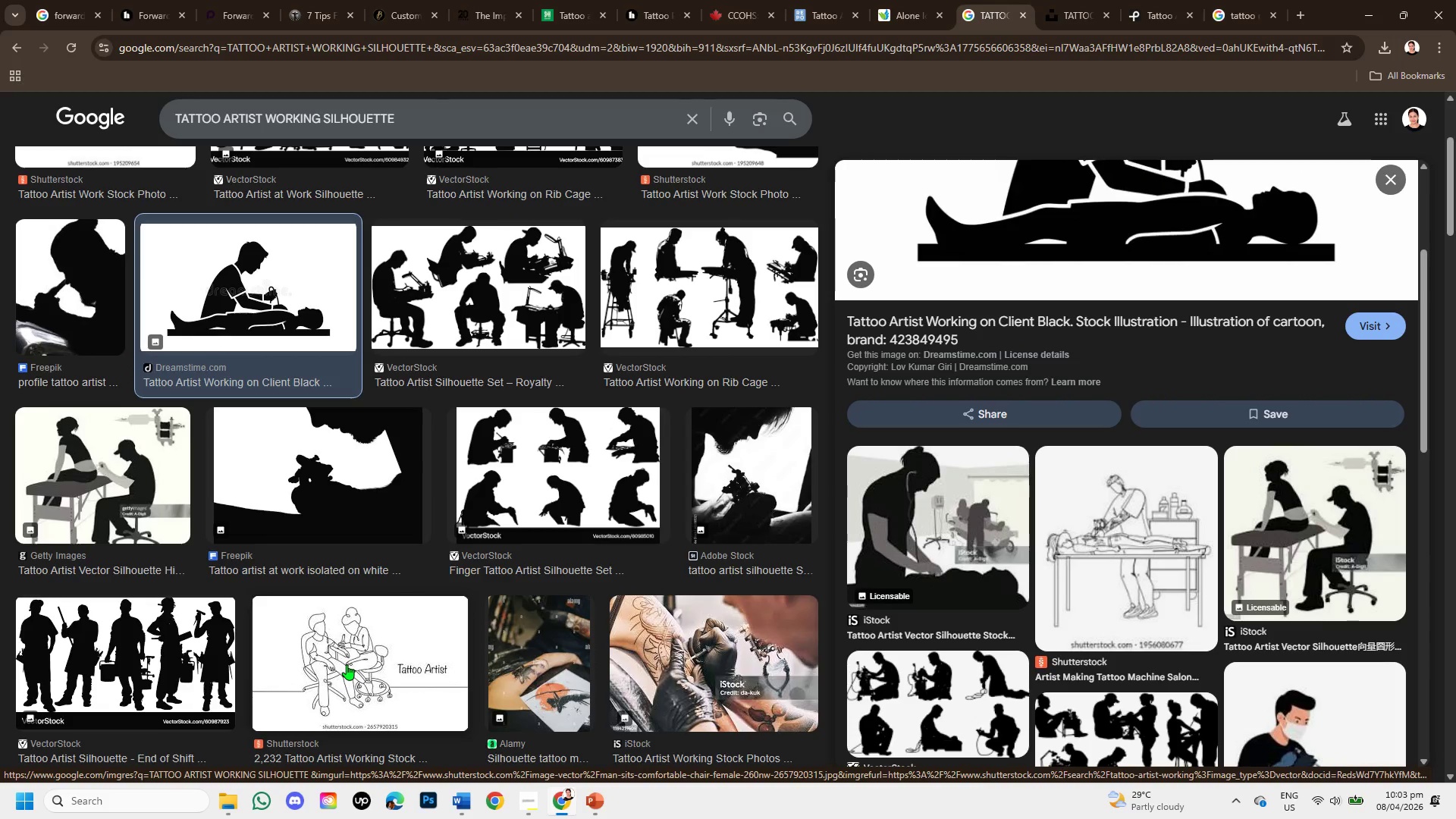 
left_click([347, 664])
 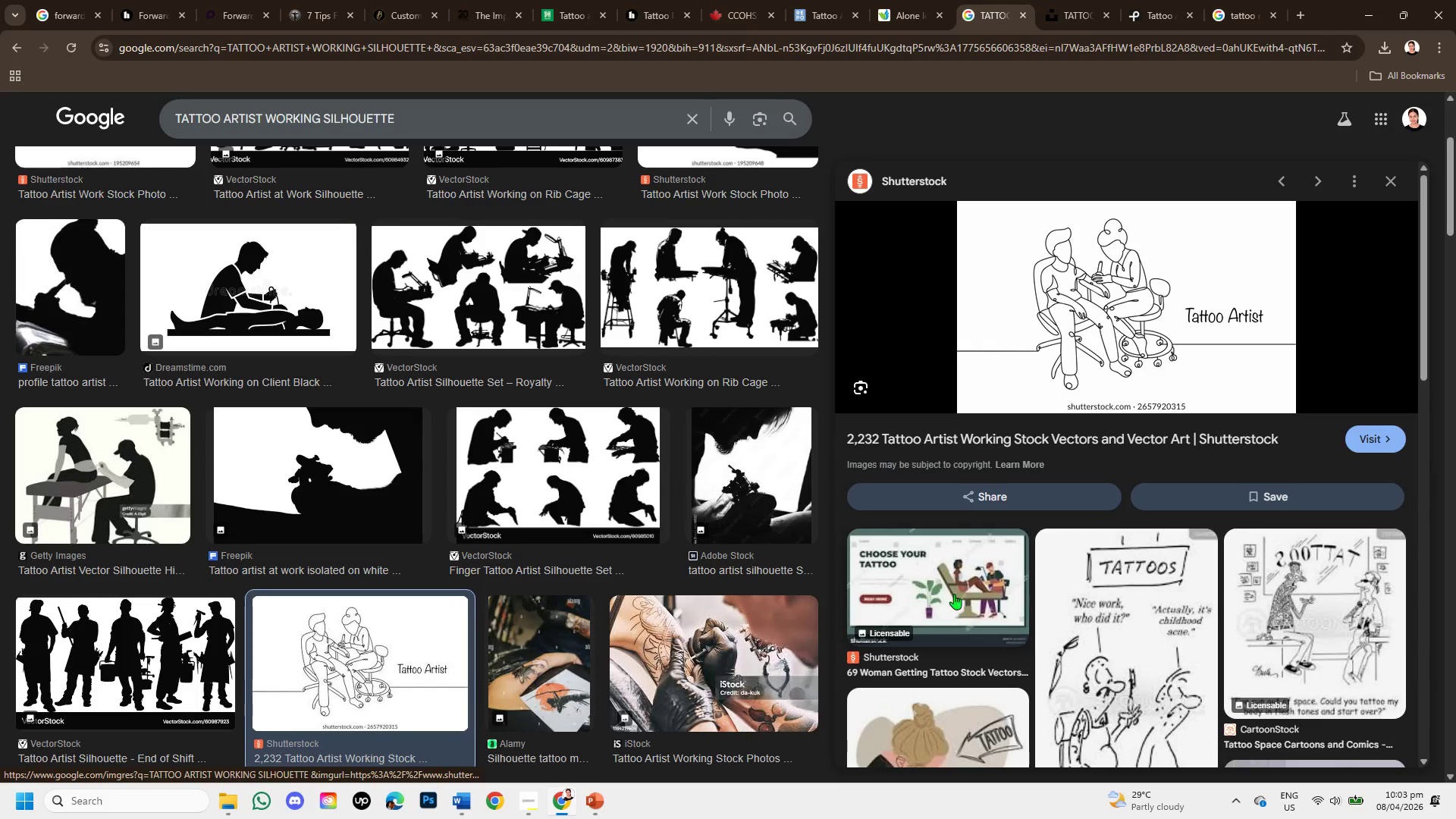 
scroll: coordinate [1018, 605], scroll_direction: down, amount: 2.0
 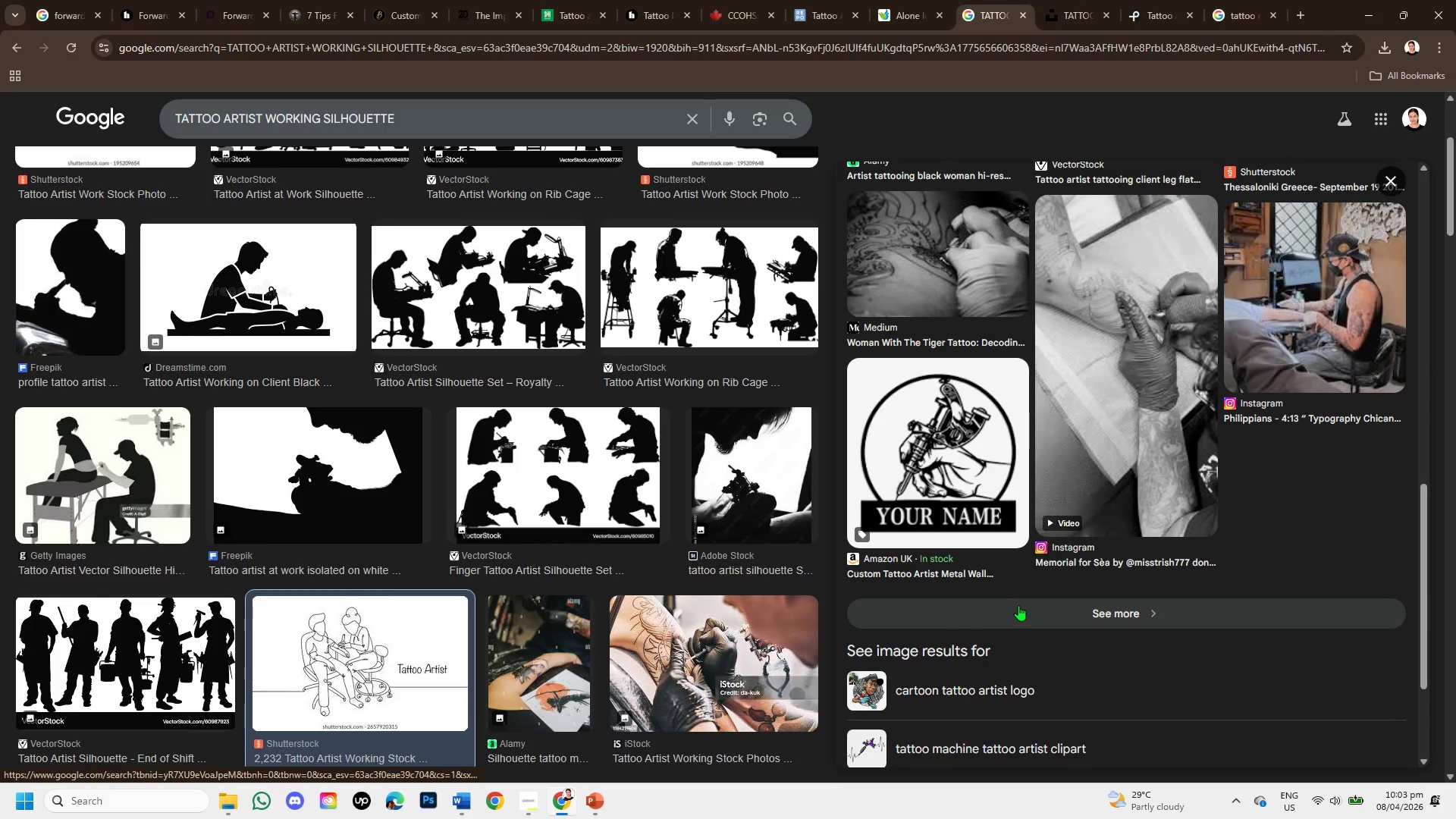 
scroll: coordinate [1018, 605], scroll_direction: up, amount: 3.0
 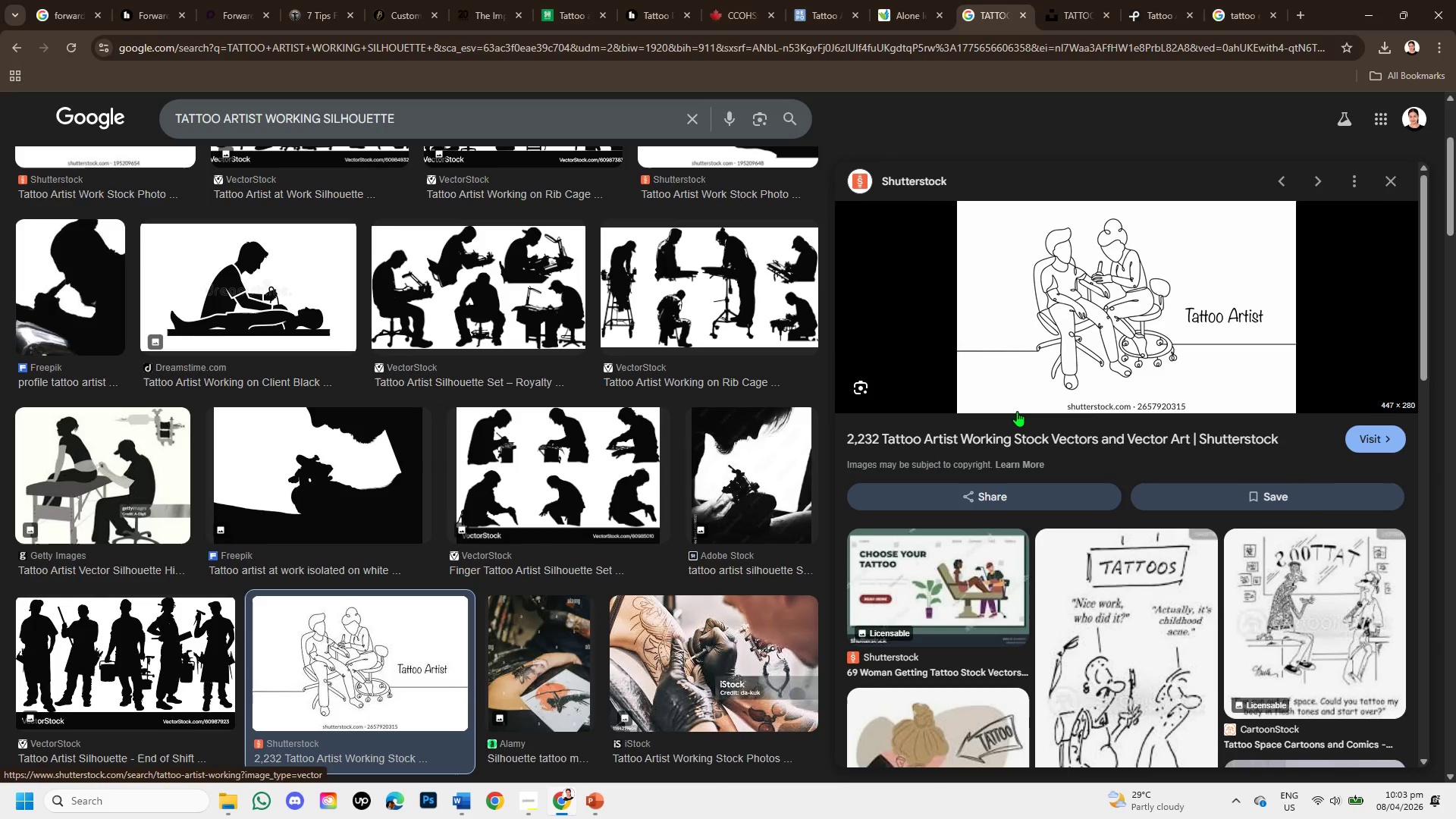 
wait(6.66)
 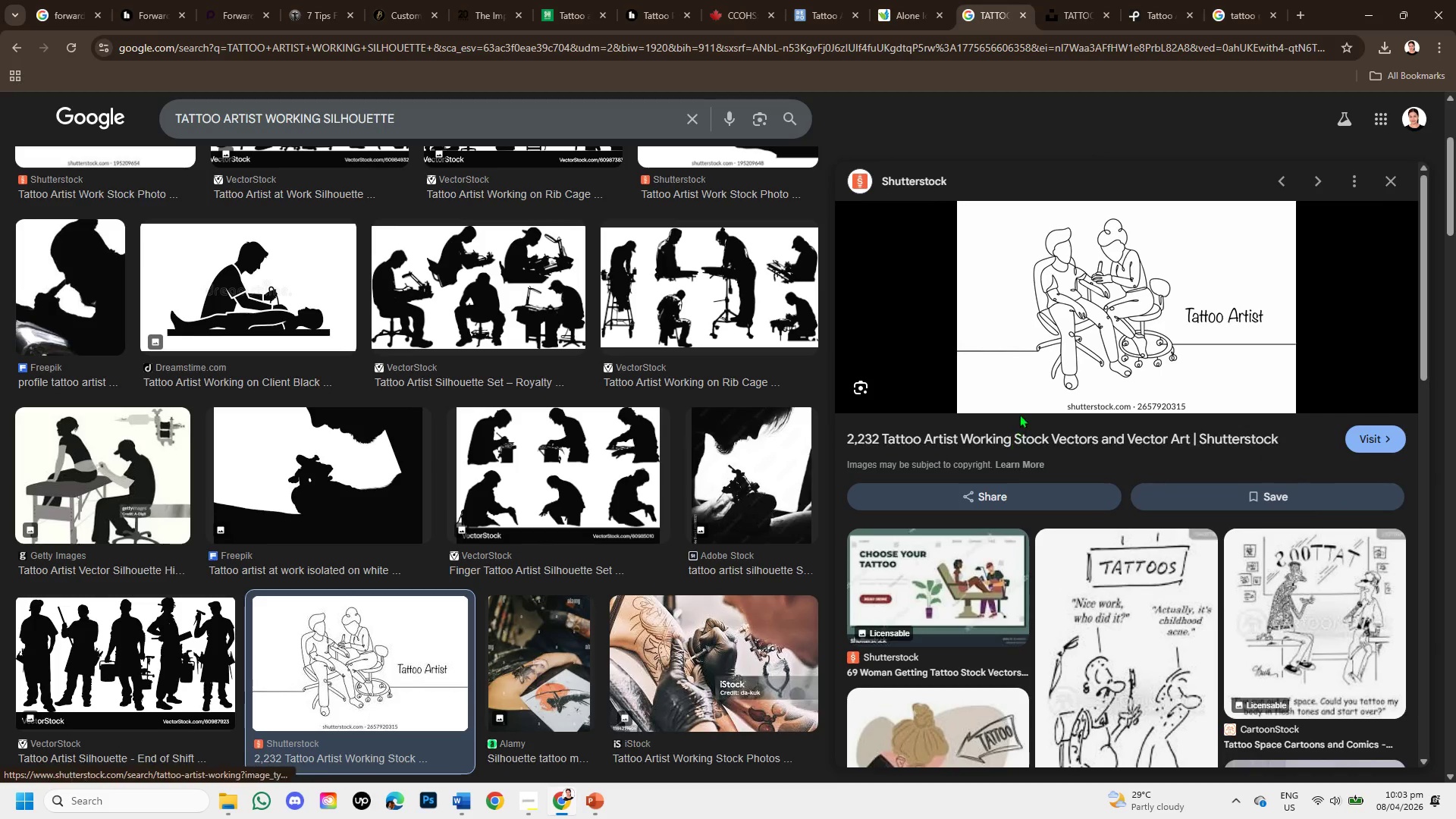 
left_click([1375, 438])
 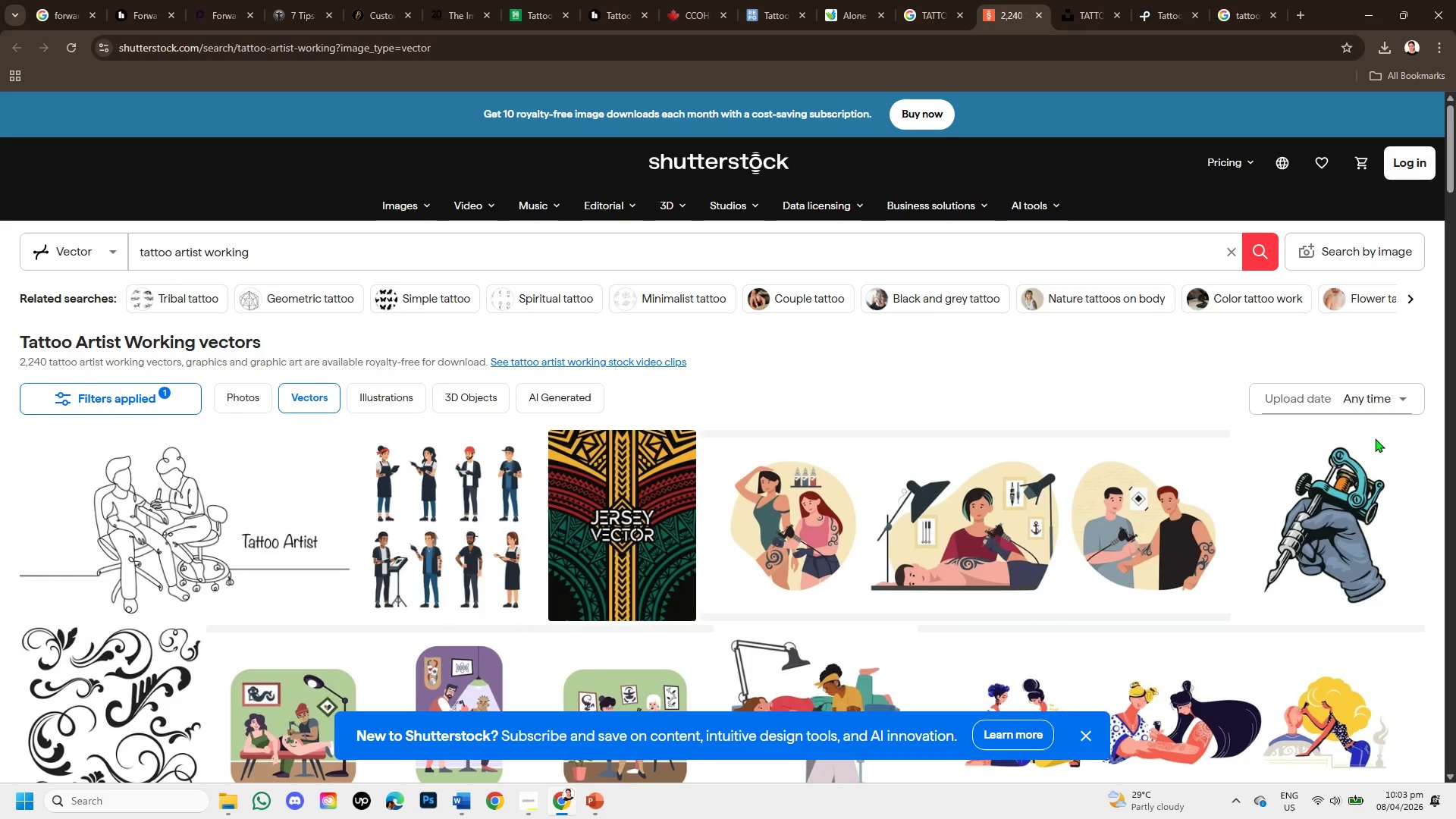 
wait(17.88)
 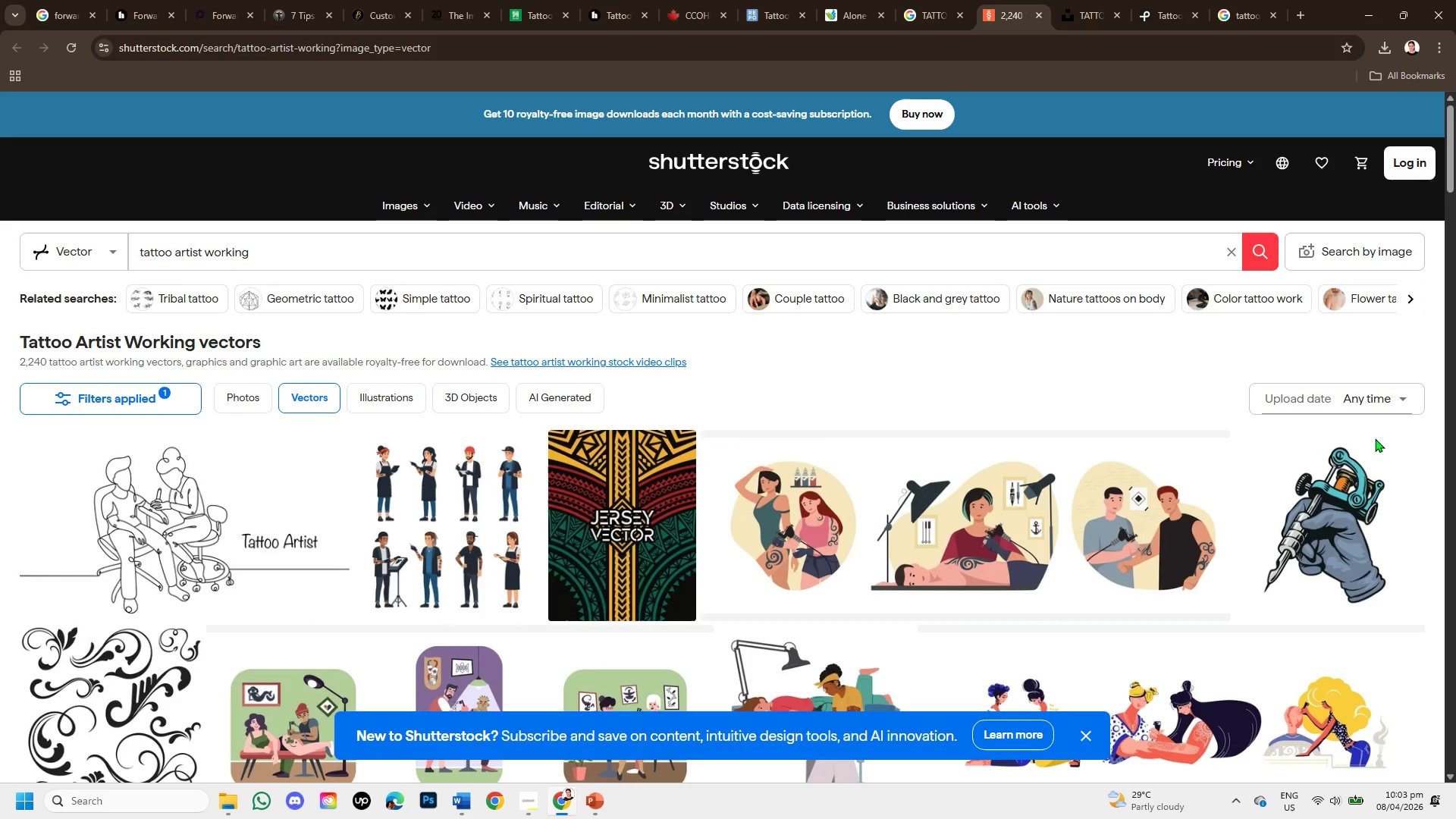 
scroll: coordinate [875, 489], scroll_direction: down, amount: 4.0
 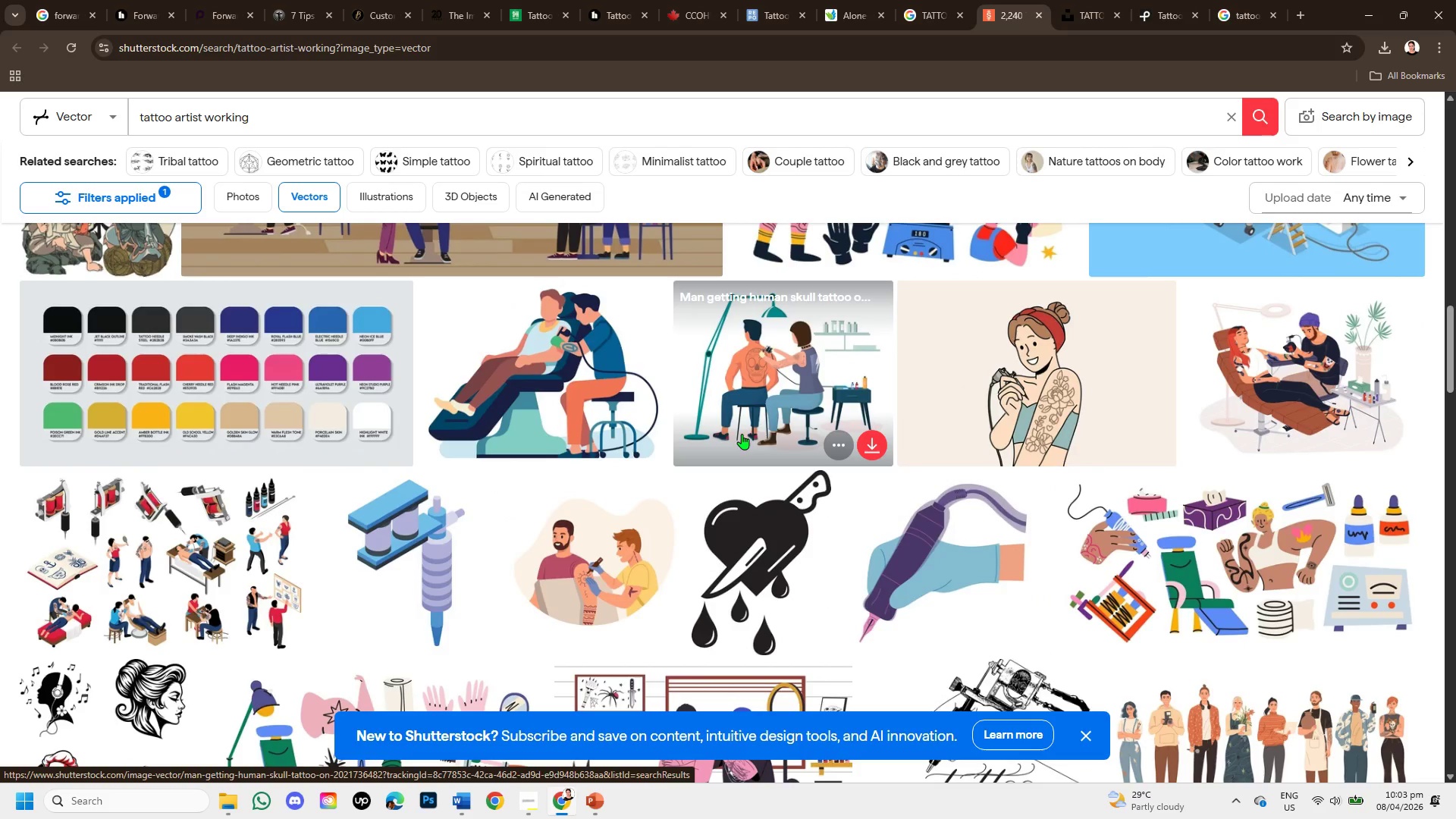 
wait(10.67)
 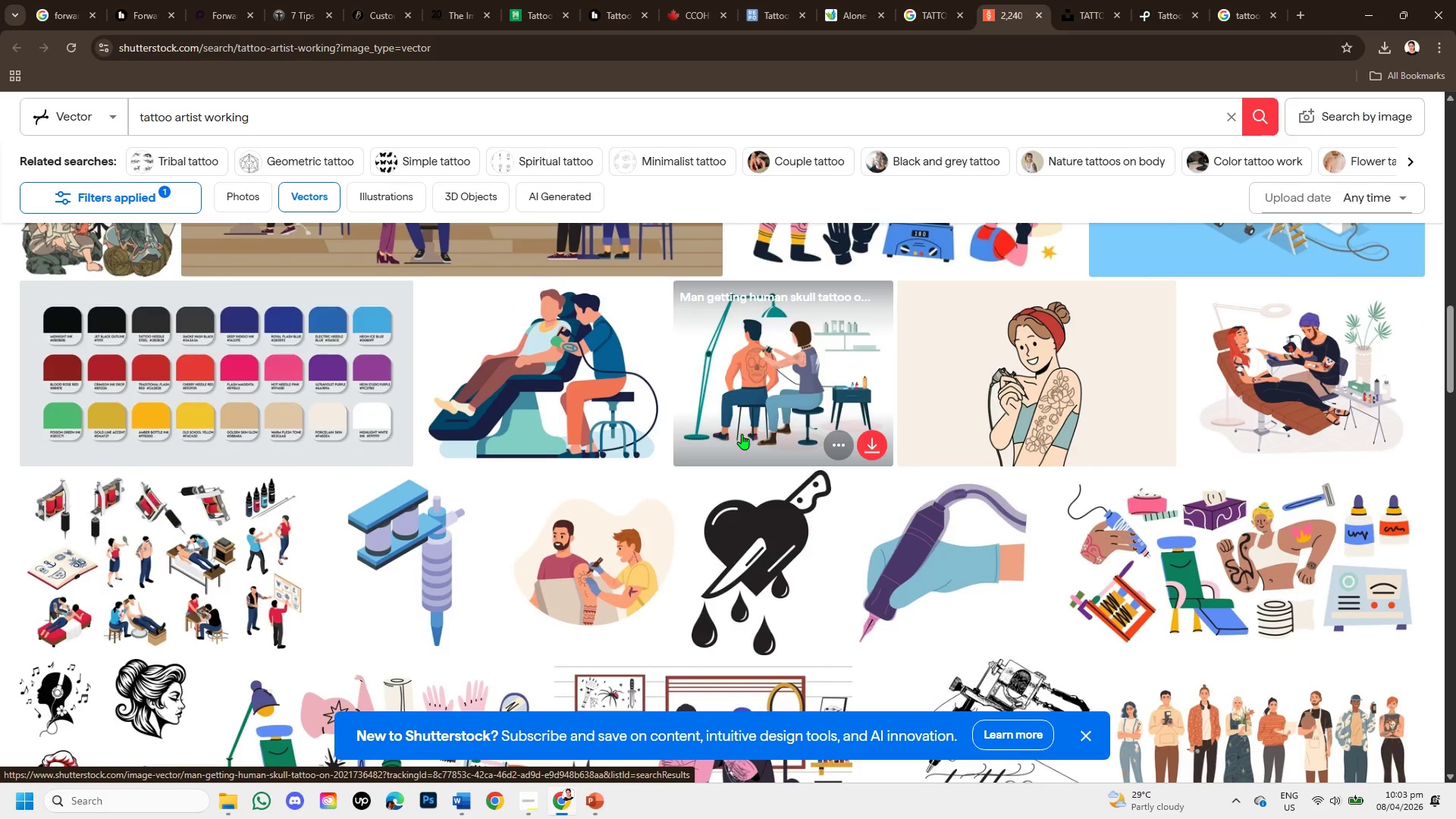 
scroll: coordinate [780, 526], scroll_direction: down, amount: 1.0
 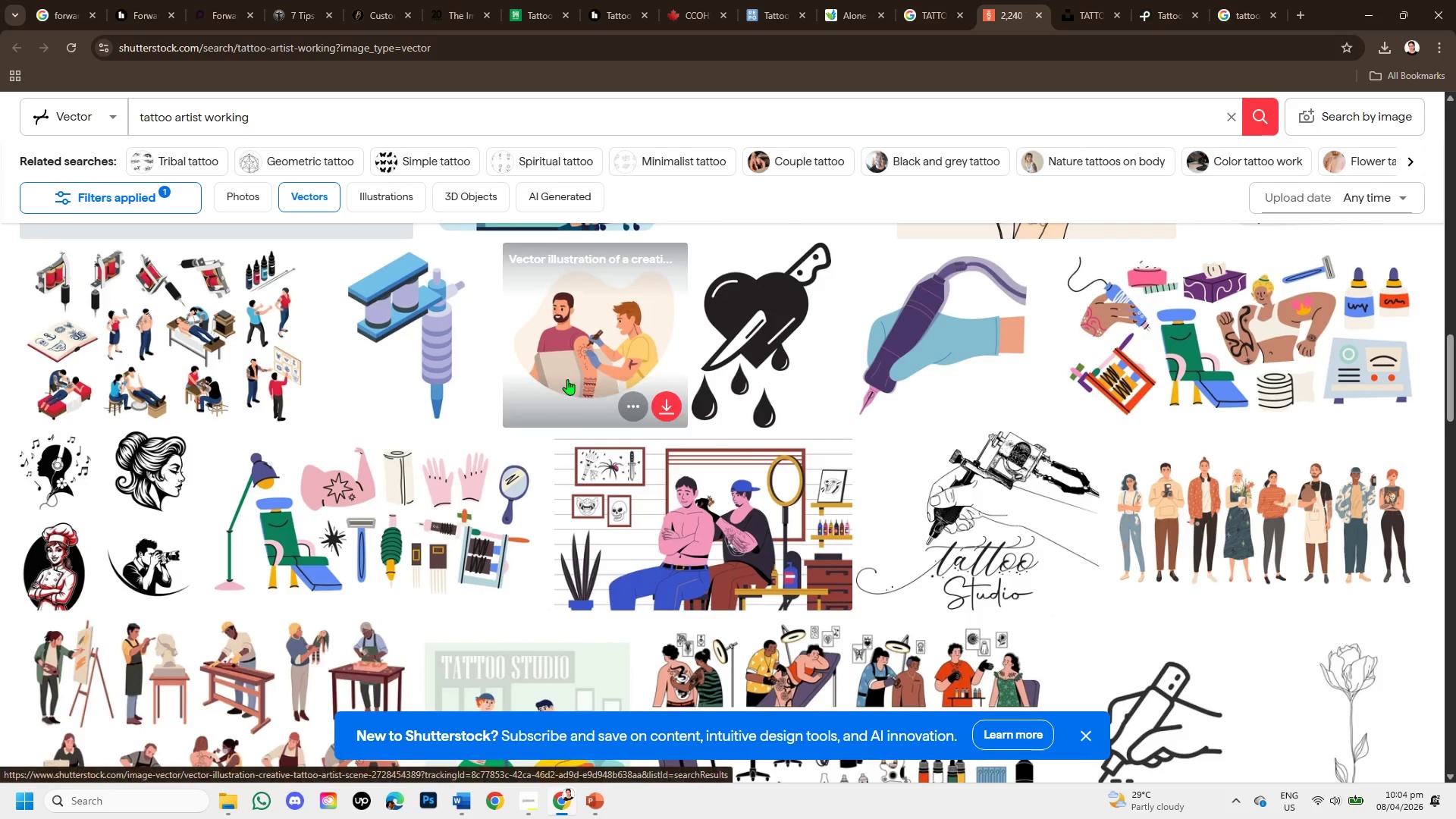 
left_click([265, 122])
 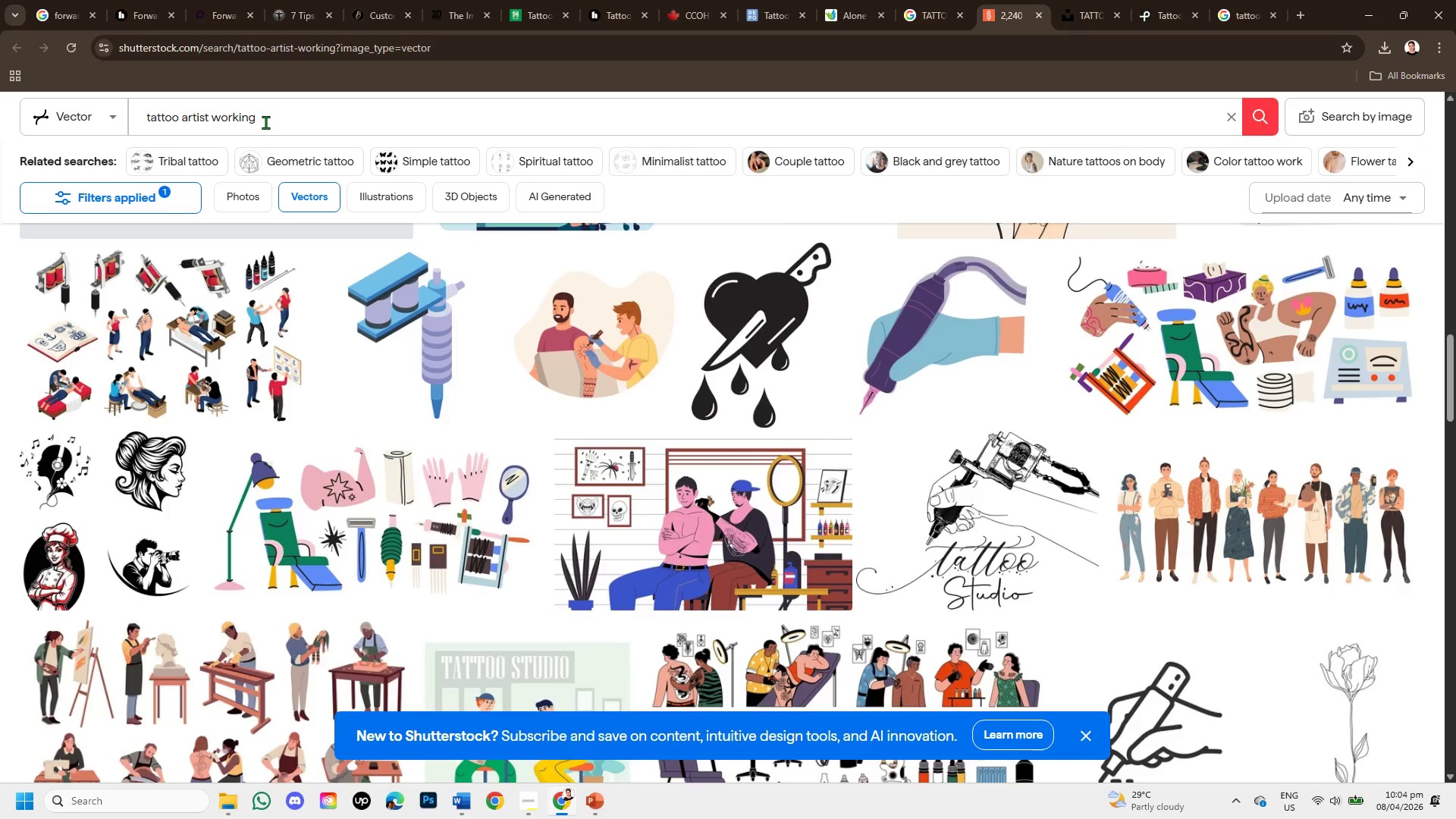 
wait(8.73)
 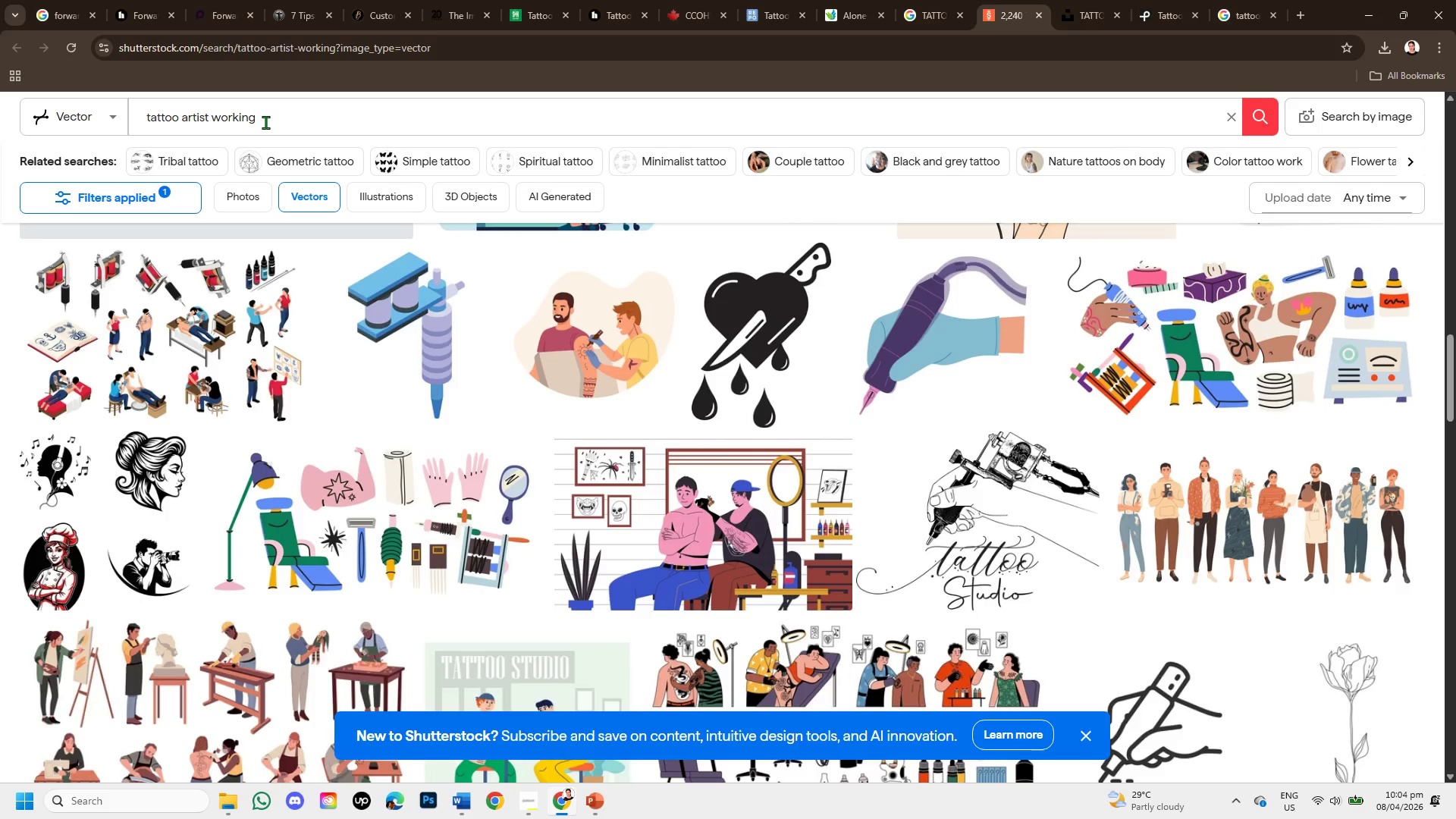 
type( LINE ART )
 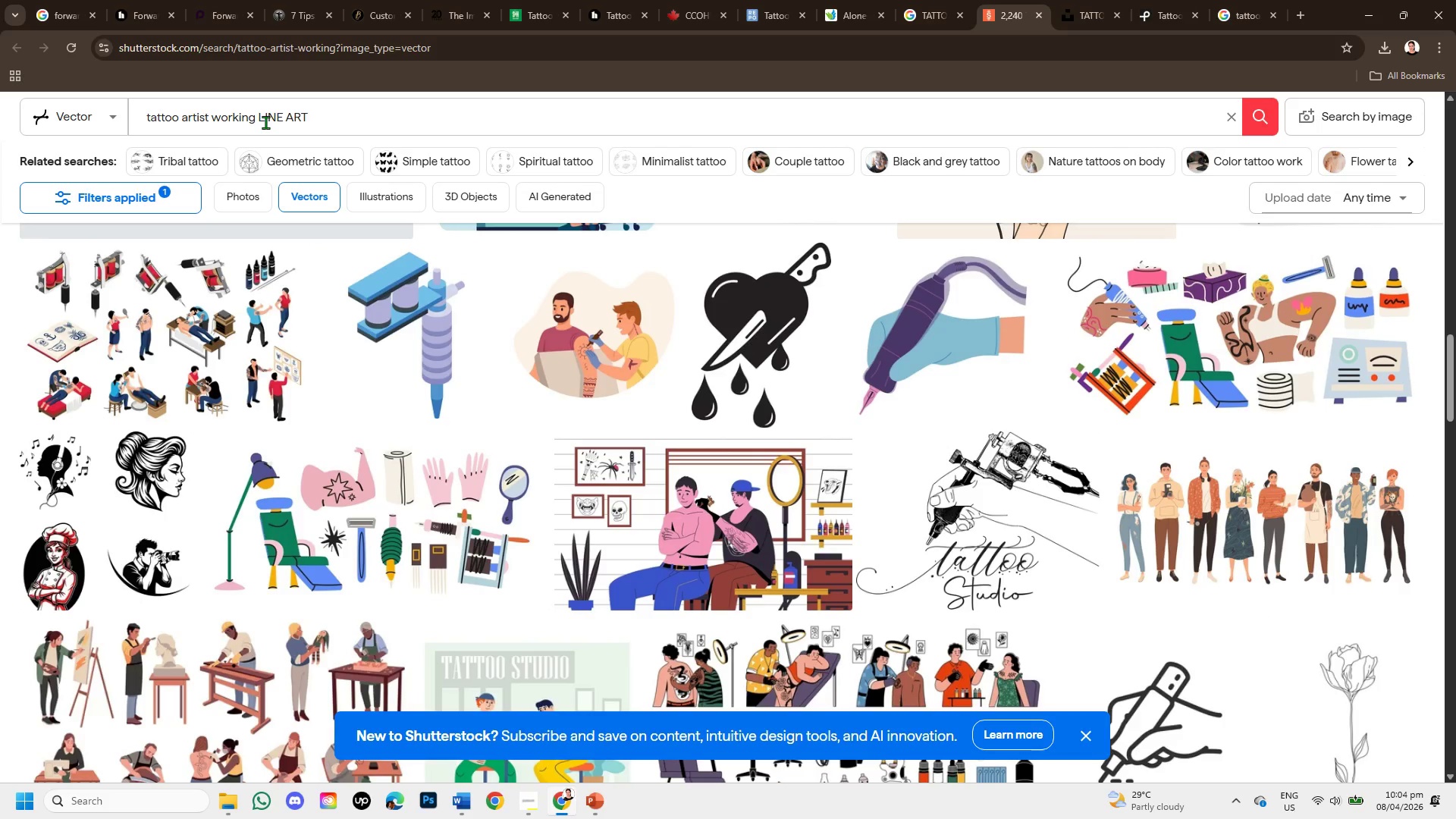 
key(Enter)
 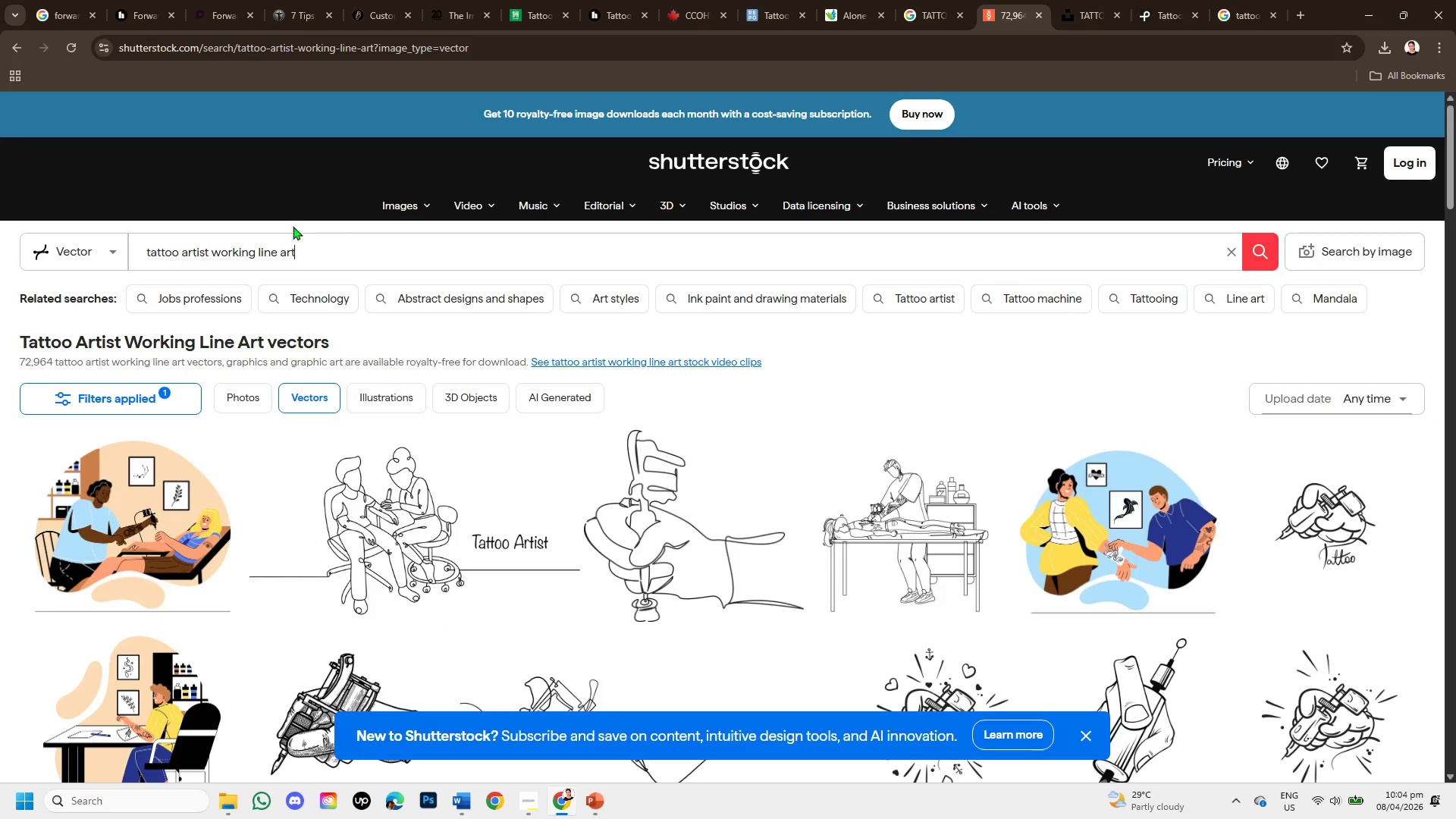 
wait(6.44)
 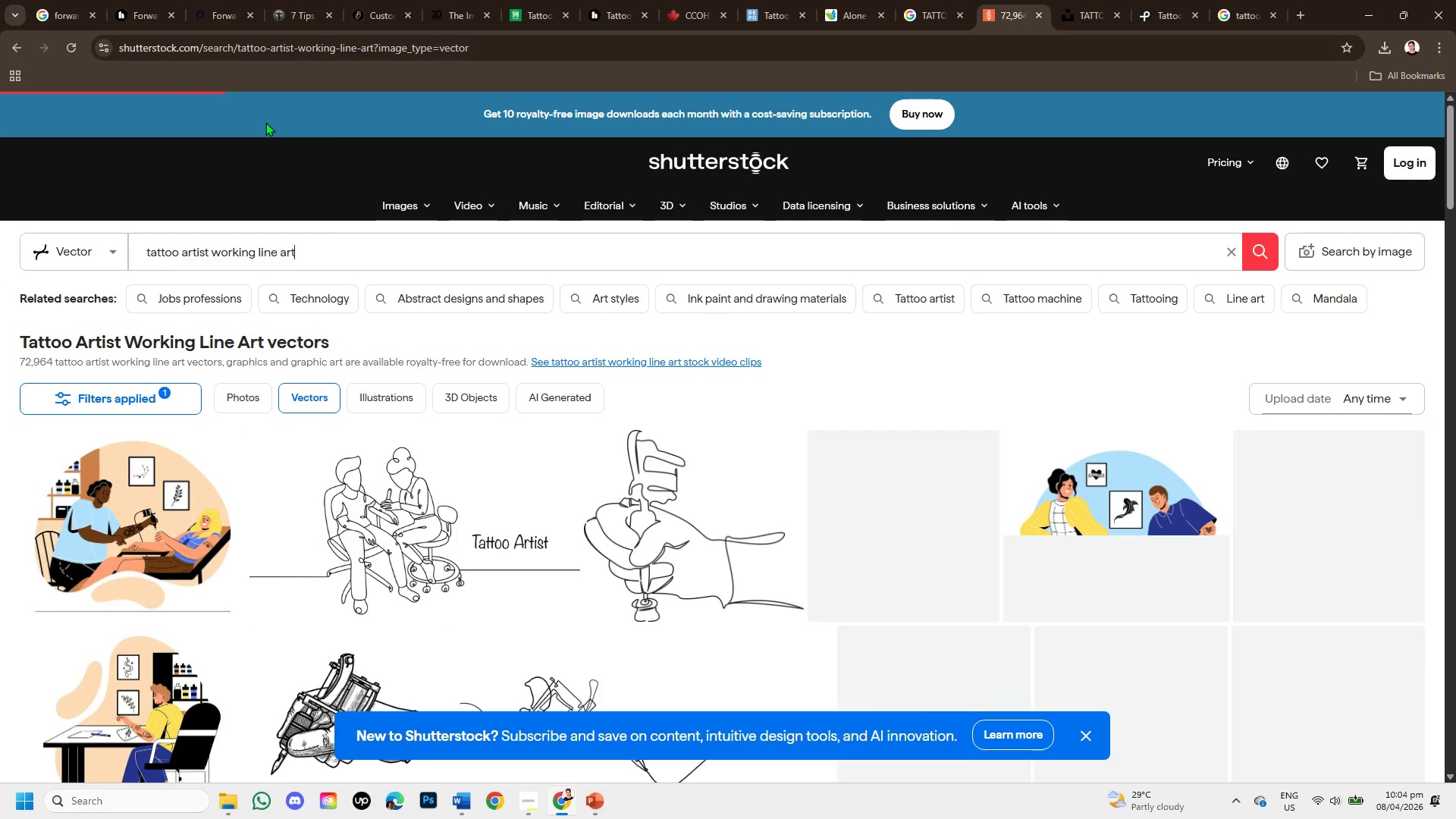 
scroll: coordinate [865, 522], scroll_direction: down, amount: 2.0
 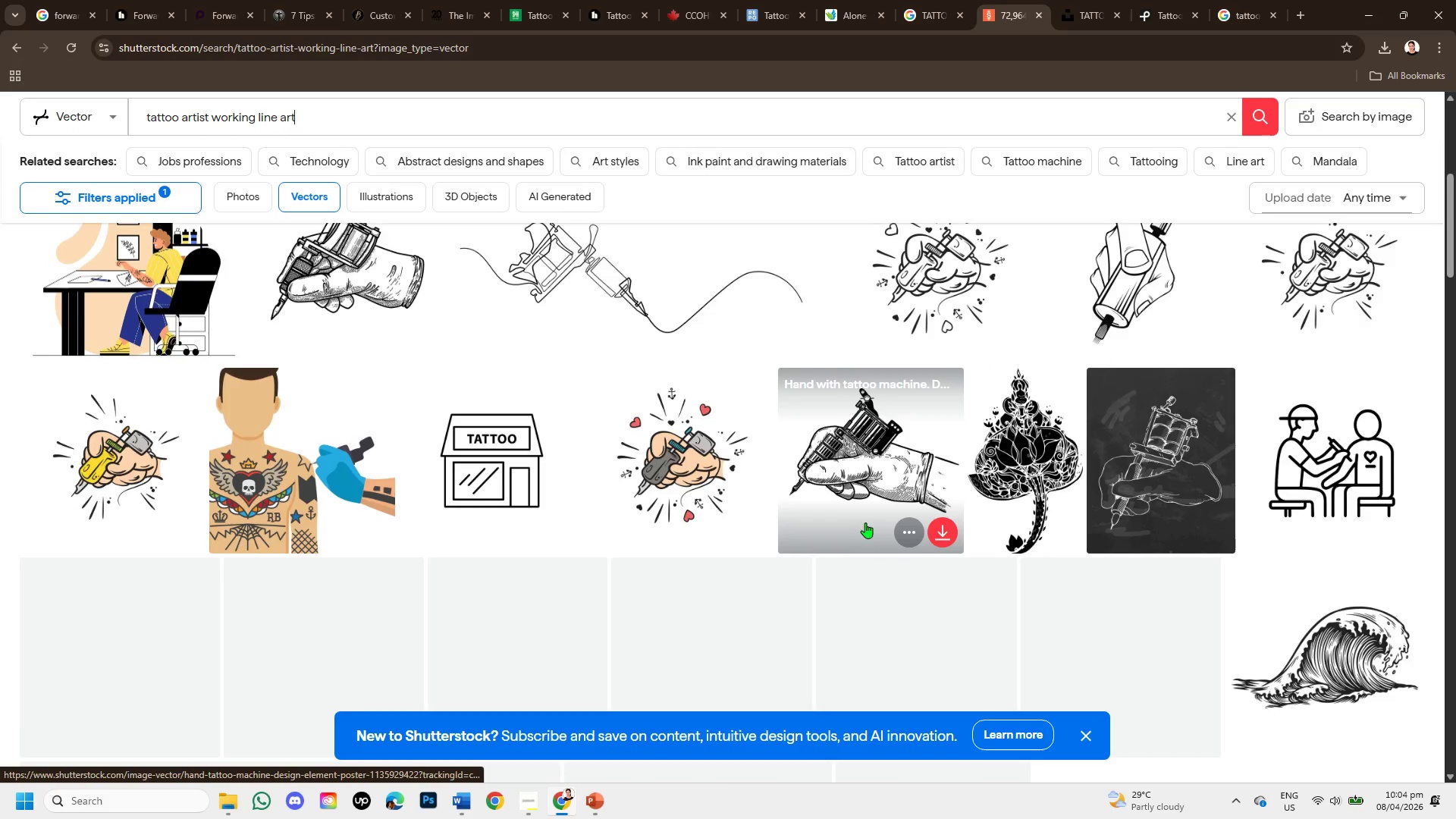 
mouse_move([880, 489])
 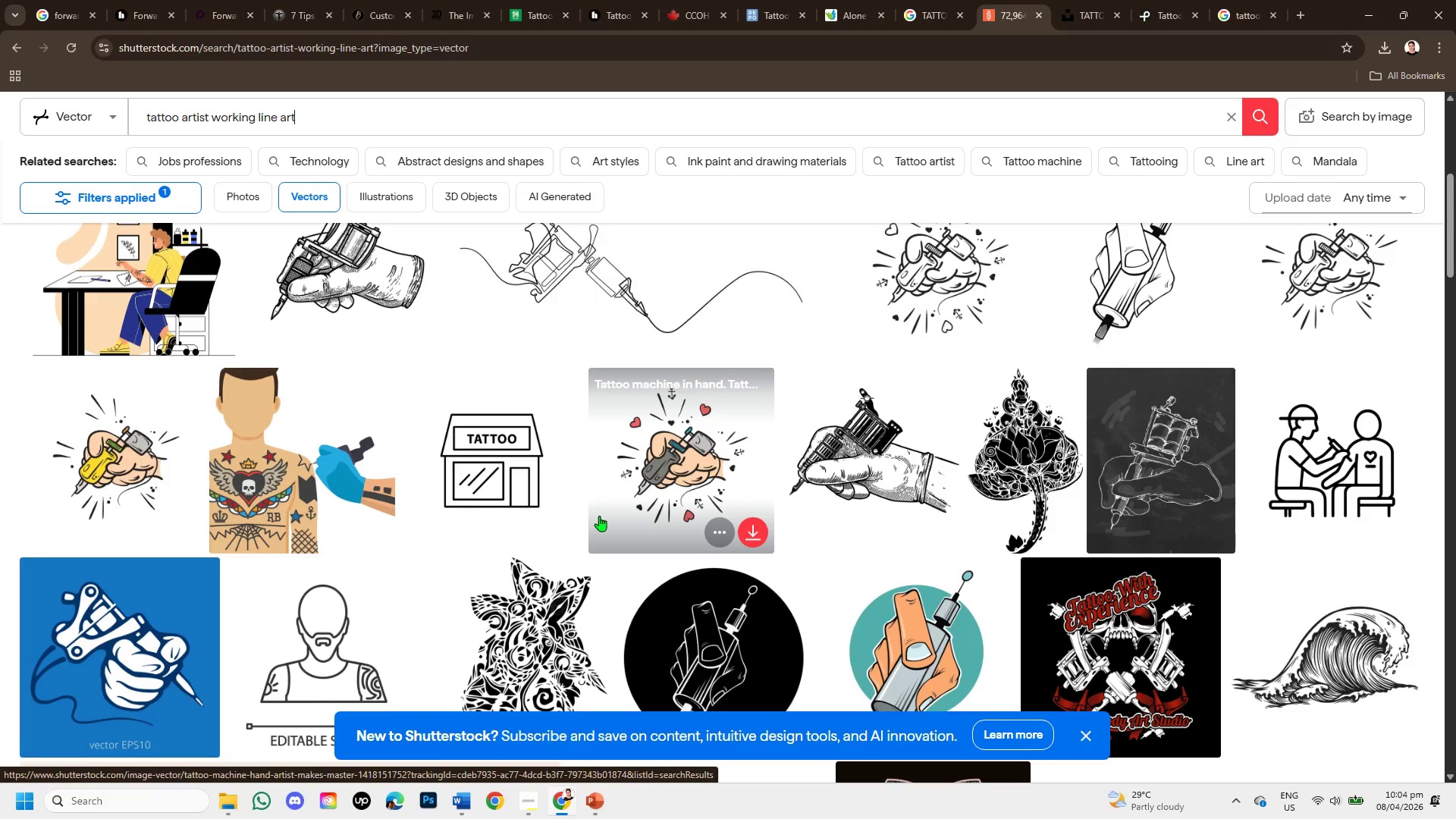 
scroll: coordinate [599, 501], scroll_direction: up, amount: 2.0
 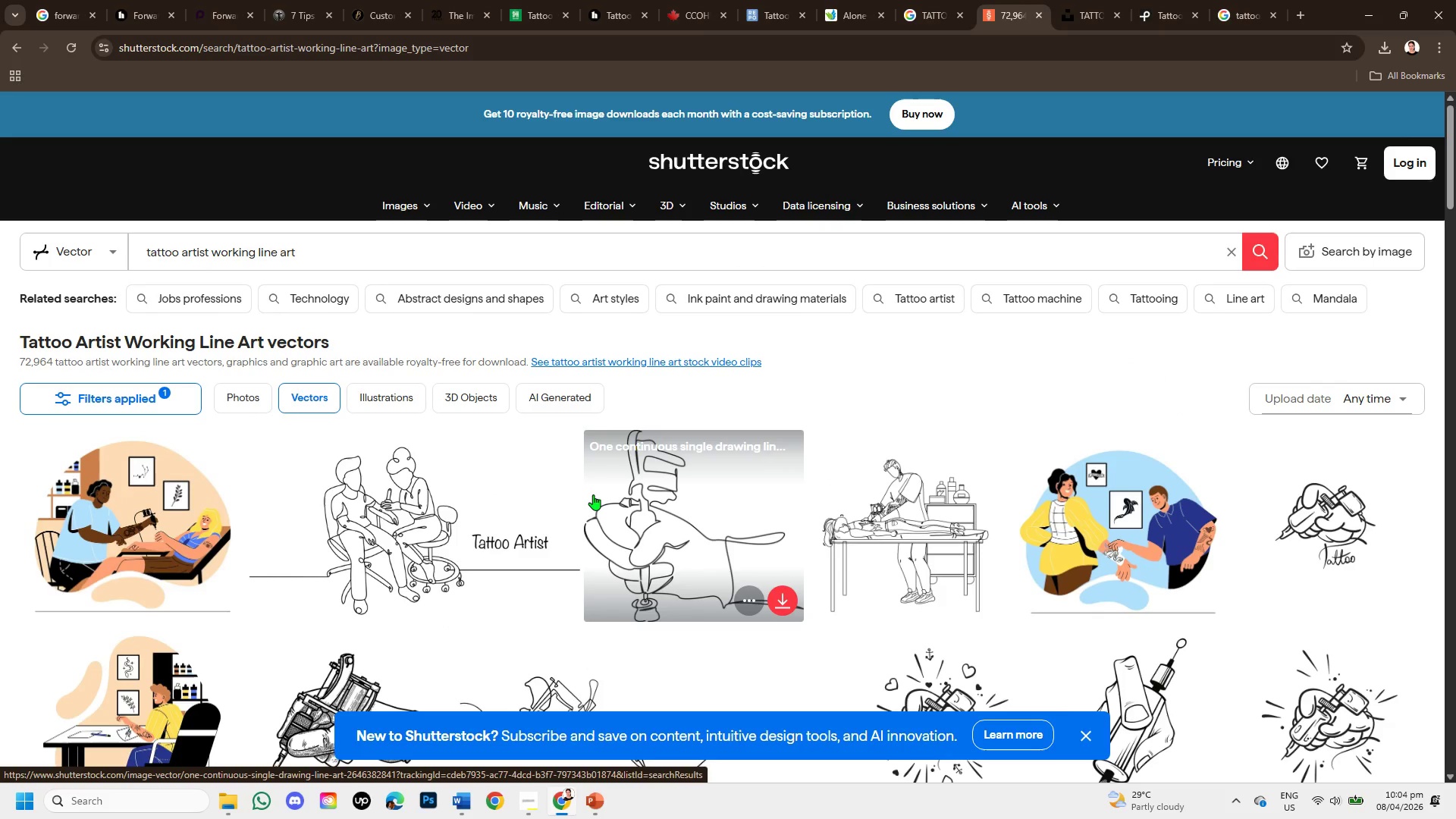 
scroll: coordinate [1030, 504], scroll_direction: down, amount: 5.0
 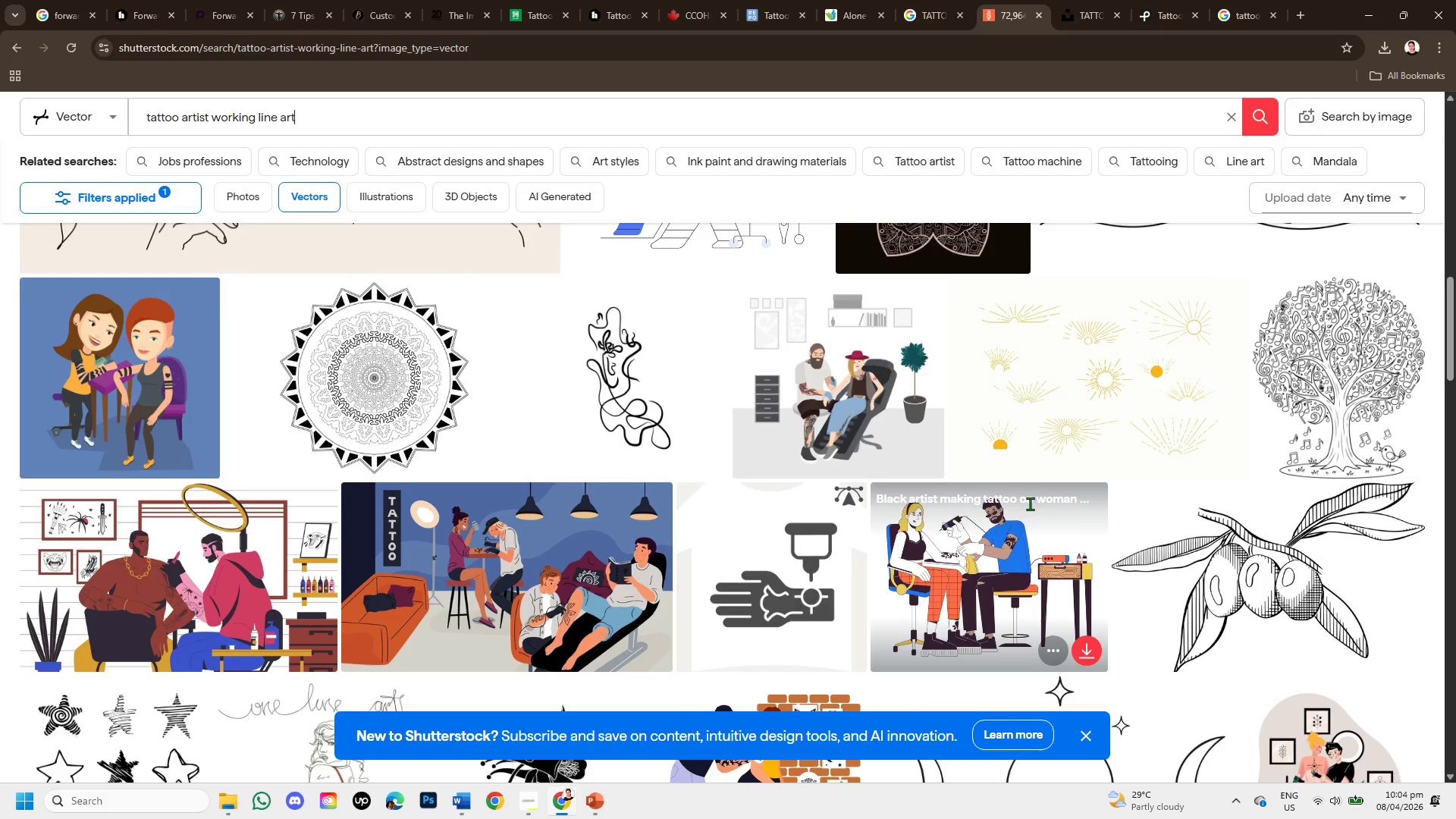 
scroll: coordinate [1030, 504], scroll_direction: down, amount: 5.0
 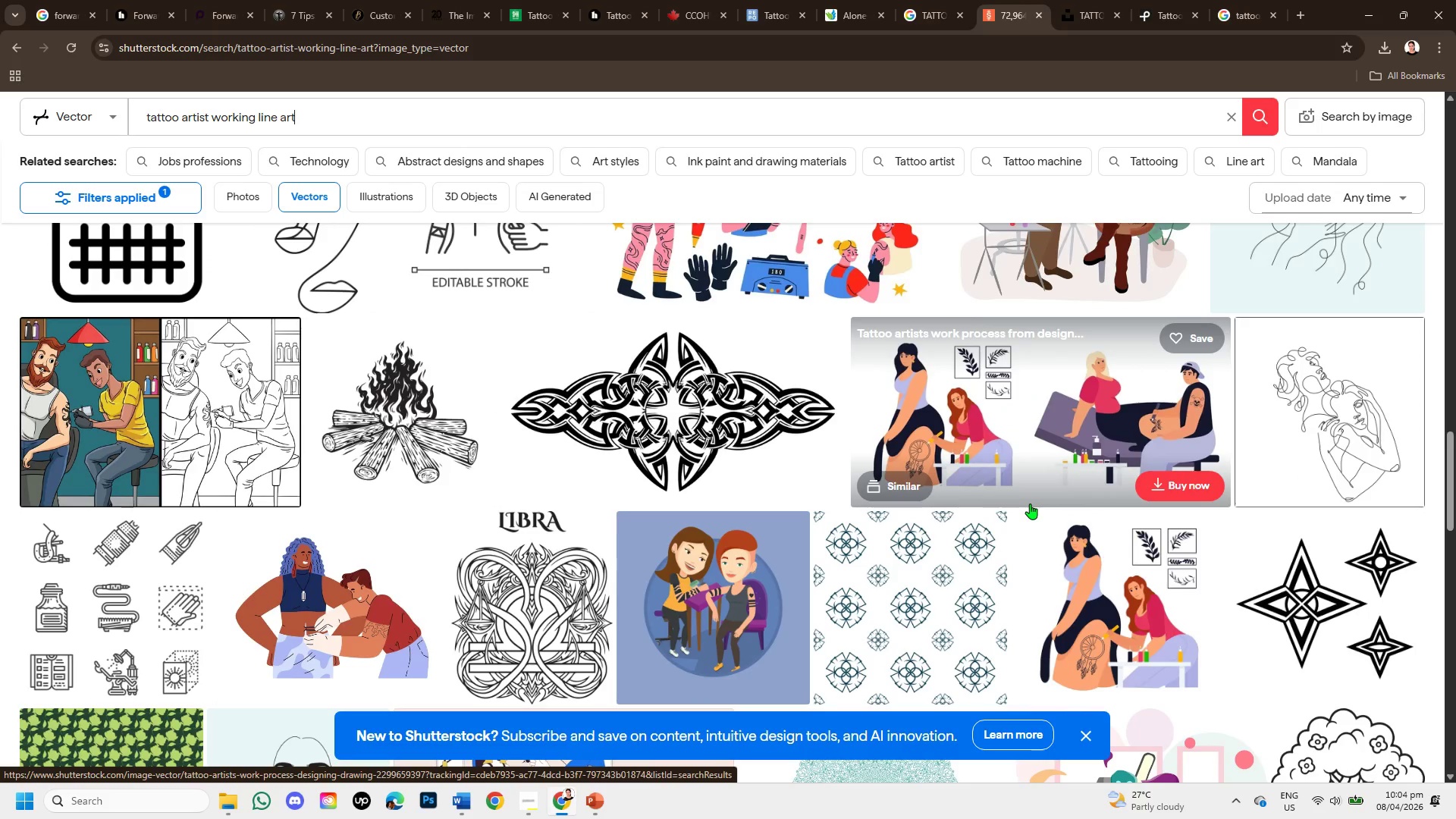 
scroll: coordinate [776, 499], scroll_direction: down, amount: 4.0
 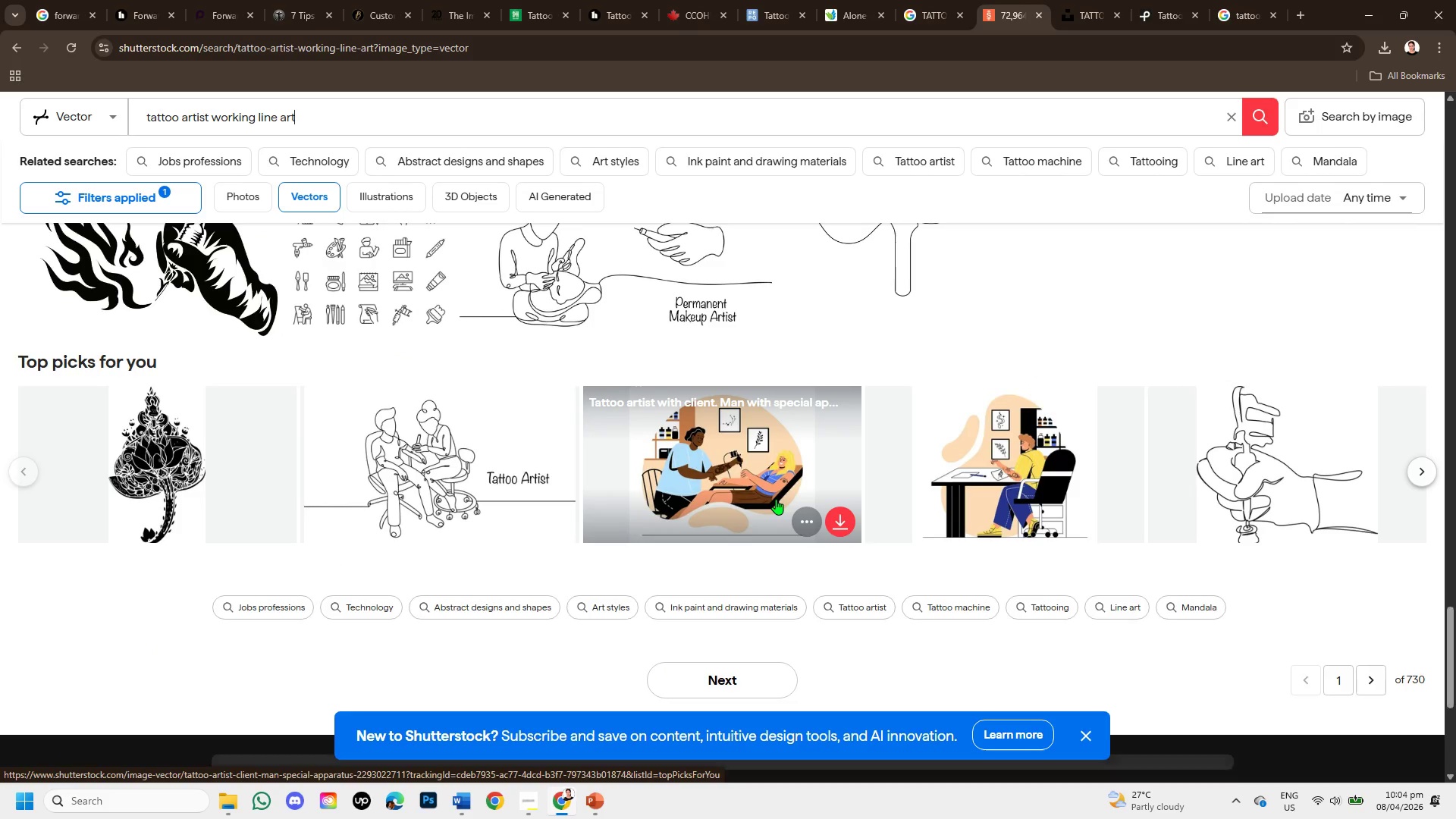 
scroll: coordinate [776, 499], scroll_direction: up, amount: 1.0
 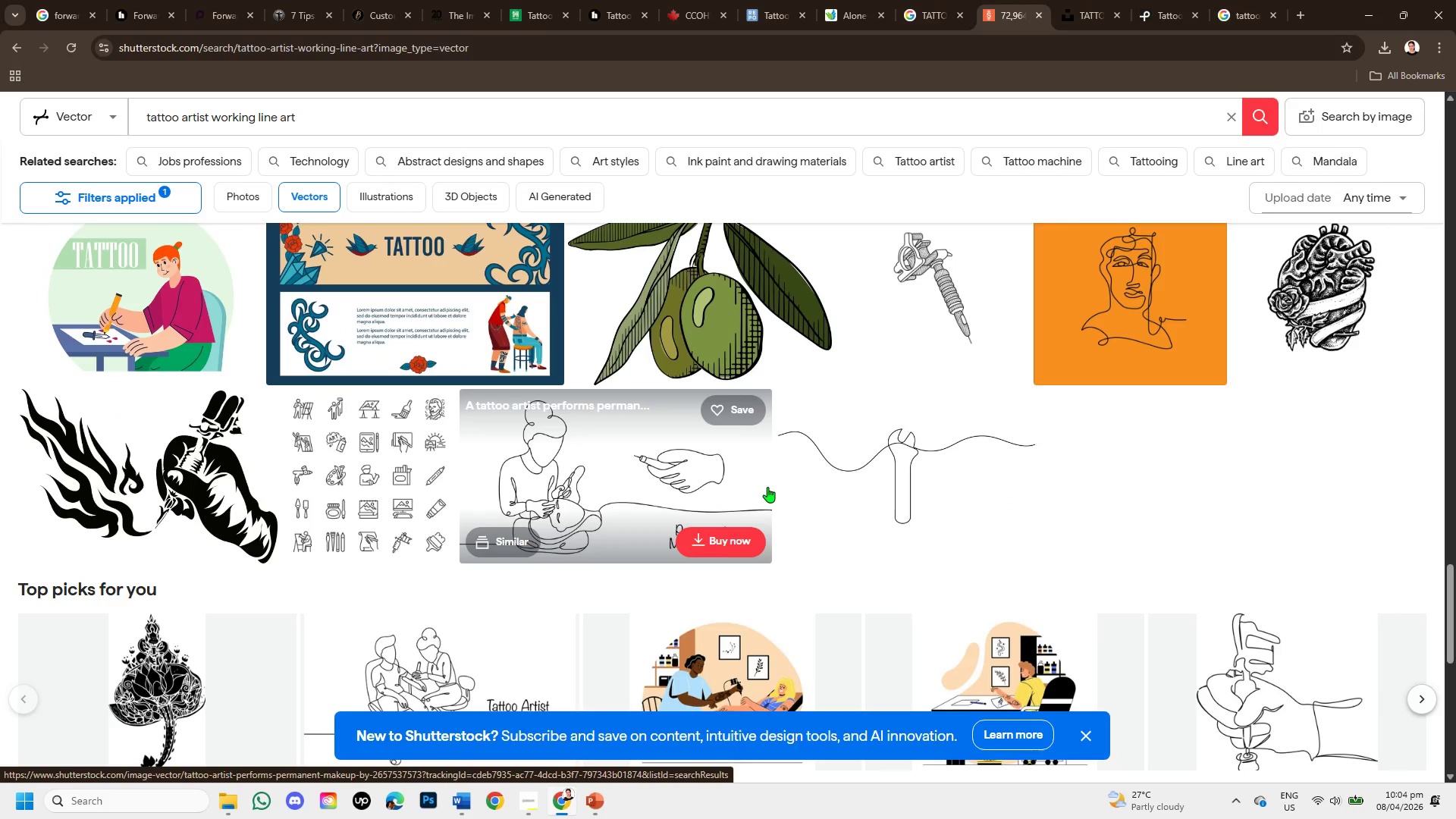 
mouse_move([805, 497])
 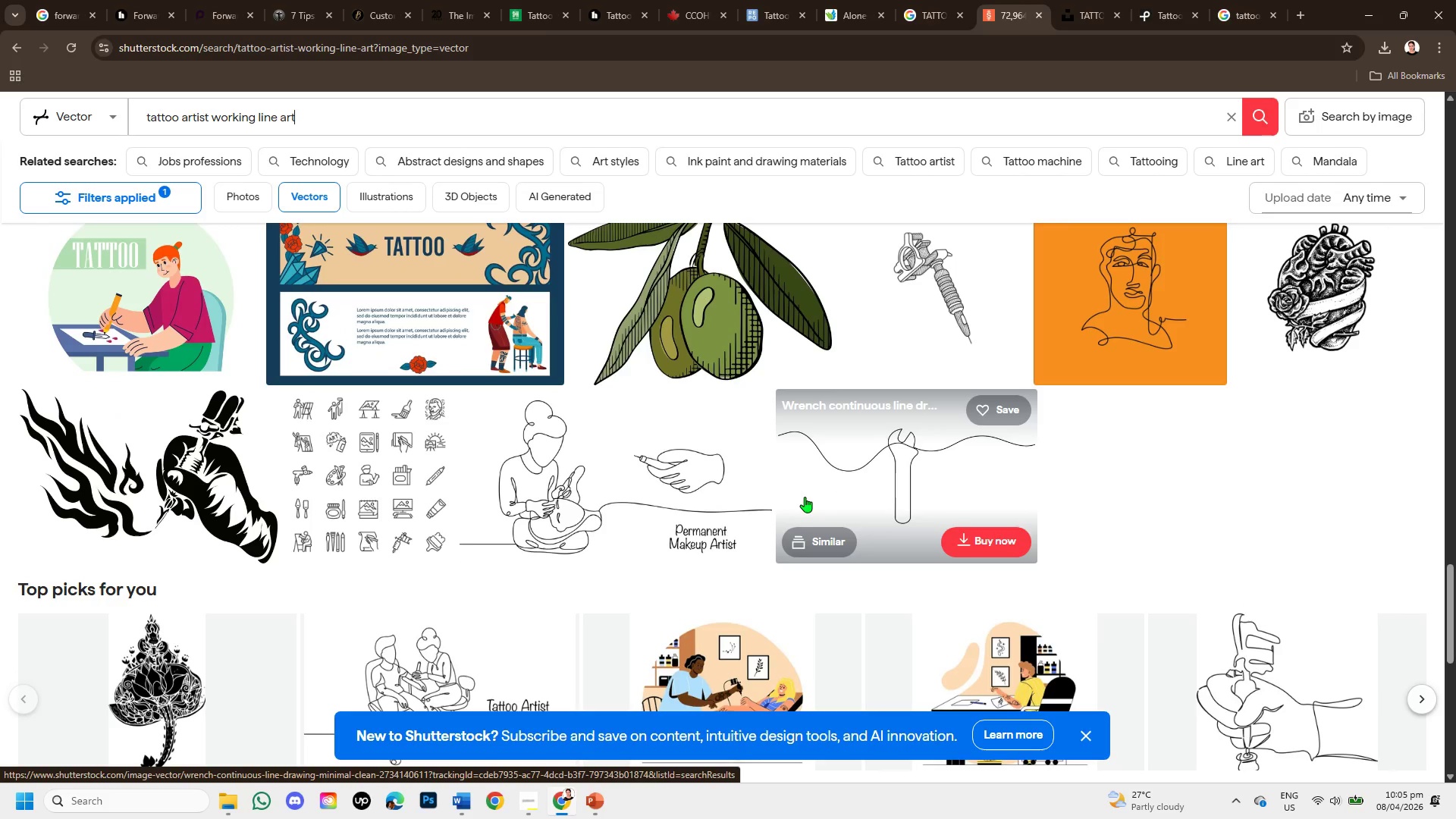 
scroll: coordinate [781, 510], scroll_direction: down, amount: 2.0
 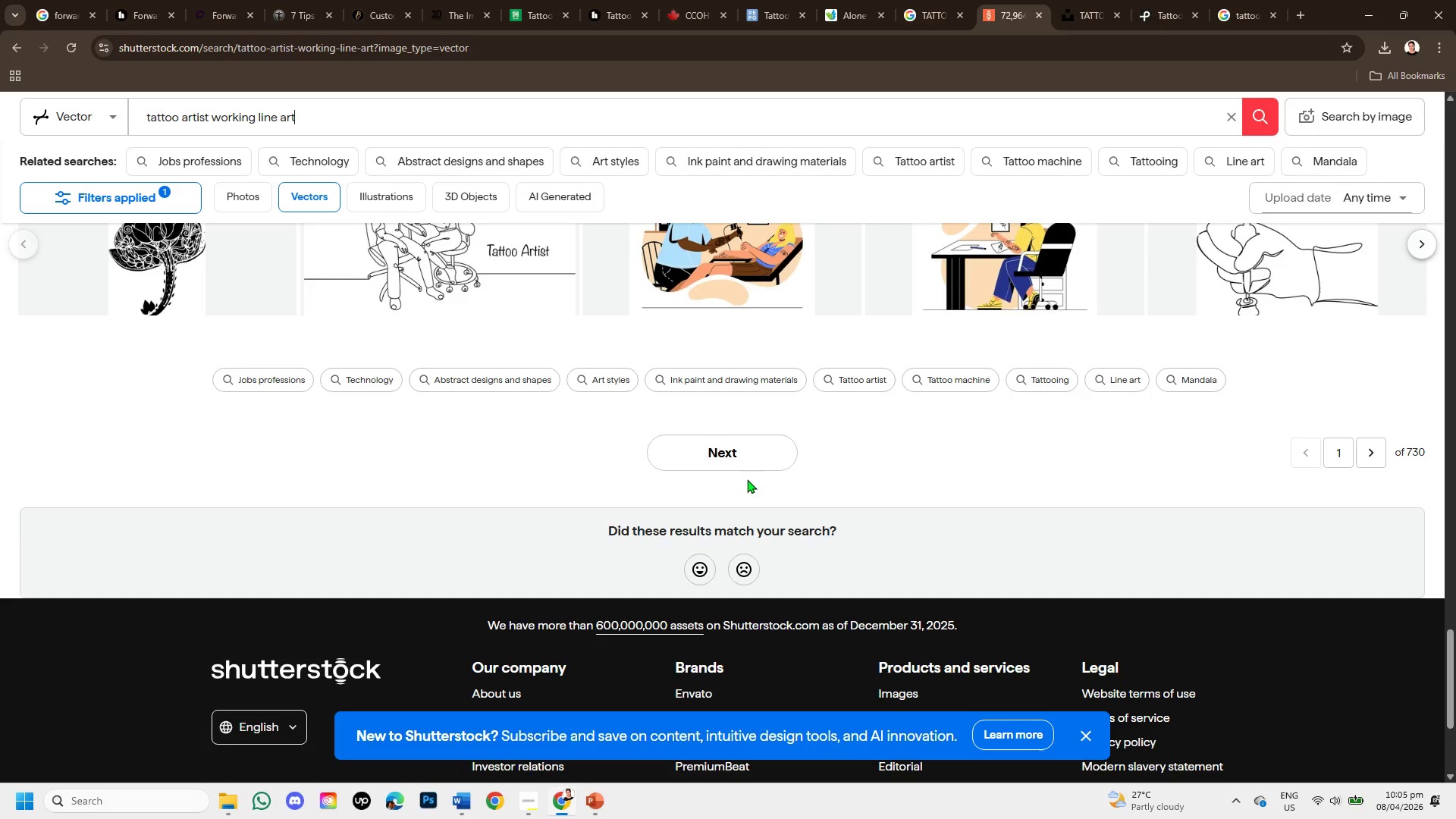 
scroll: coordinate [740, 455], scroll_direction: up, amount: 2.0
 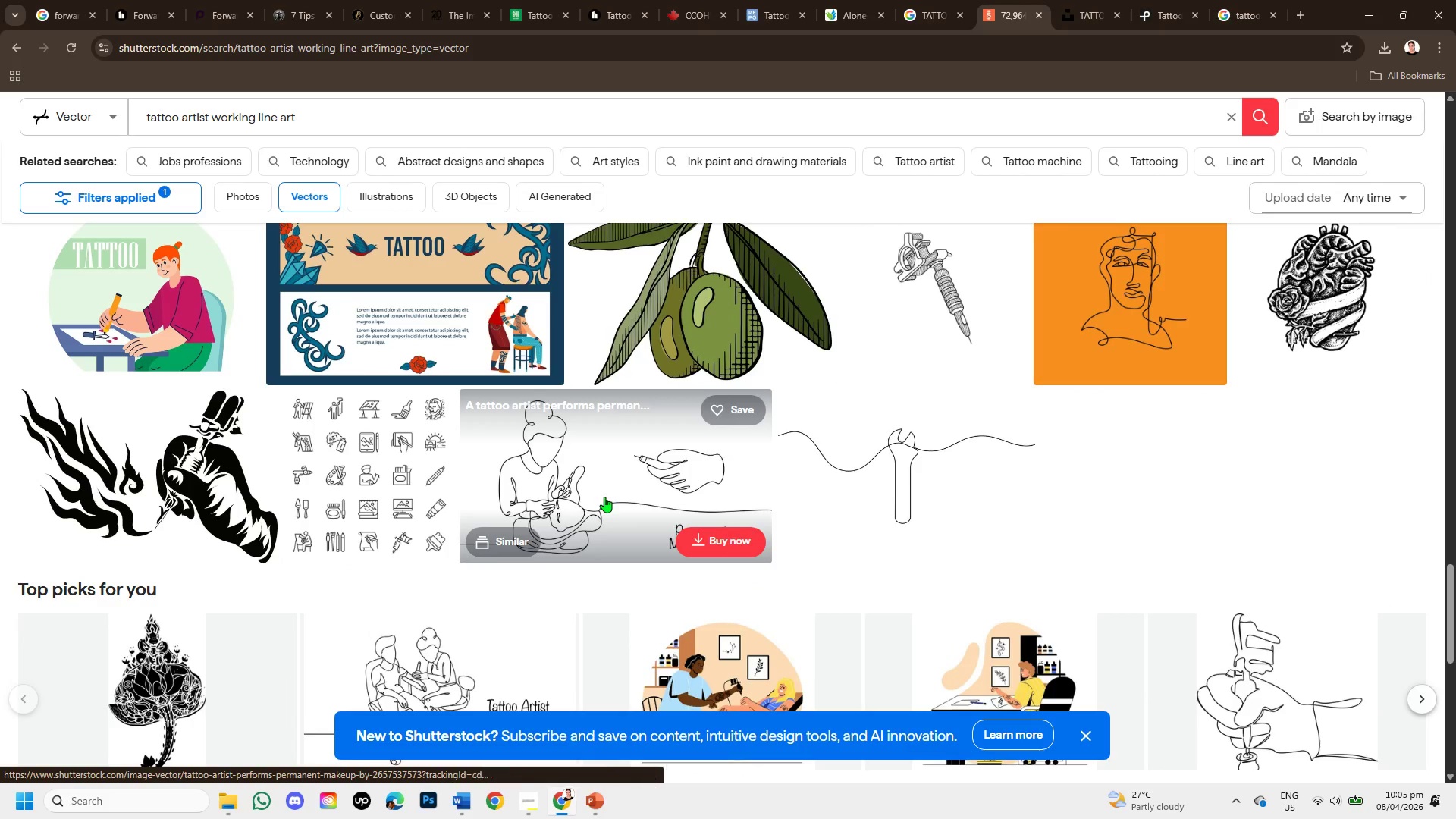 
left_click([604, 497])
 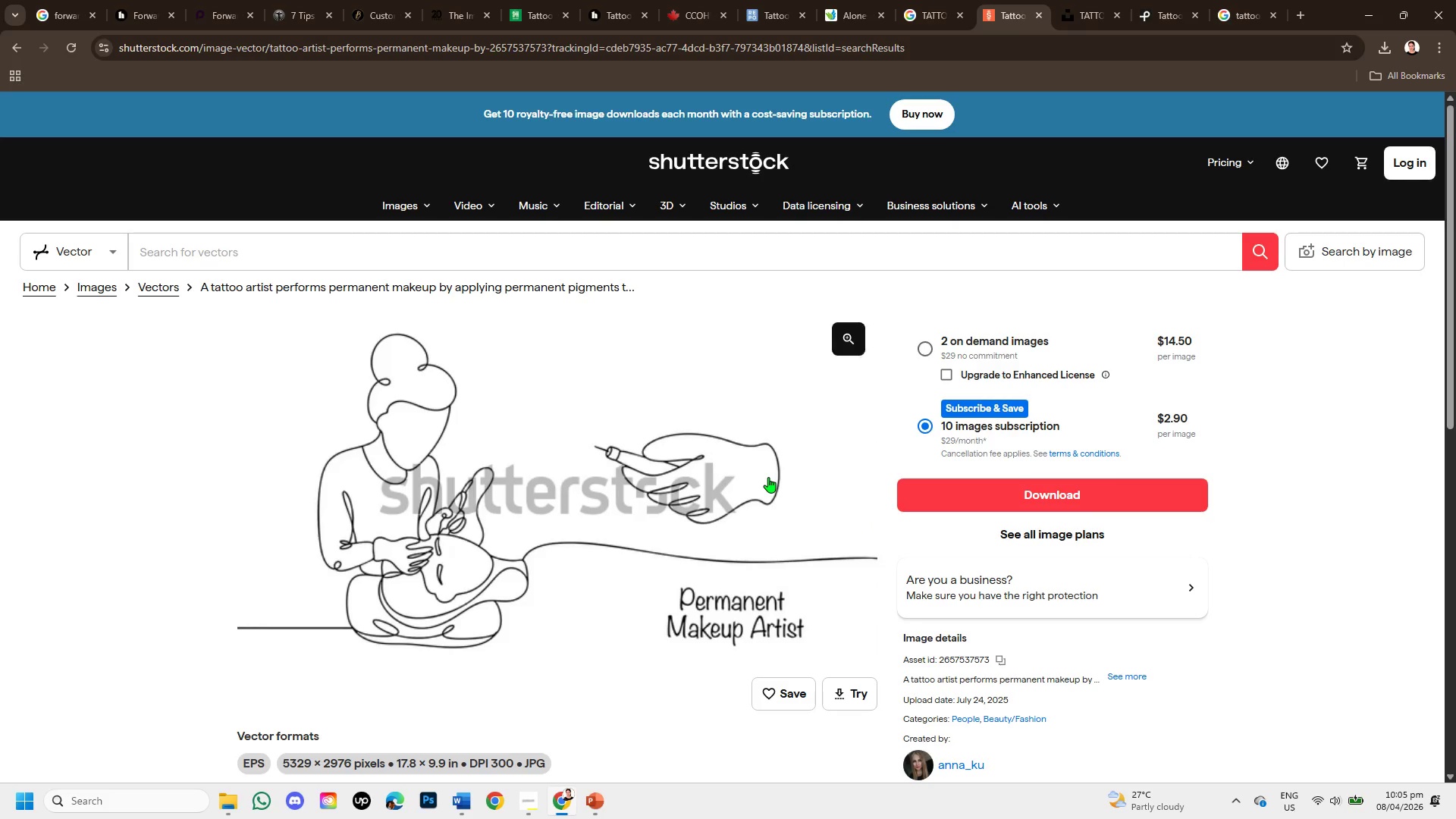 
scroll: coordinate [725, 486], scroll_direction: down, amount: 5.0
 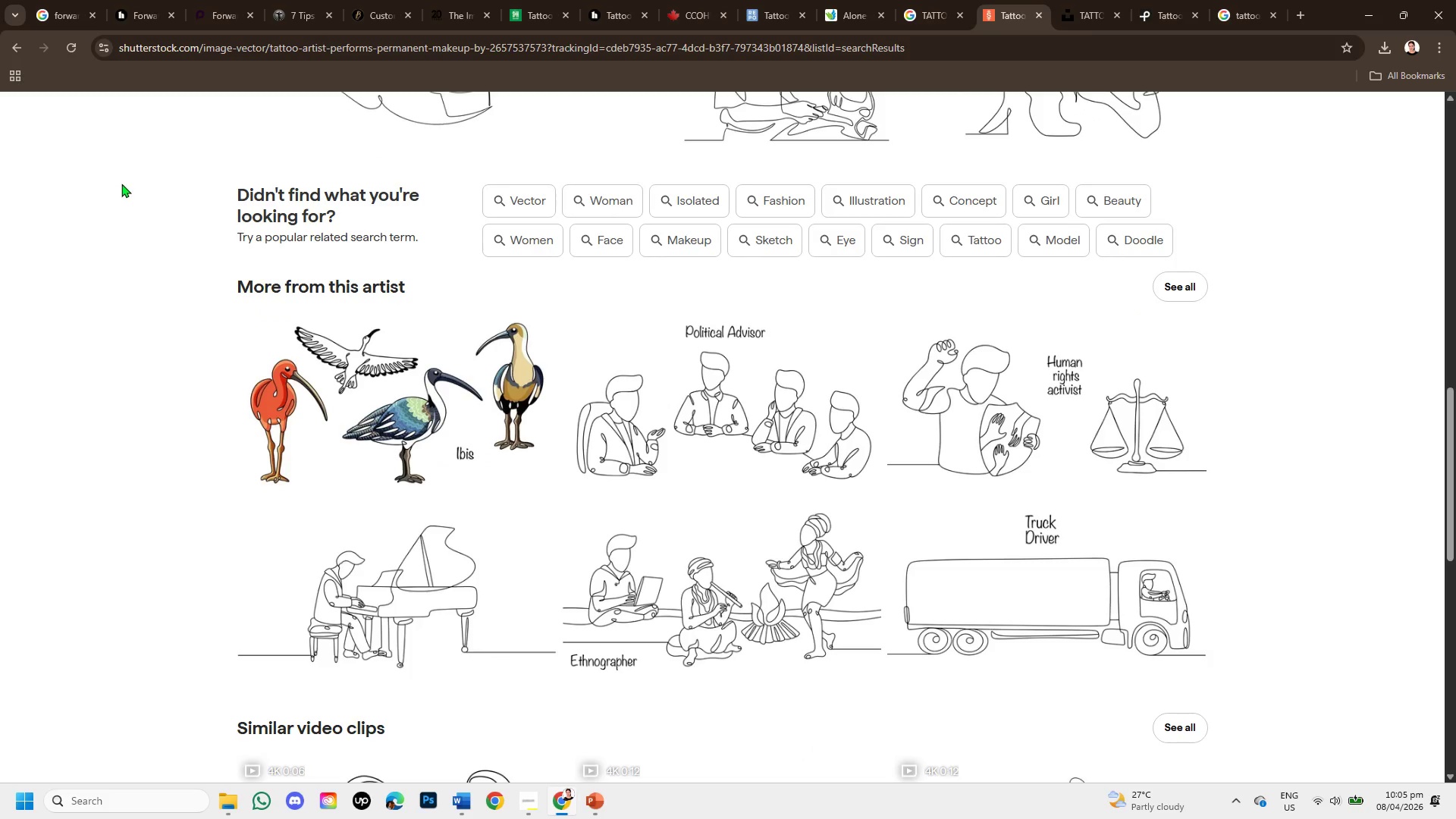 
wait(6.11)
 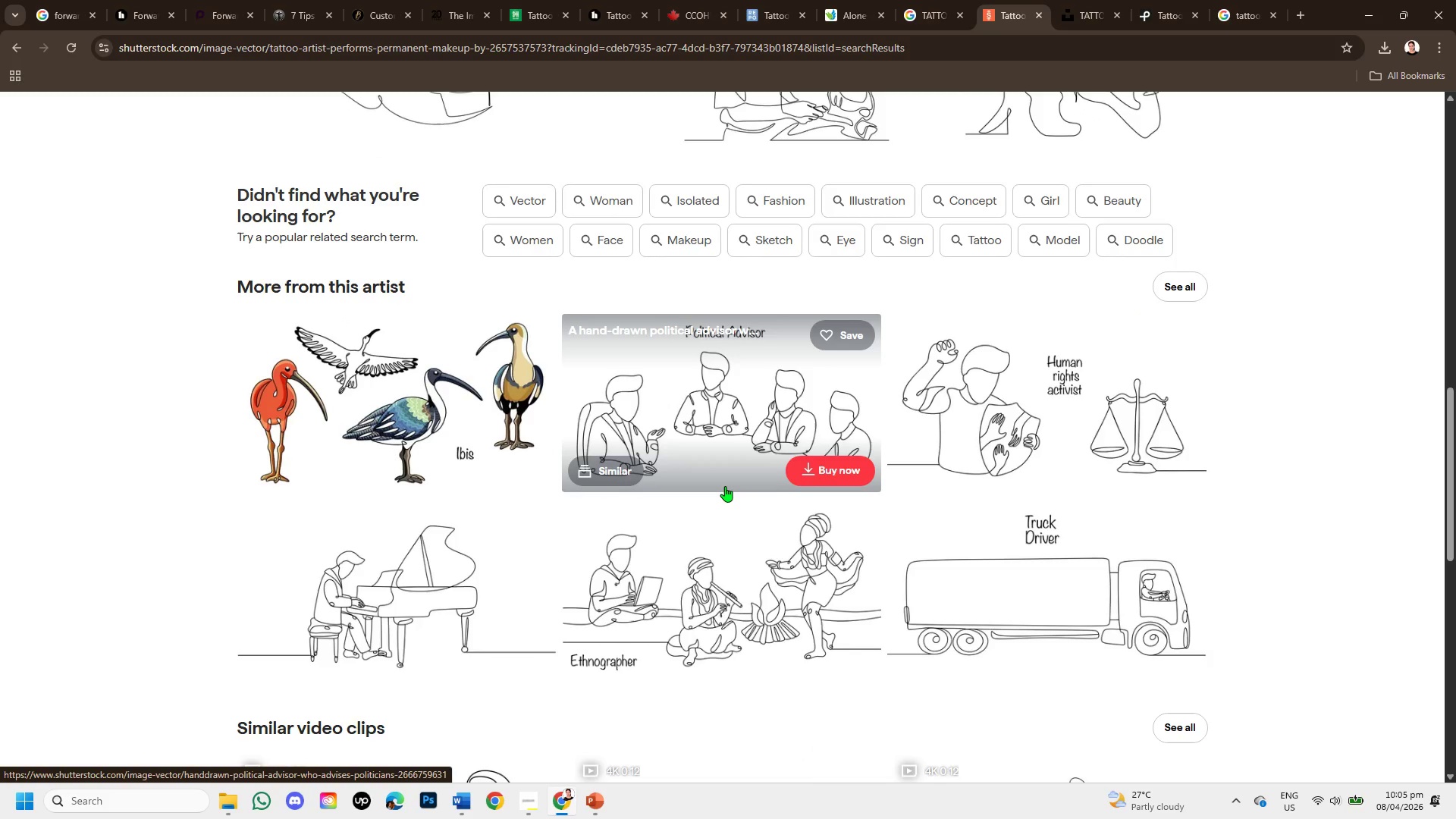 
left_click([20, 46])
 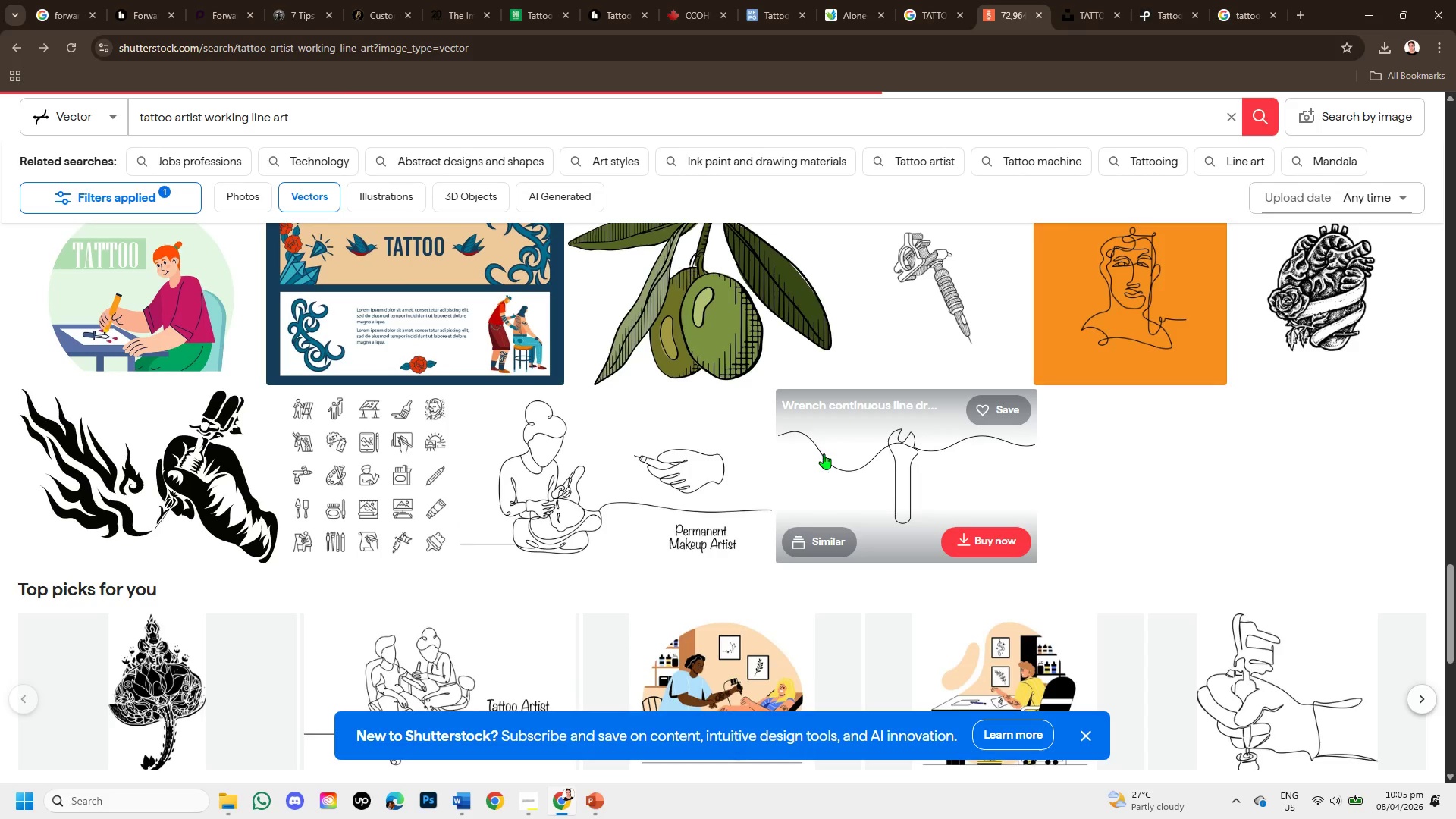 
scroll: coordinate [840, 486], scroll_direction: down, amount: 2.0
 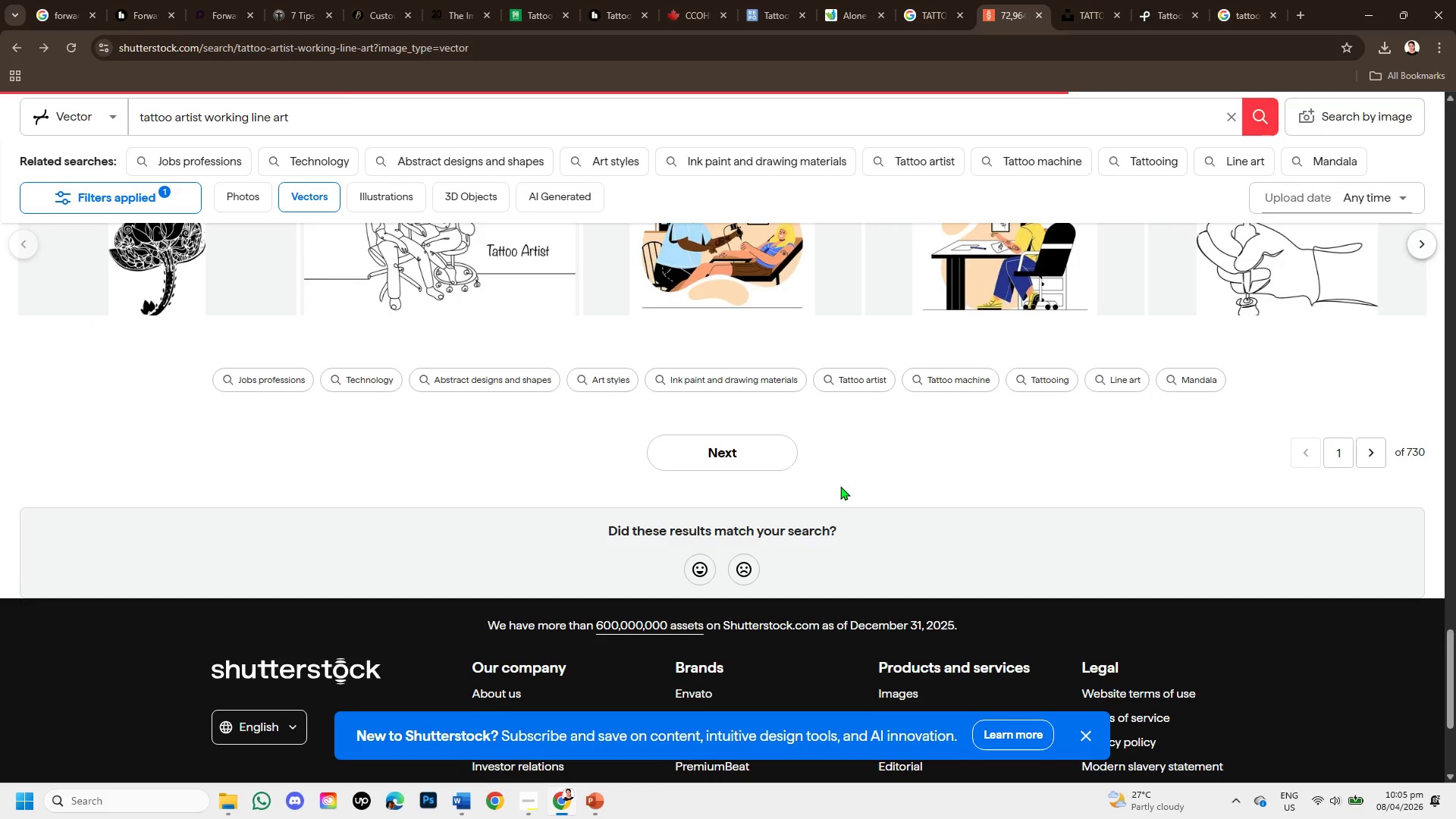 
scroll: coordinate [840, 486], scroll_direction: up, amount: 1.0
 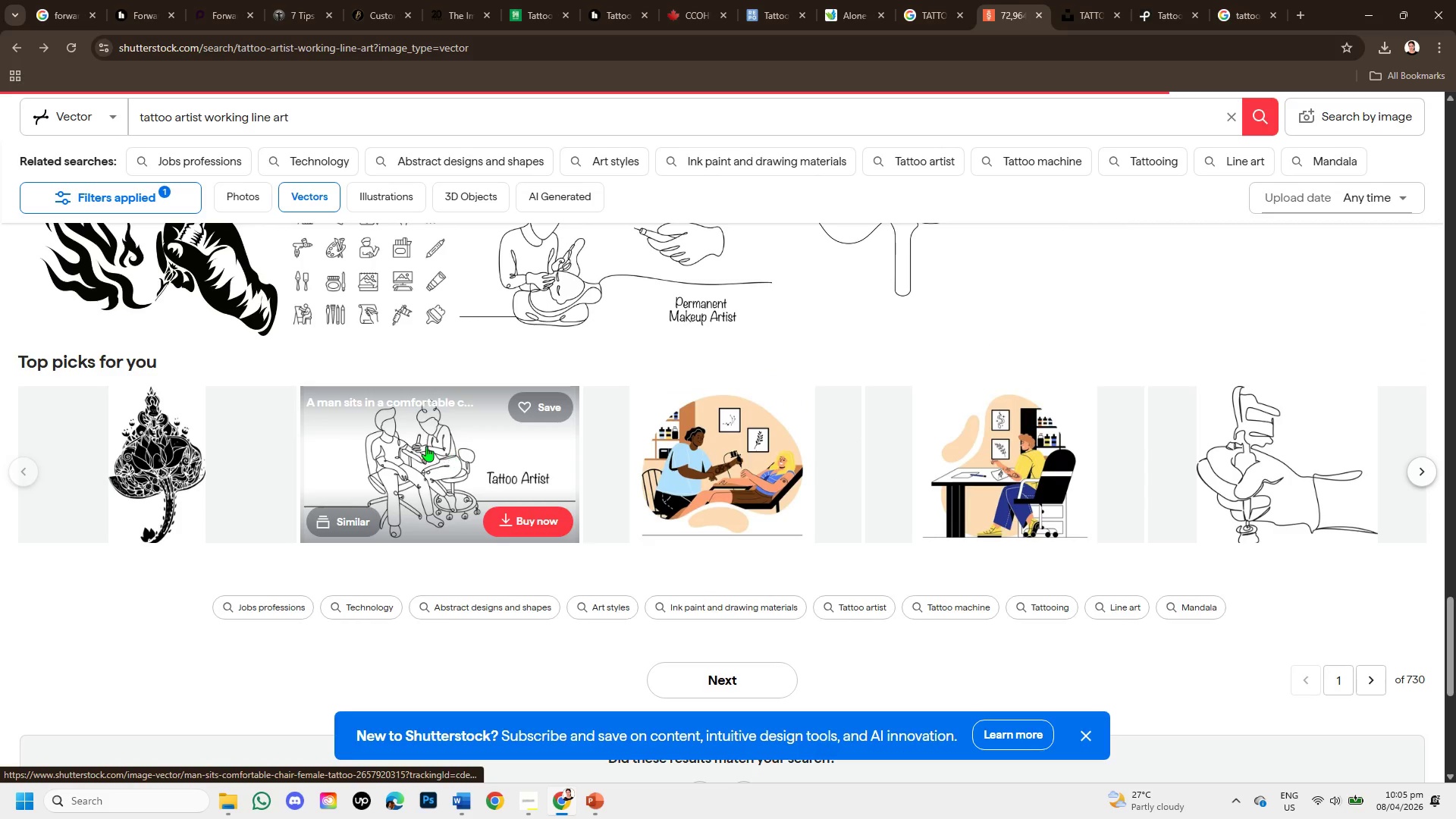 
left_click([426, 446])
 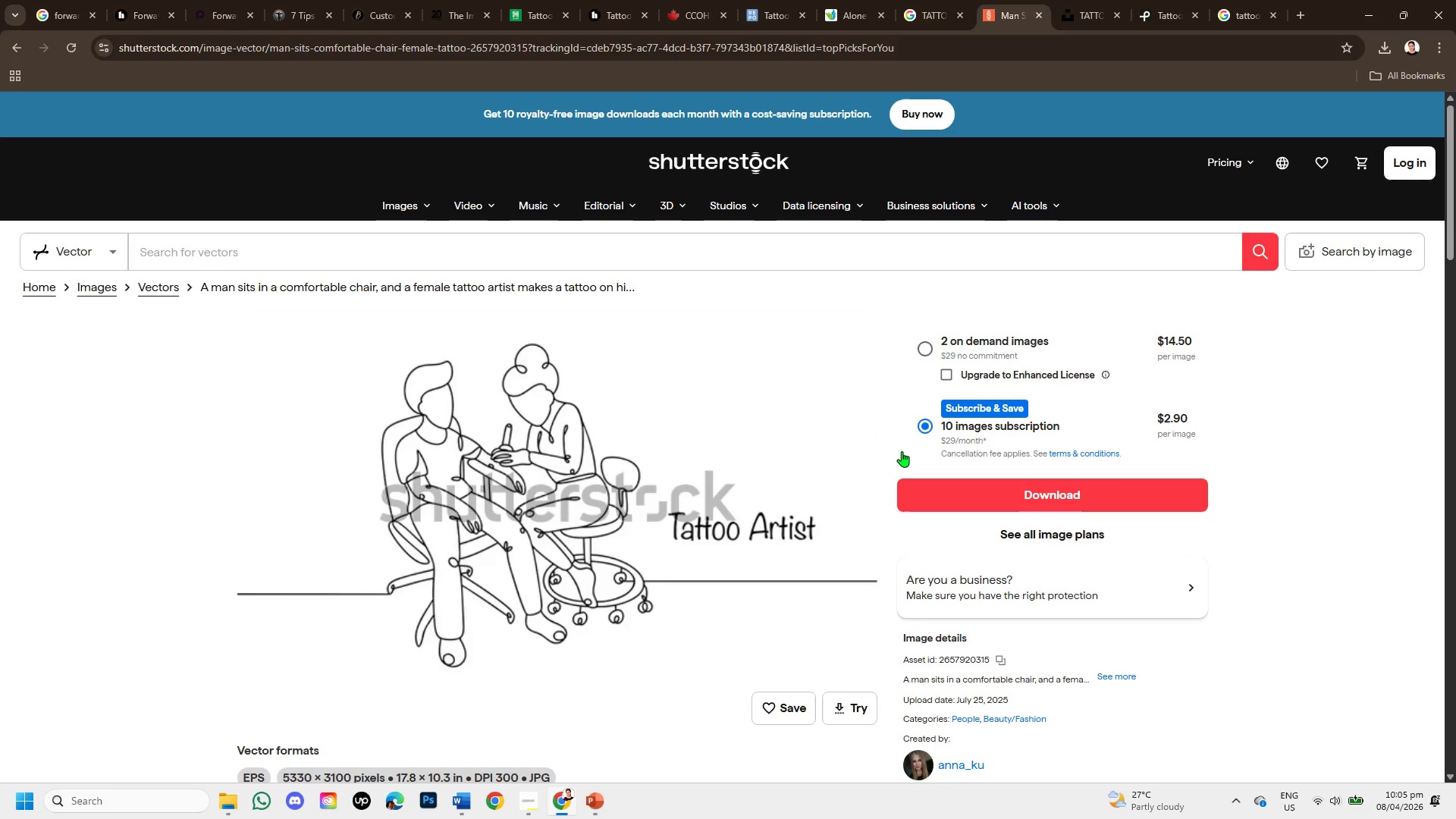 
wait(5.28)
 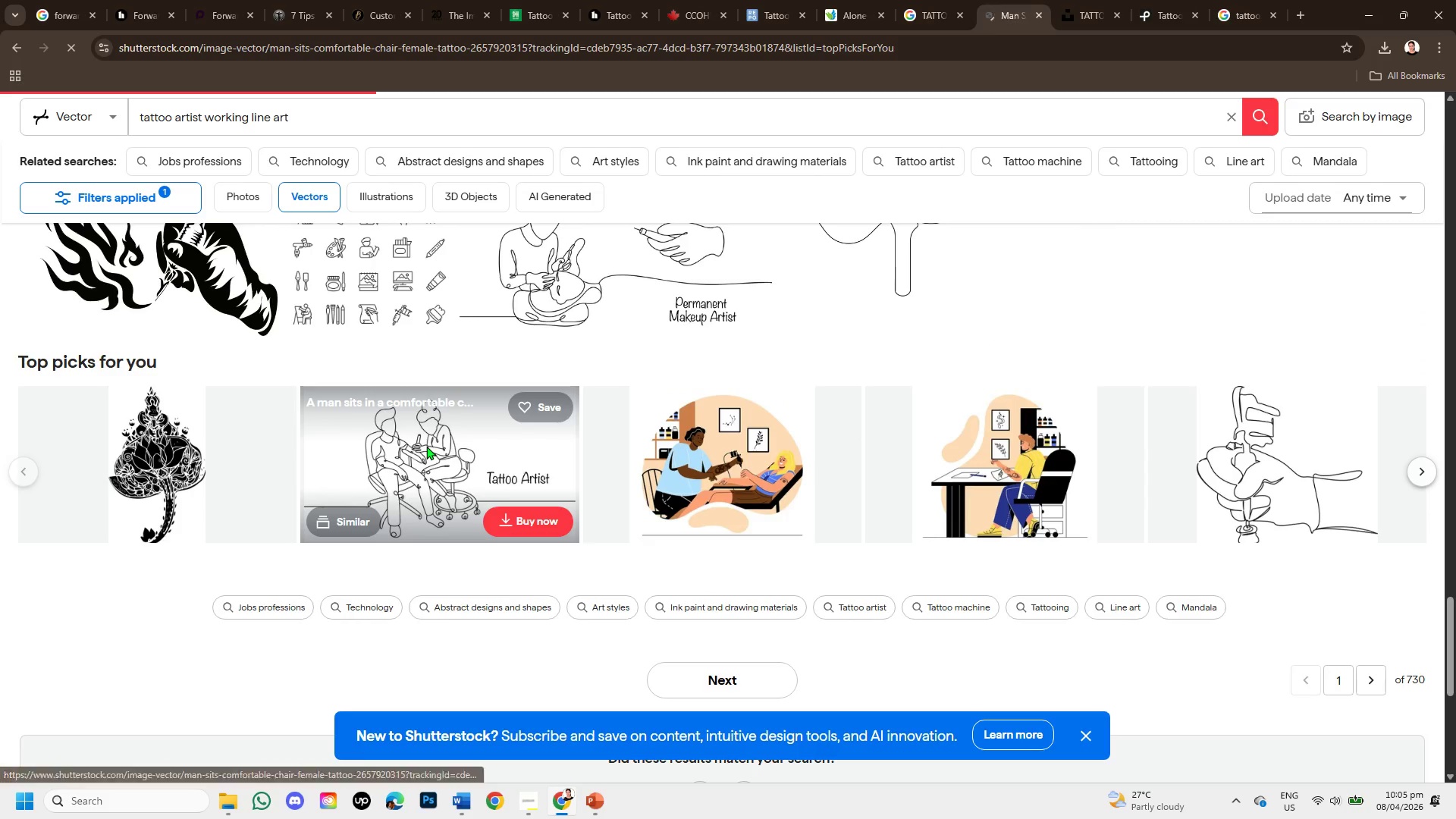 
scroll: coordinate [711, 376], scroll_direction: down, amount: 3.0
 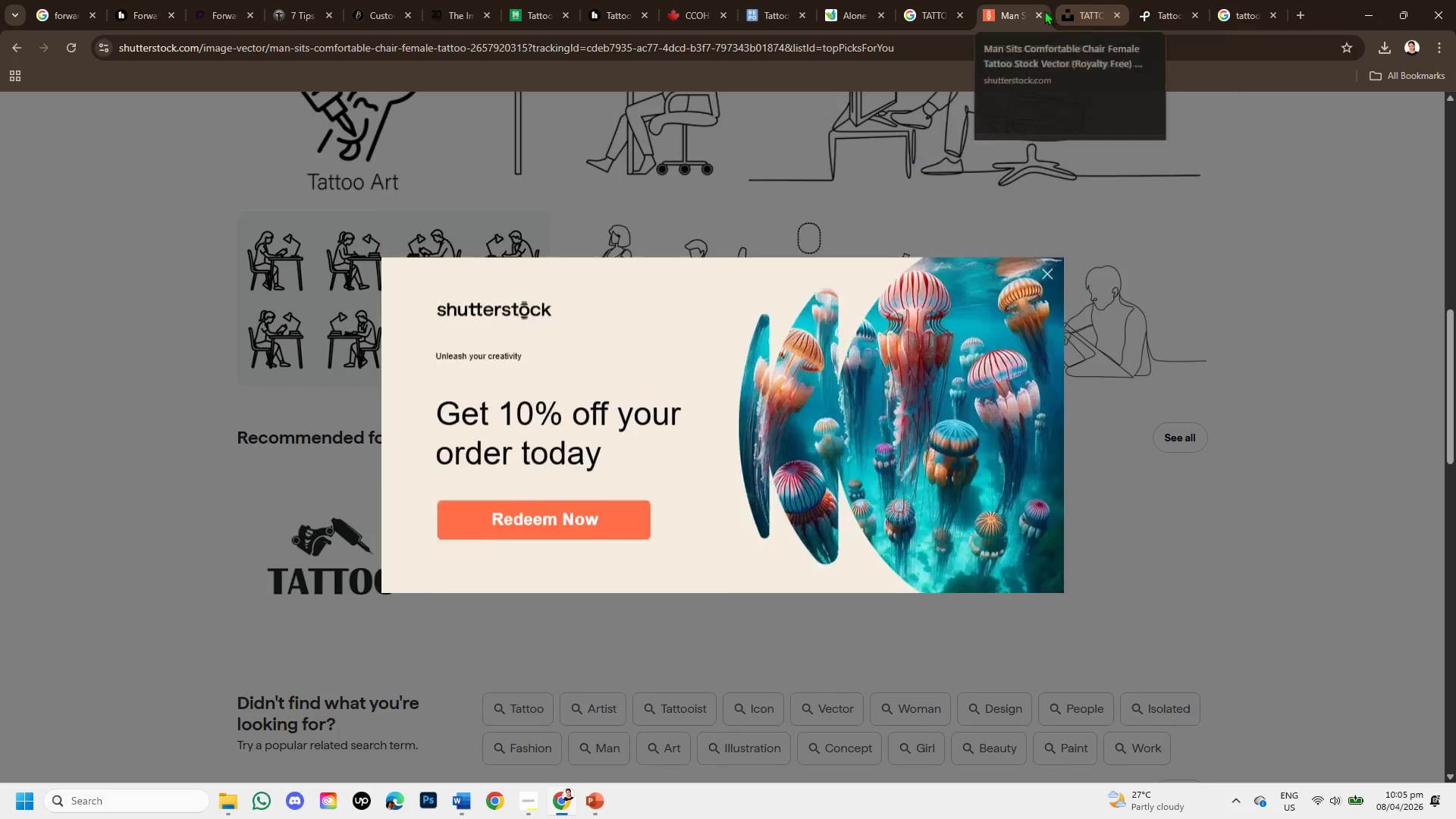 
left_click([1037, 11])
 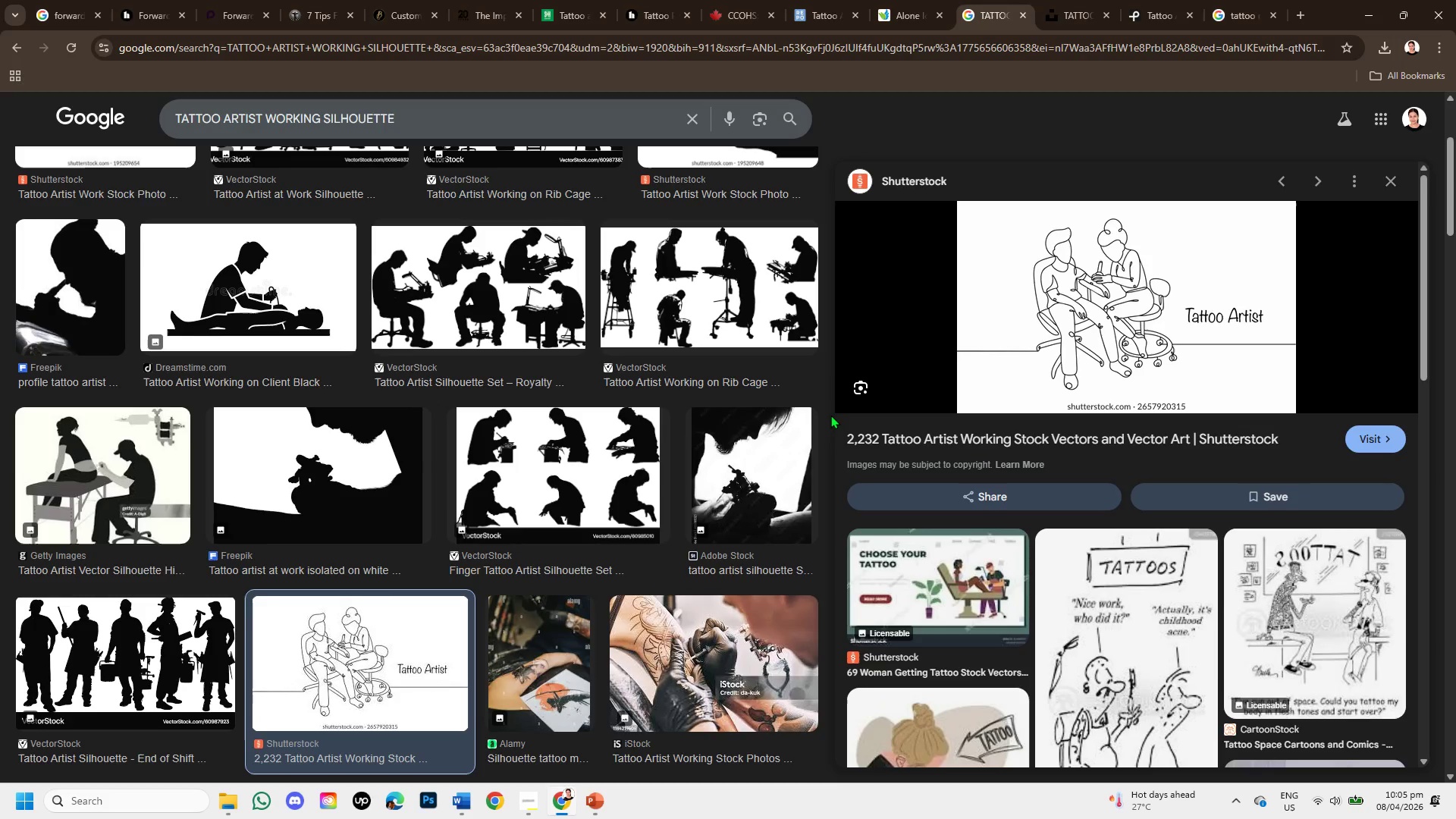 
wait(6.98)
 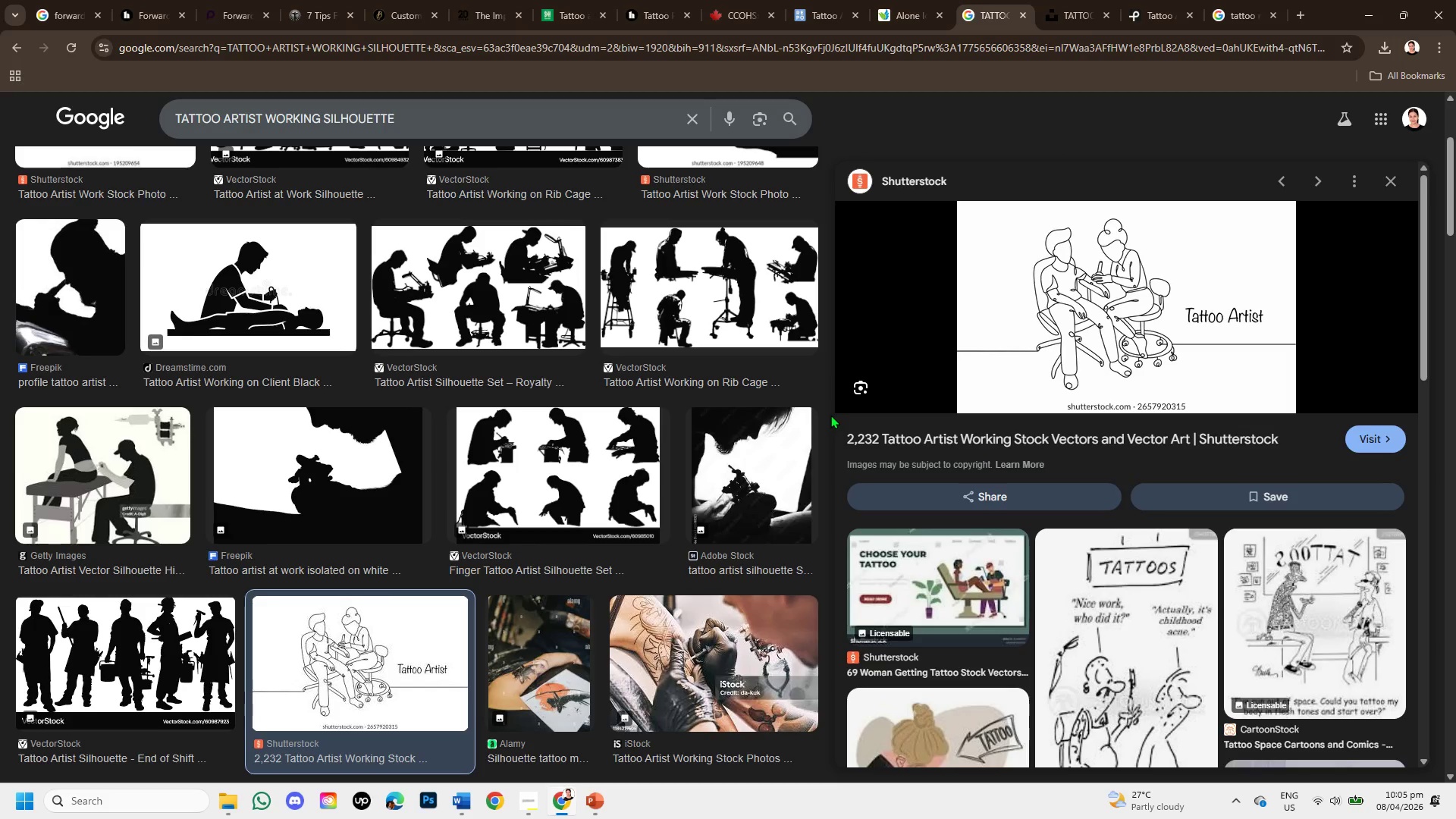 
scroll: coordinate [815, 478], scroll_direction: down, amount: 2.0
 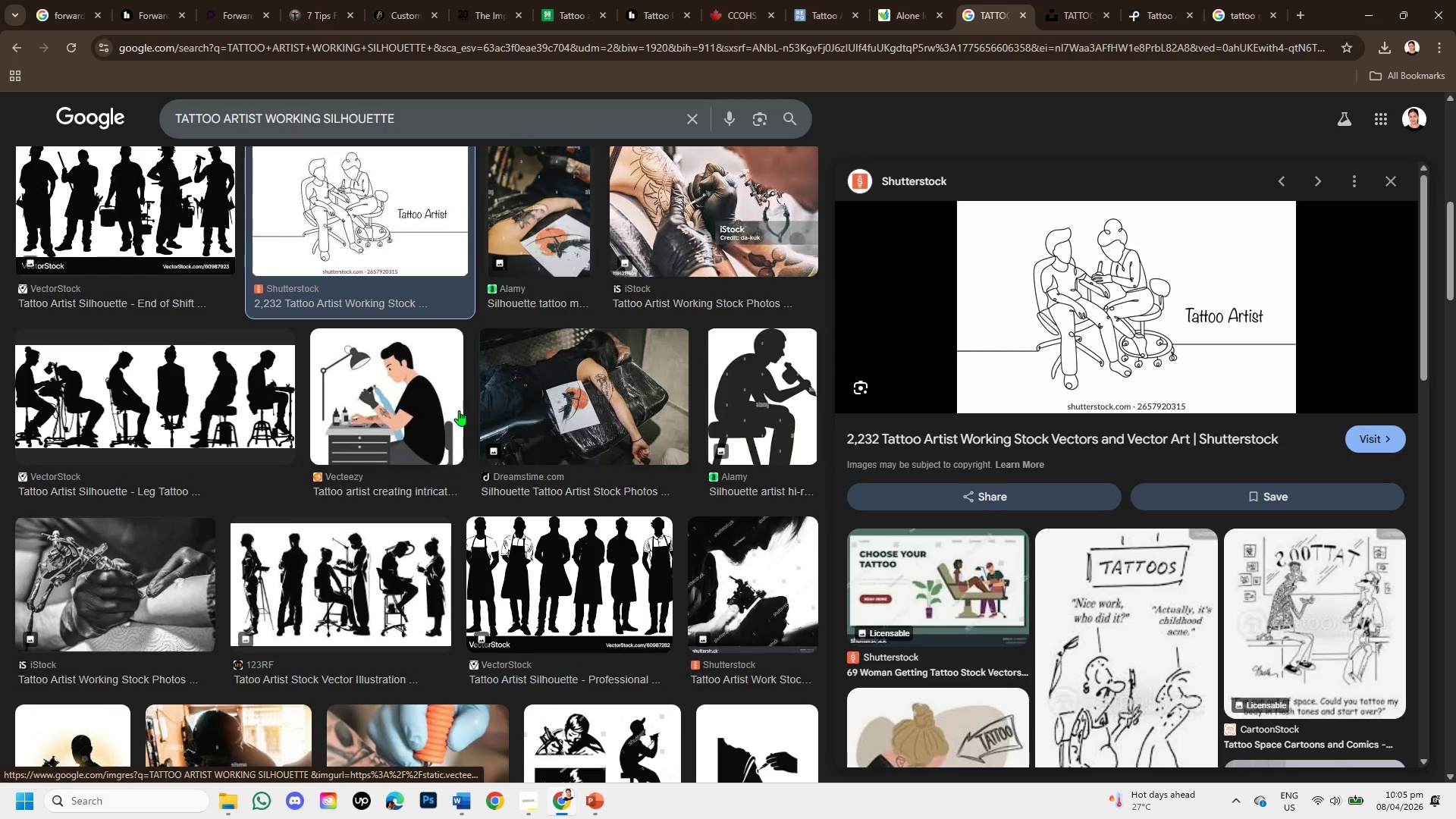 
left_click([416, 404])
 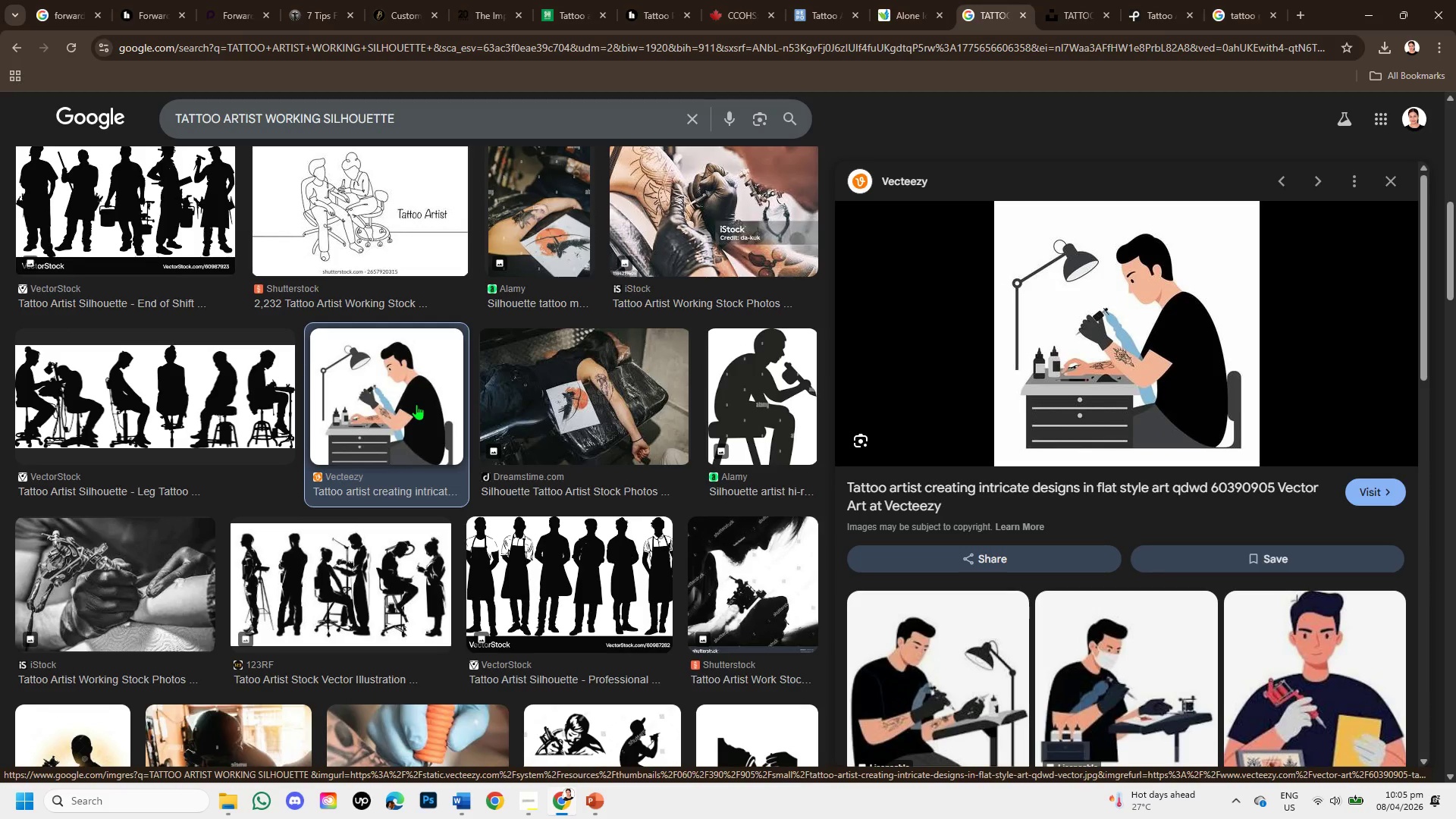 
wait(10.56)
 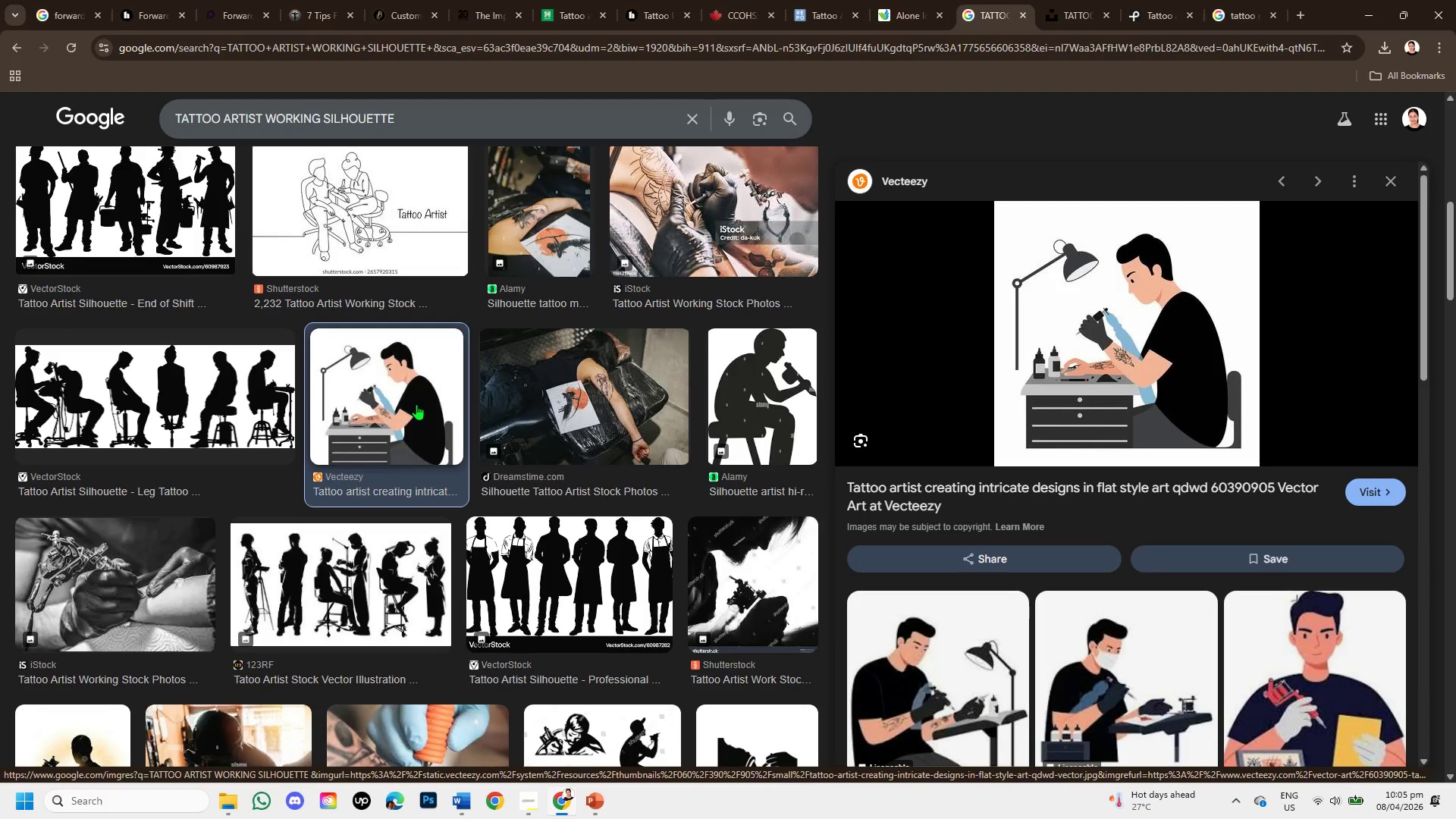 
scroll: coordinate [1143, 530], scroll_direction: down, amount: 4.0
 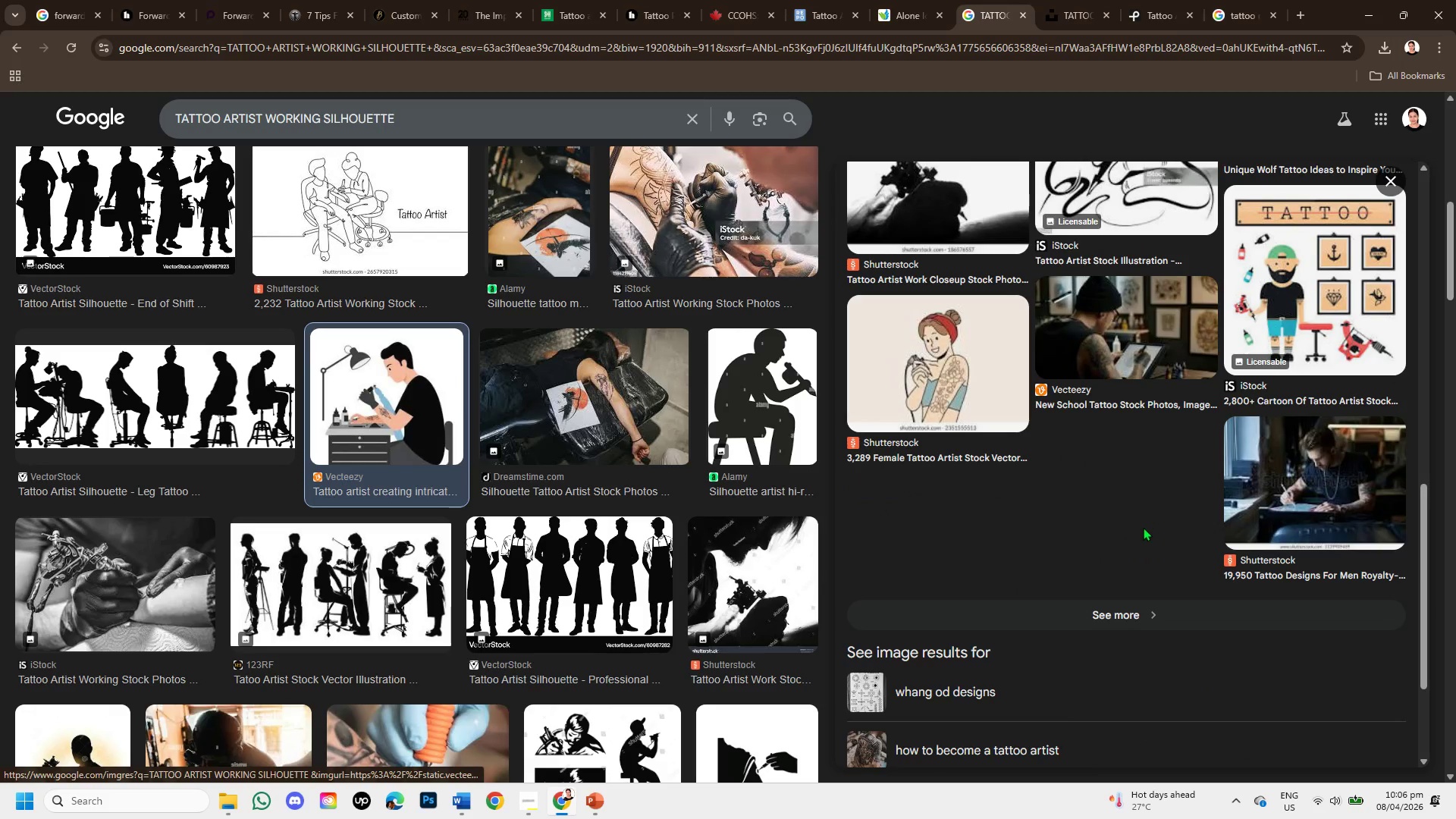 
scroll: coordinate [1143, 519], scroll_direction: up, amount: 6.0
 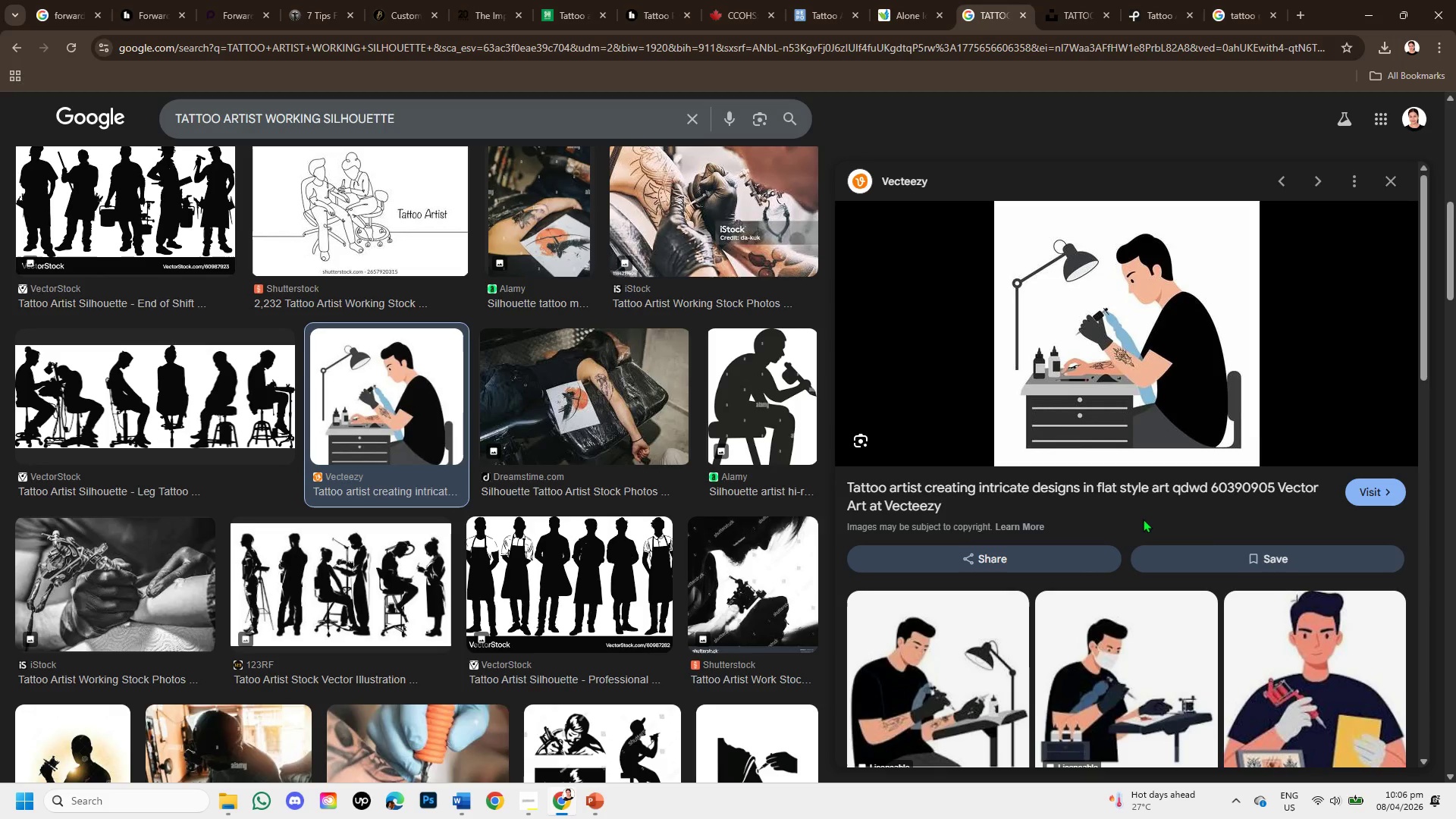 
wait(13.97)
 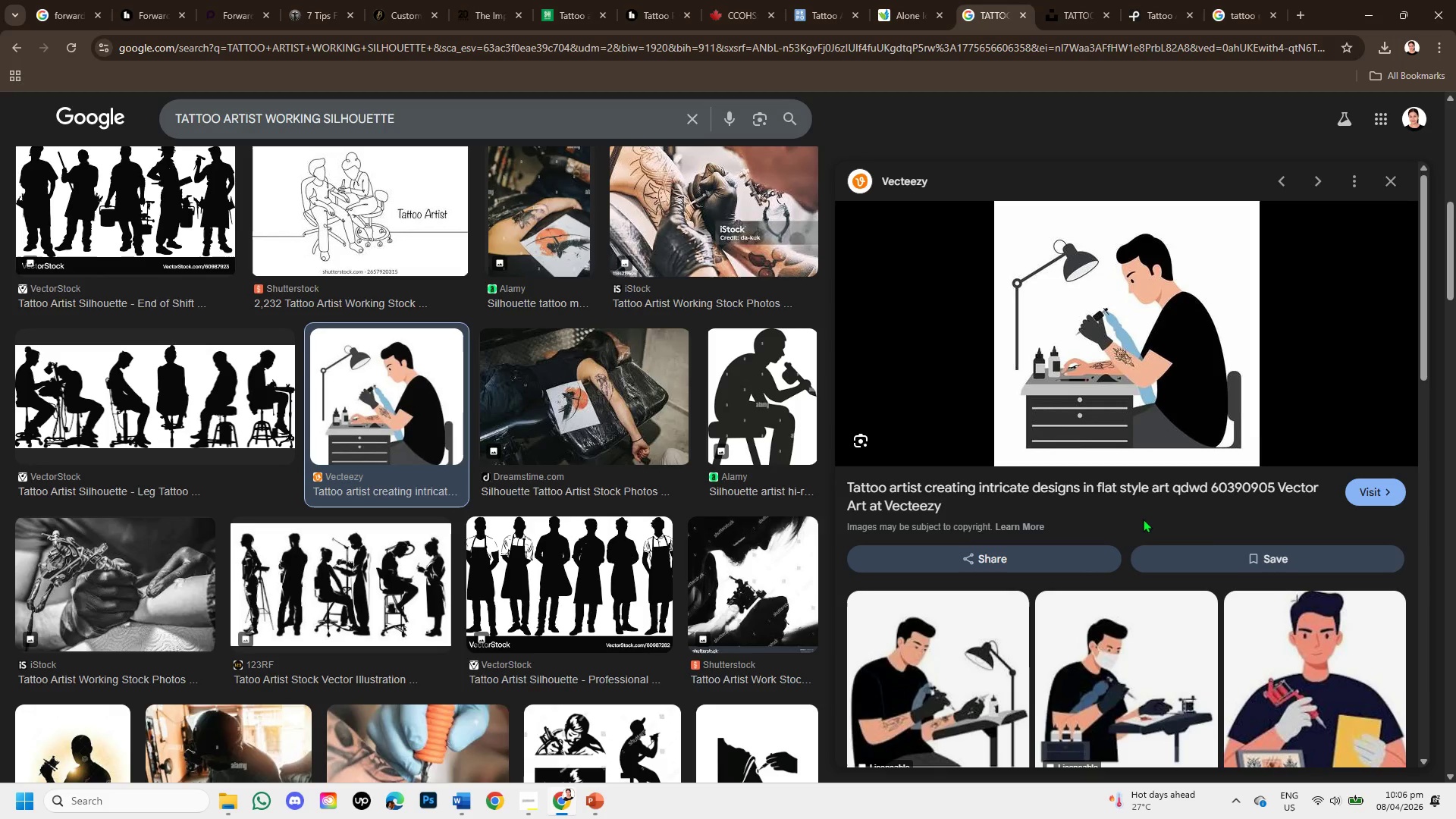 
right_click([1167, 334])
 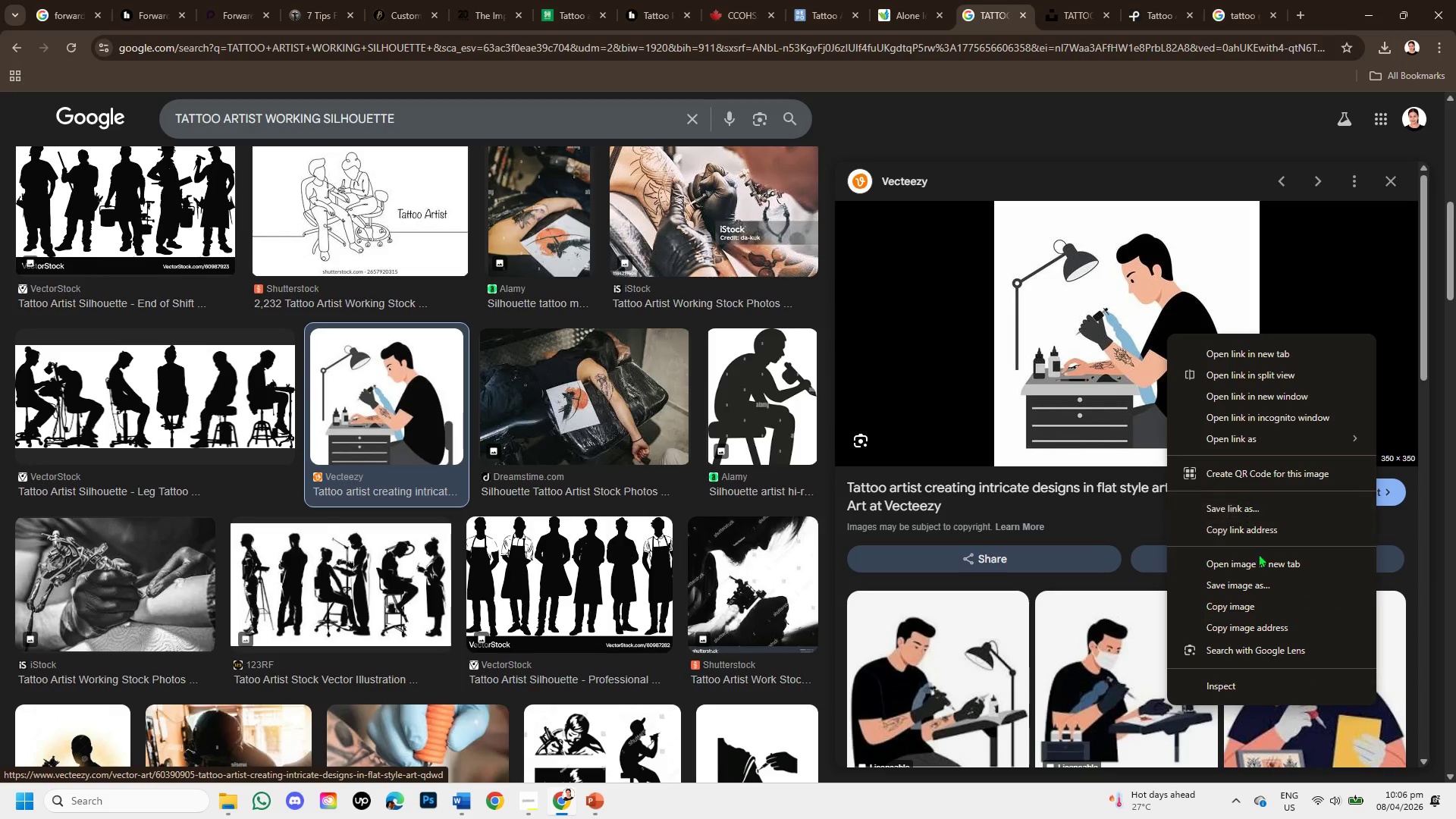 
left_click([1263, 601])
 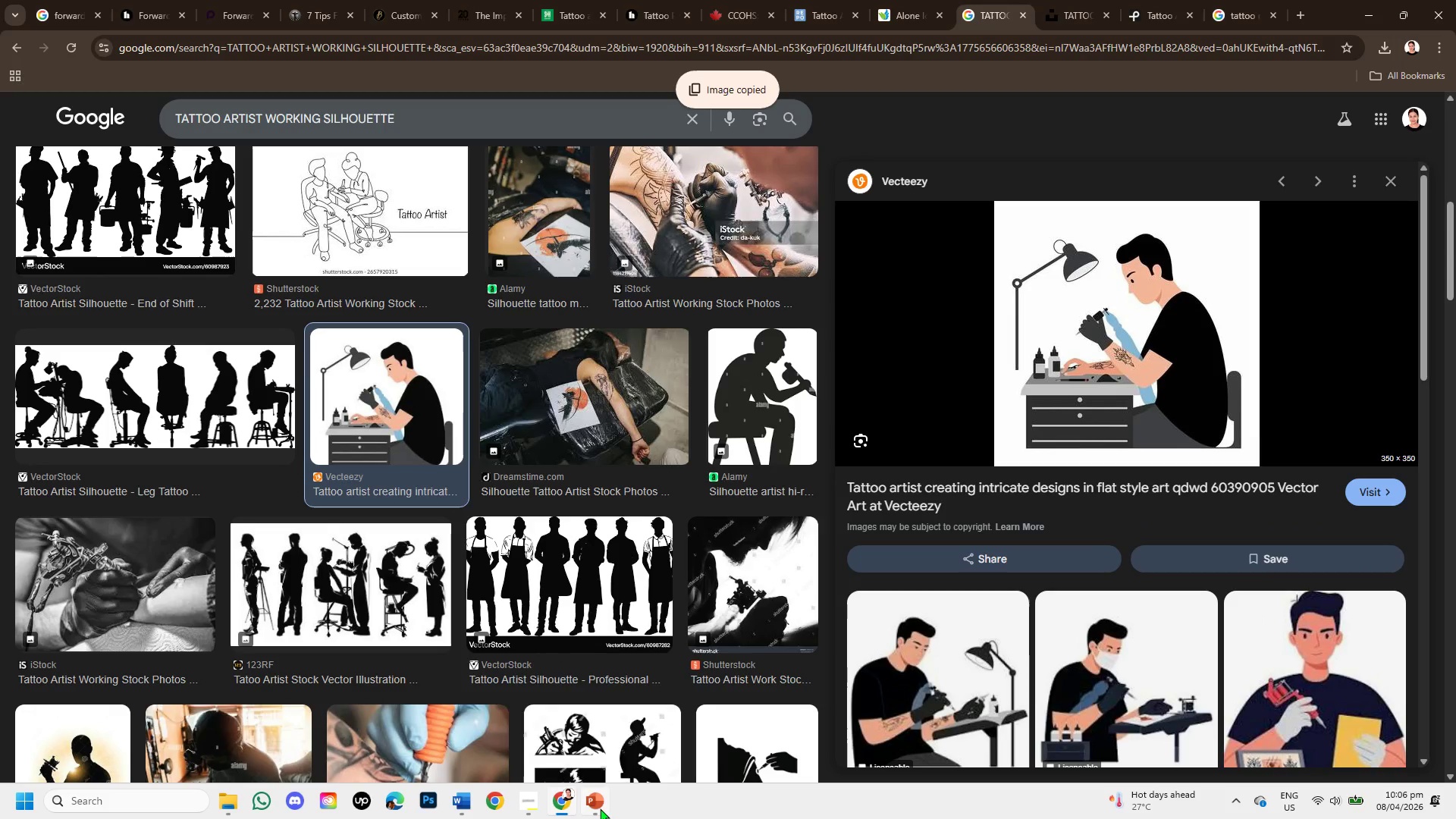 
left_click([600, 808])
 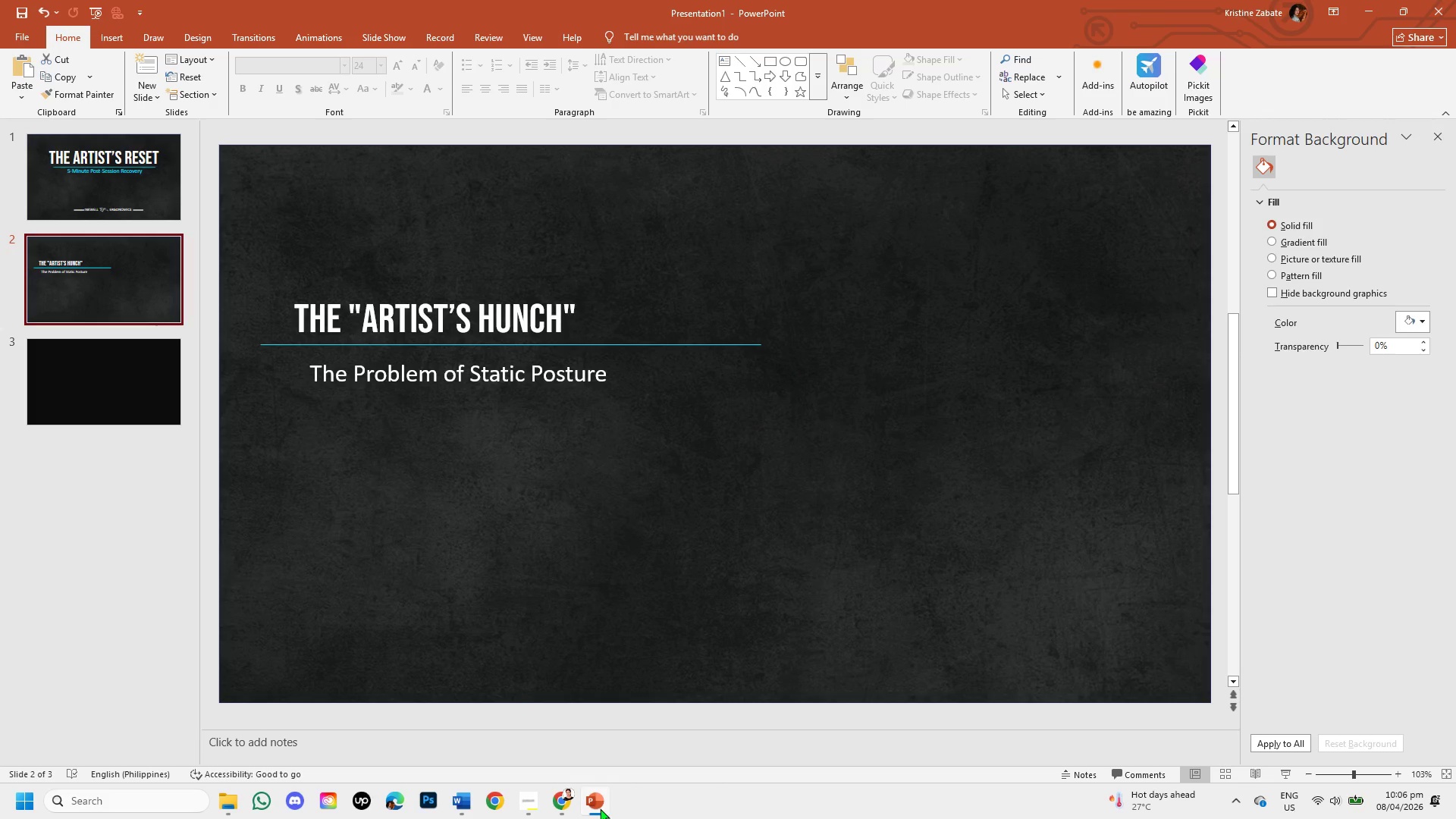 
key(Control+V)
 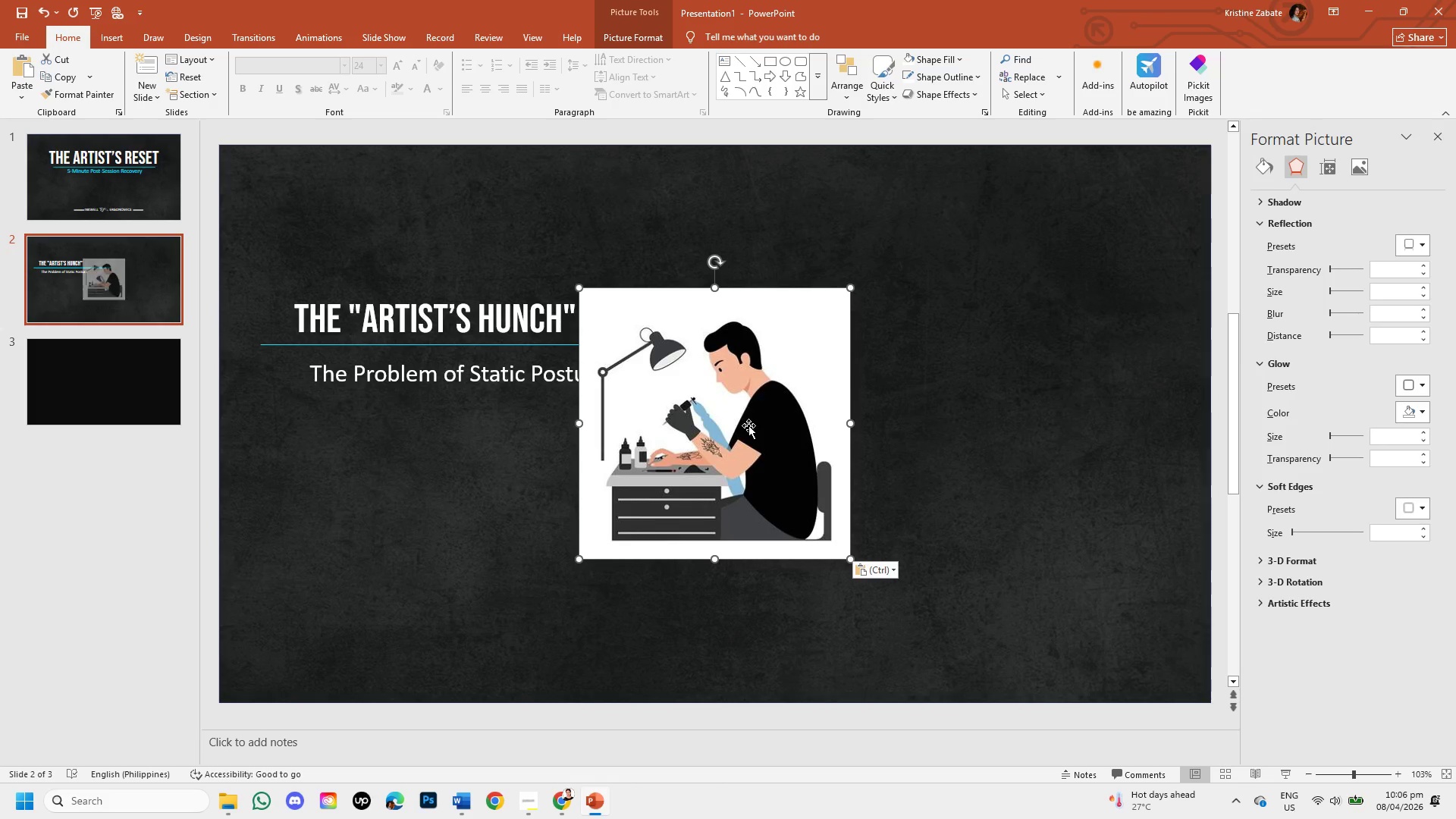 
left_click_drag(start_coordinate=[748, 425], to_coordinate=[1092, 450])
 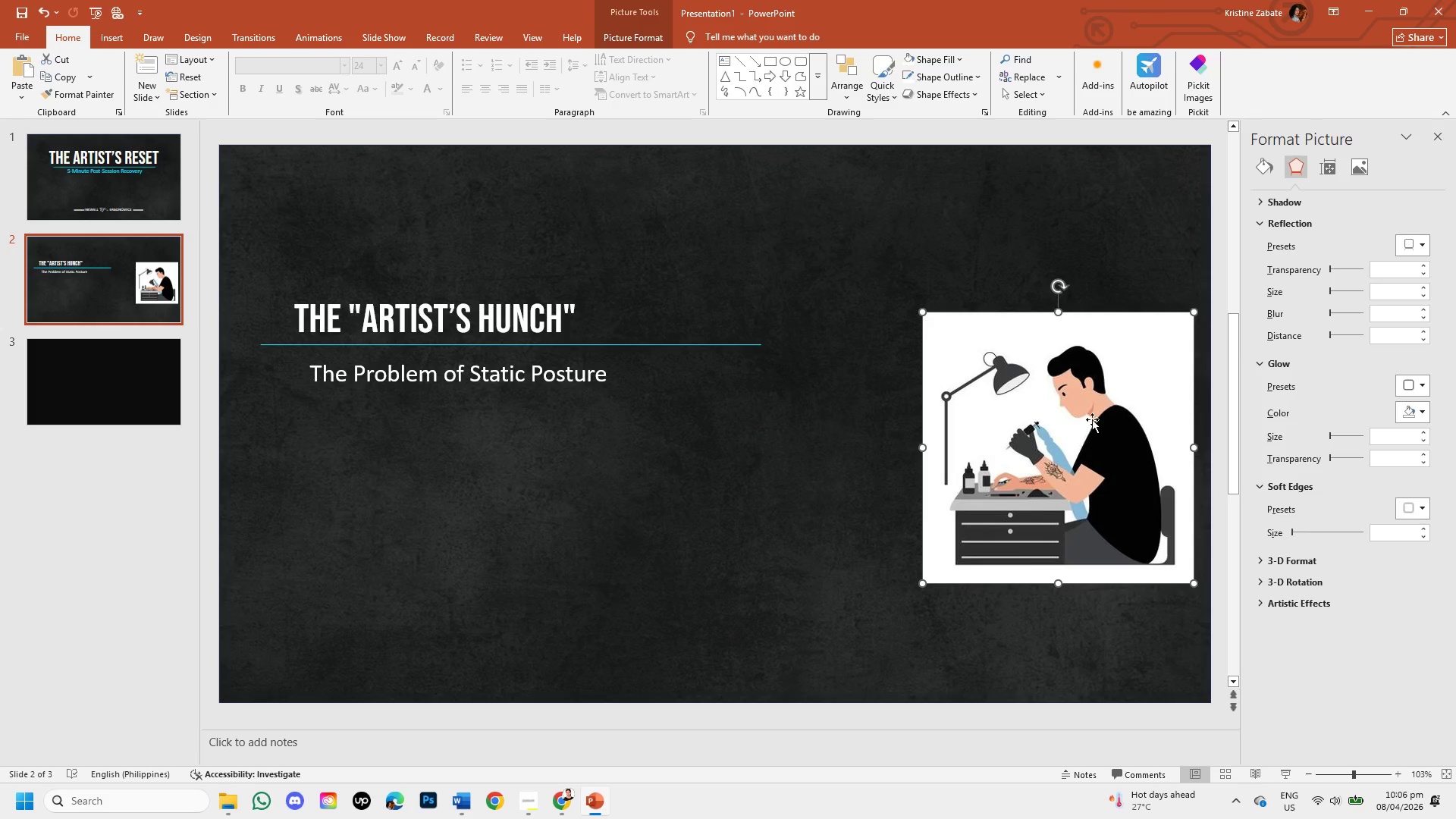 
wait(10.31)
 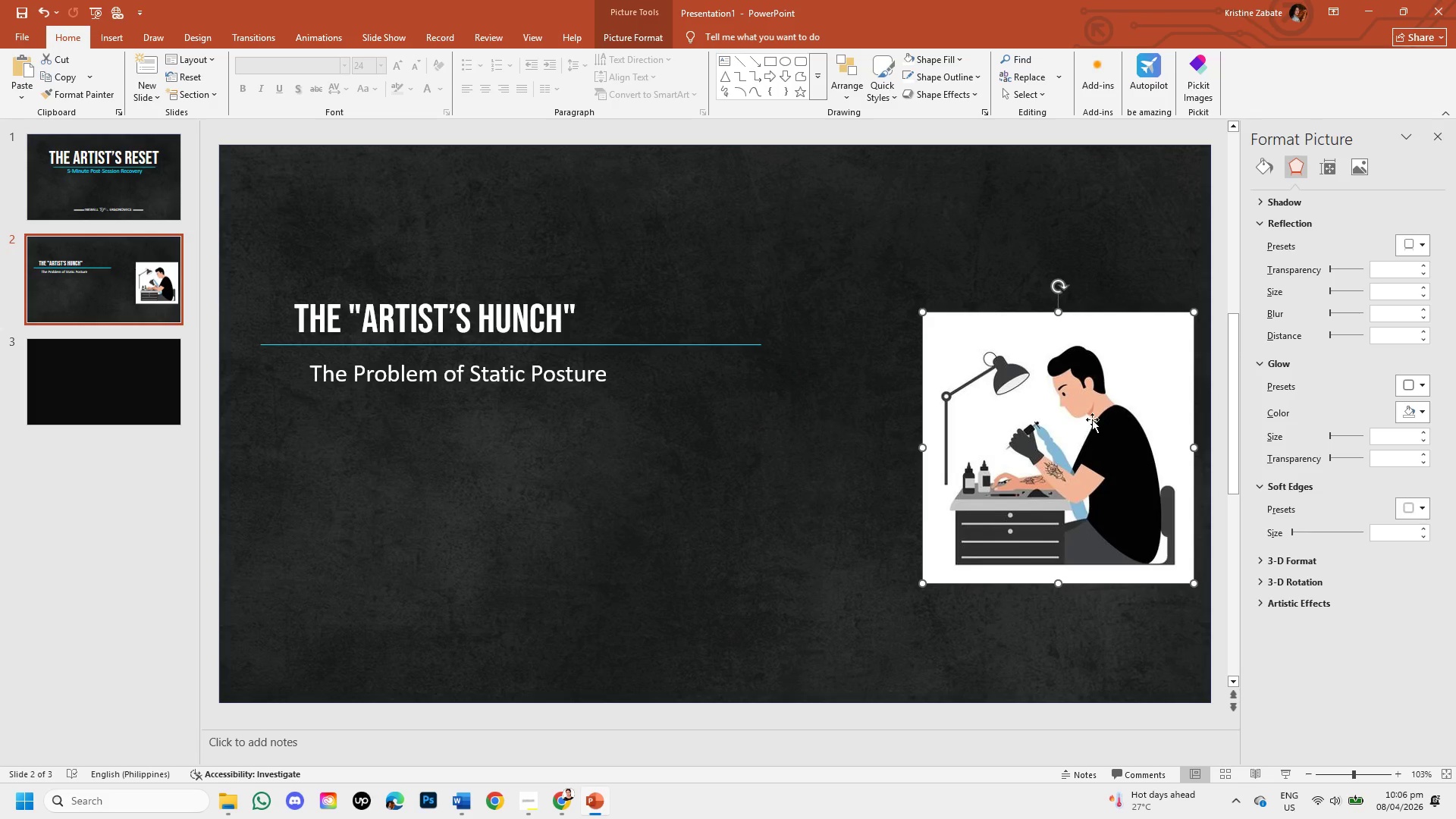 
left_click([1385, 271])
 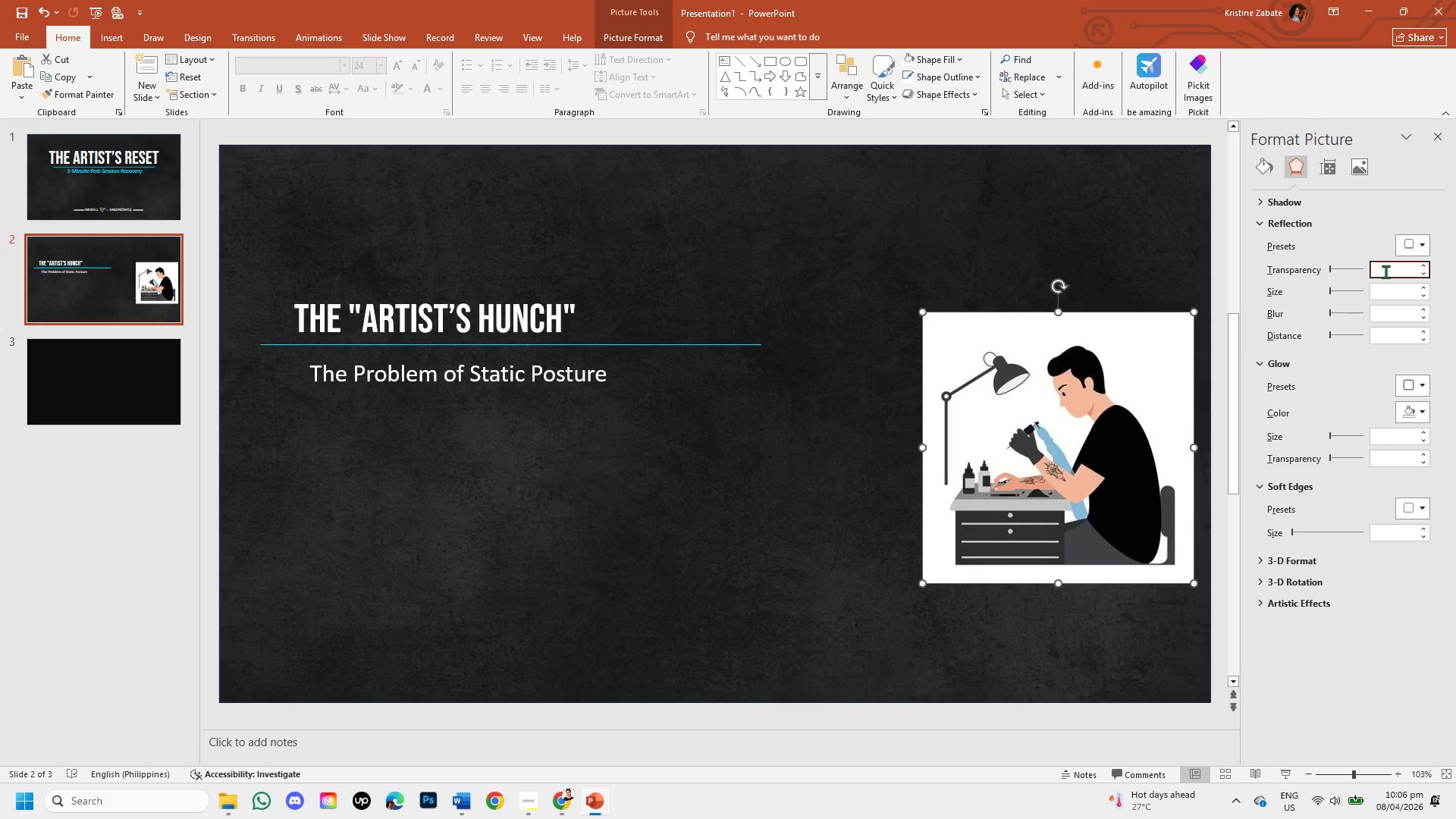 
key(Numpad5)
 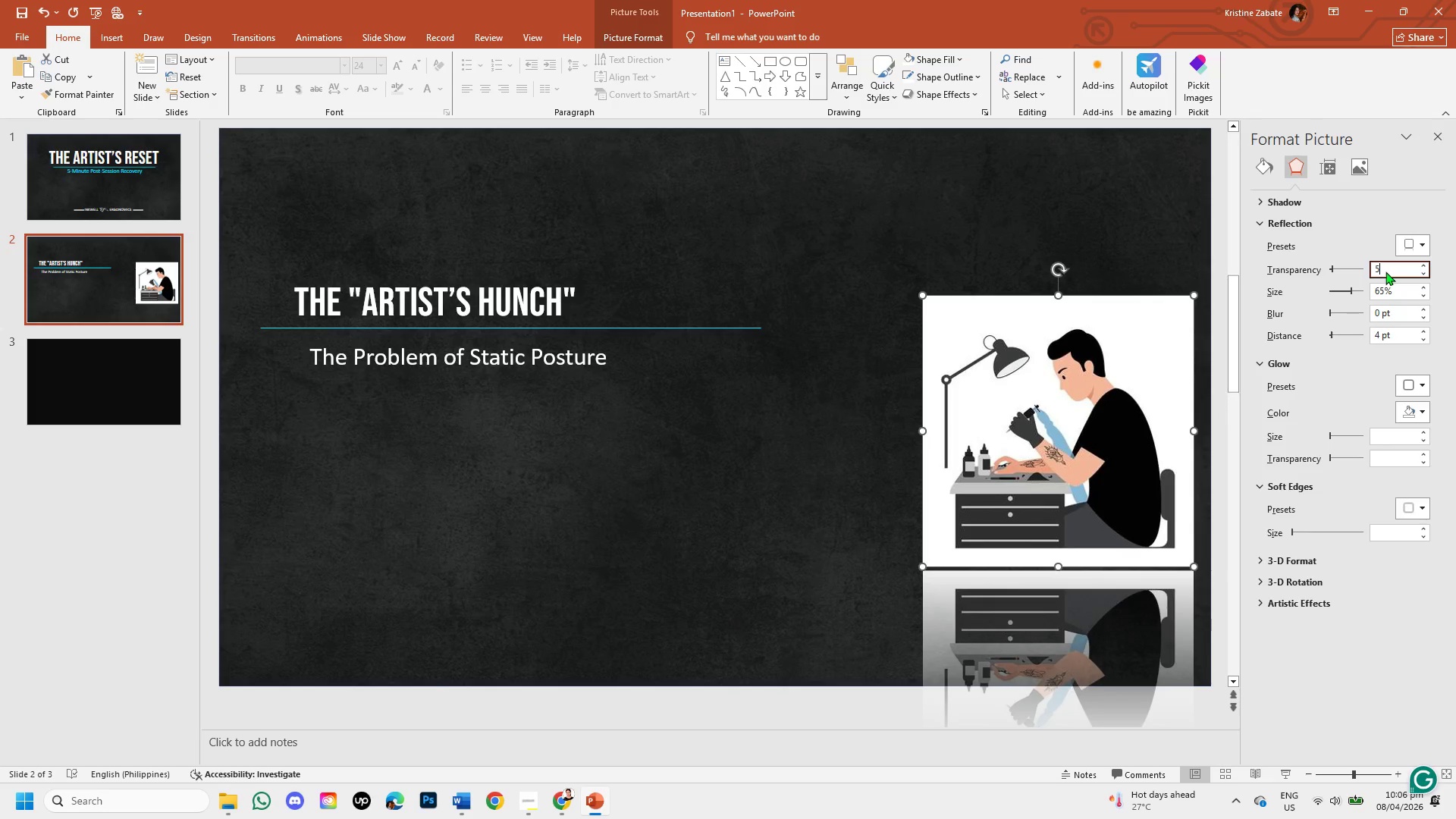 
key(Numpad0)
 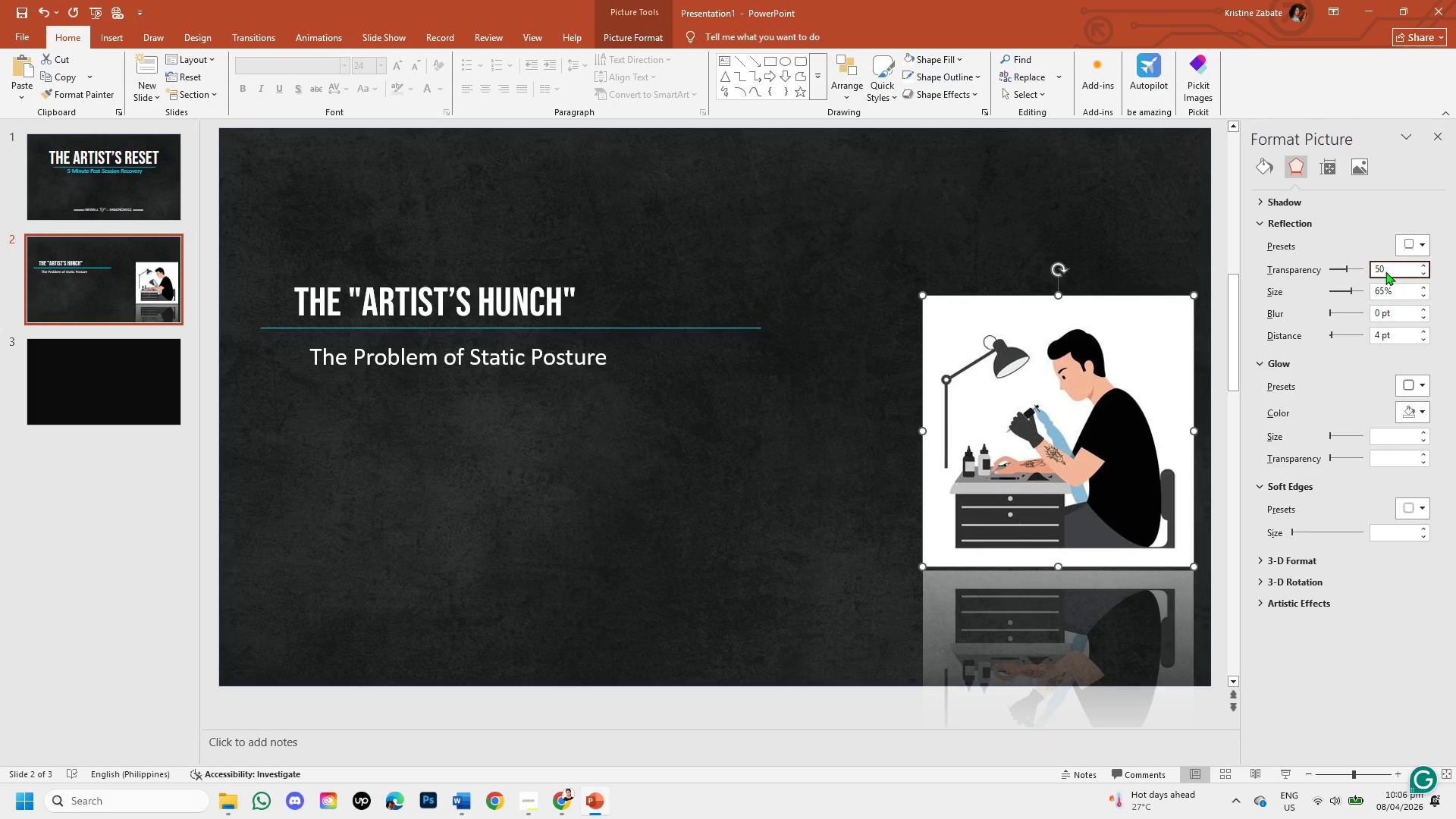 
key(Control+Z)
 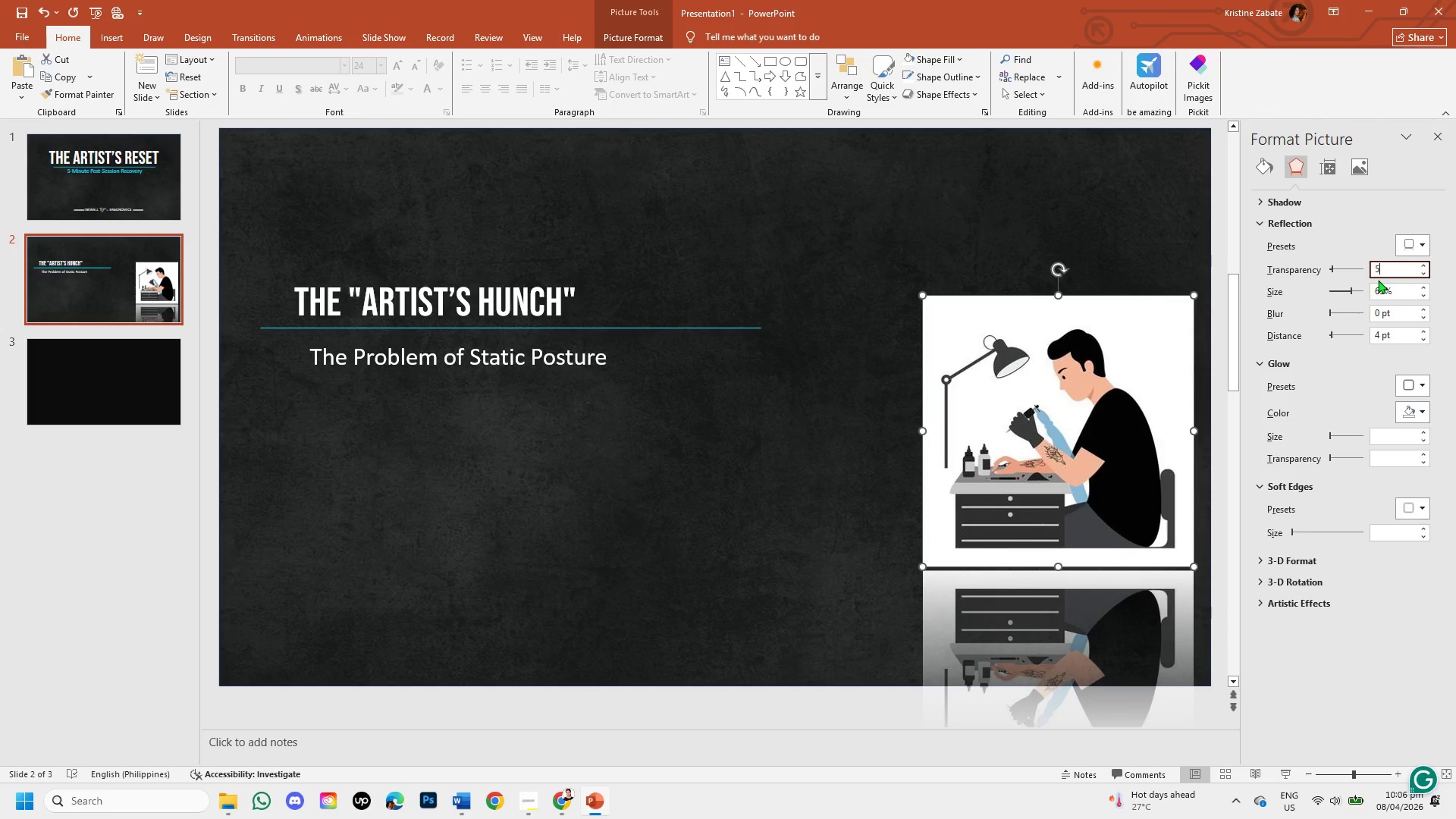 
key(Control+Z)
 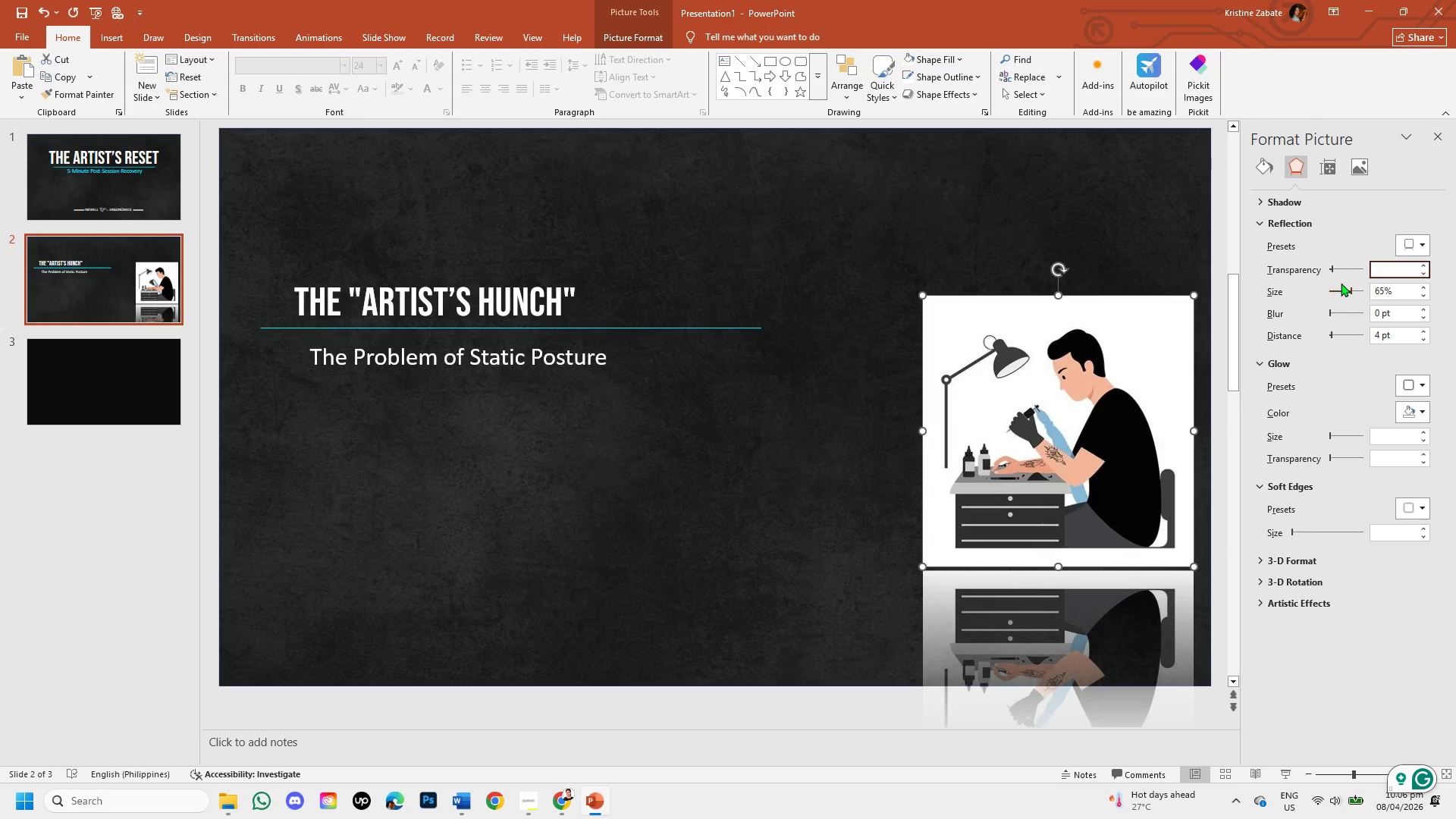 
left_click_drag(start_coordinate=[1332, 269], to_coordinate=[1294, 269])
 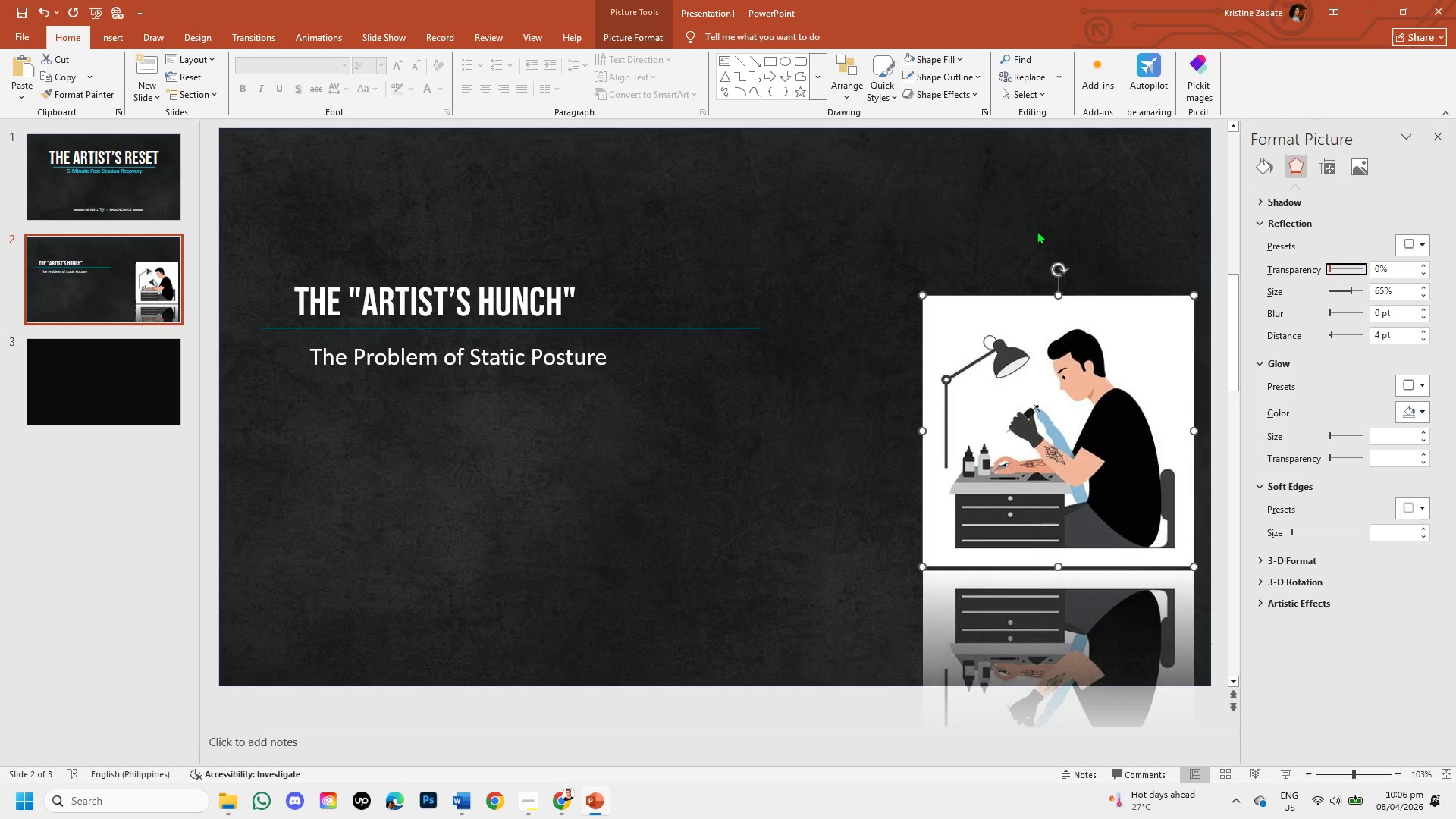 
left_click([1037, 231])
 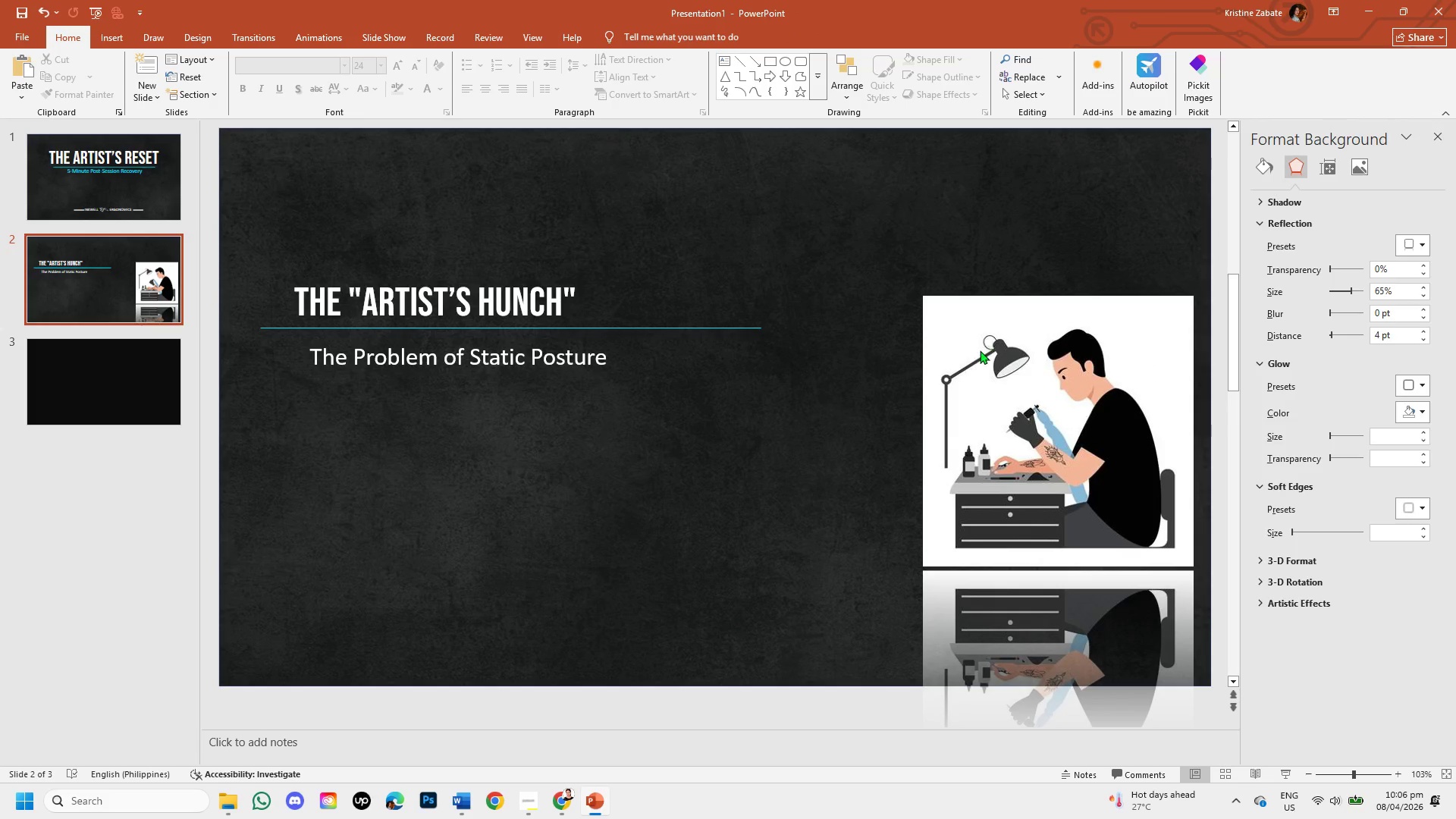 
left_click_drag(start_coordinate=[980, 350], to_coordinate=[969, 267])
 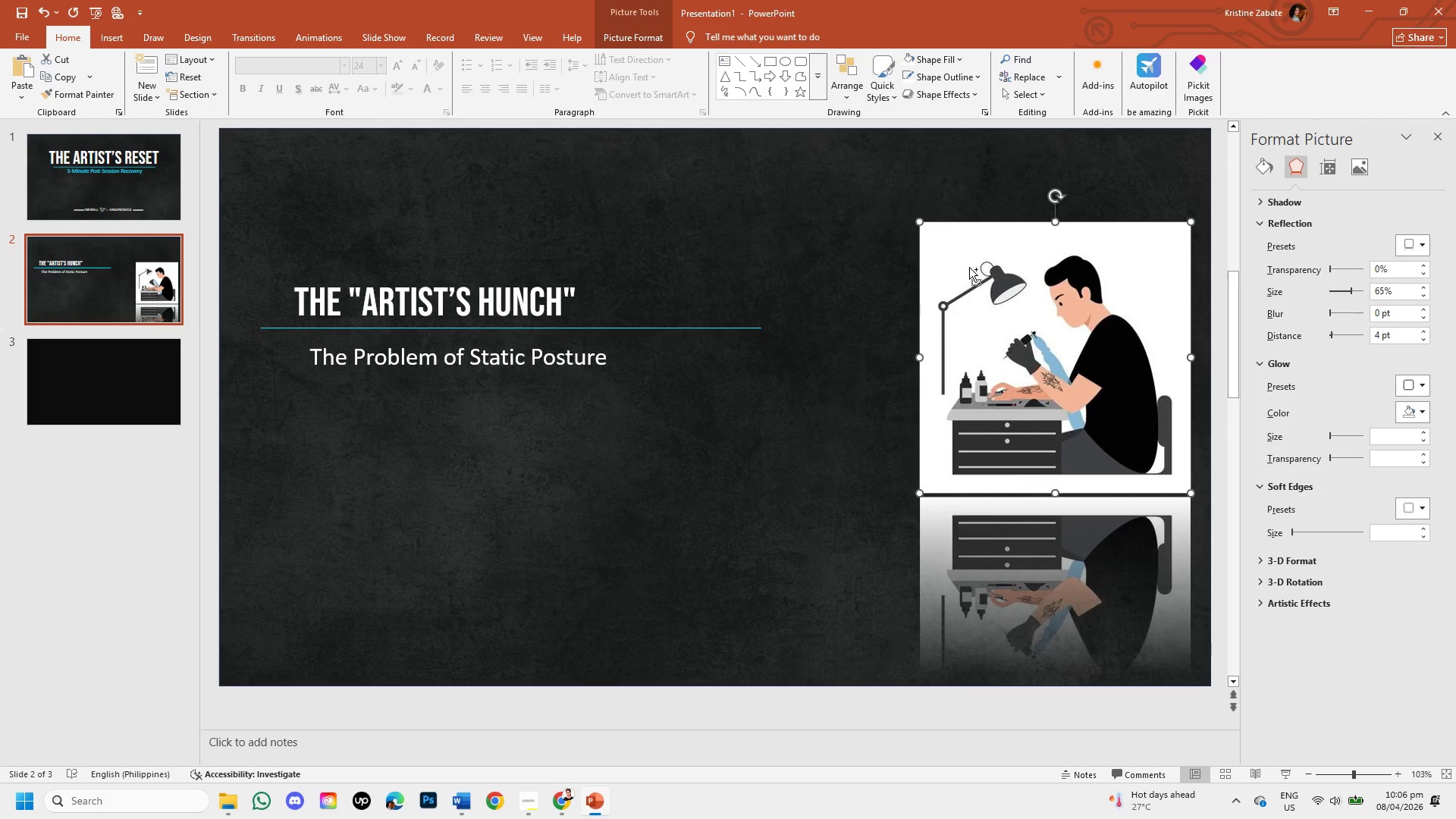 
key(Control+Z)
 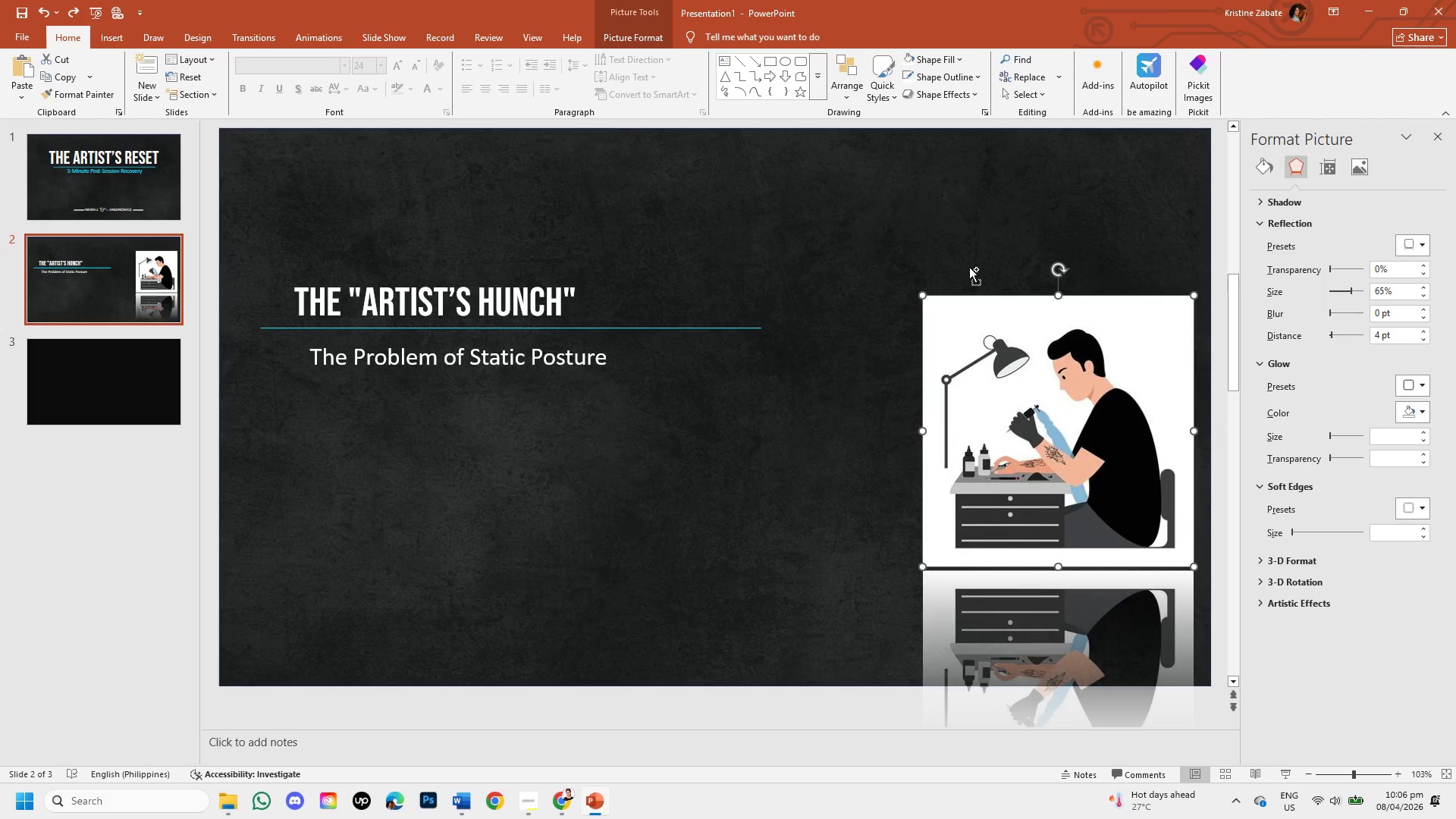 
key(Control+Z)
 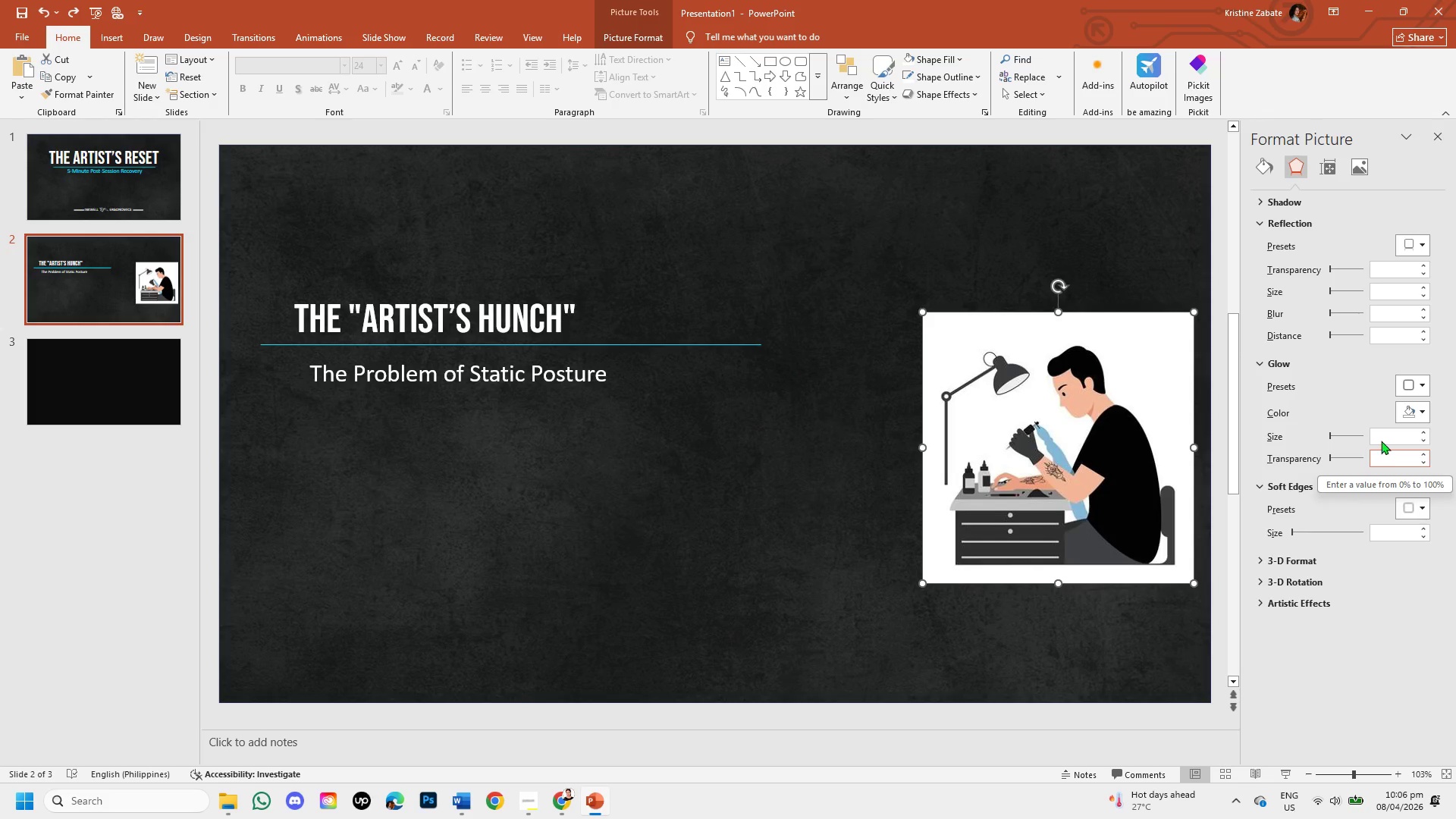 
left_click([1271, 158])
 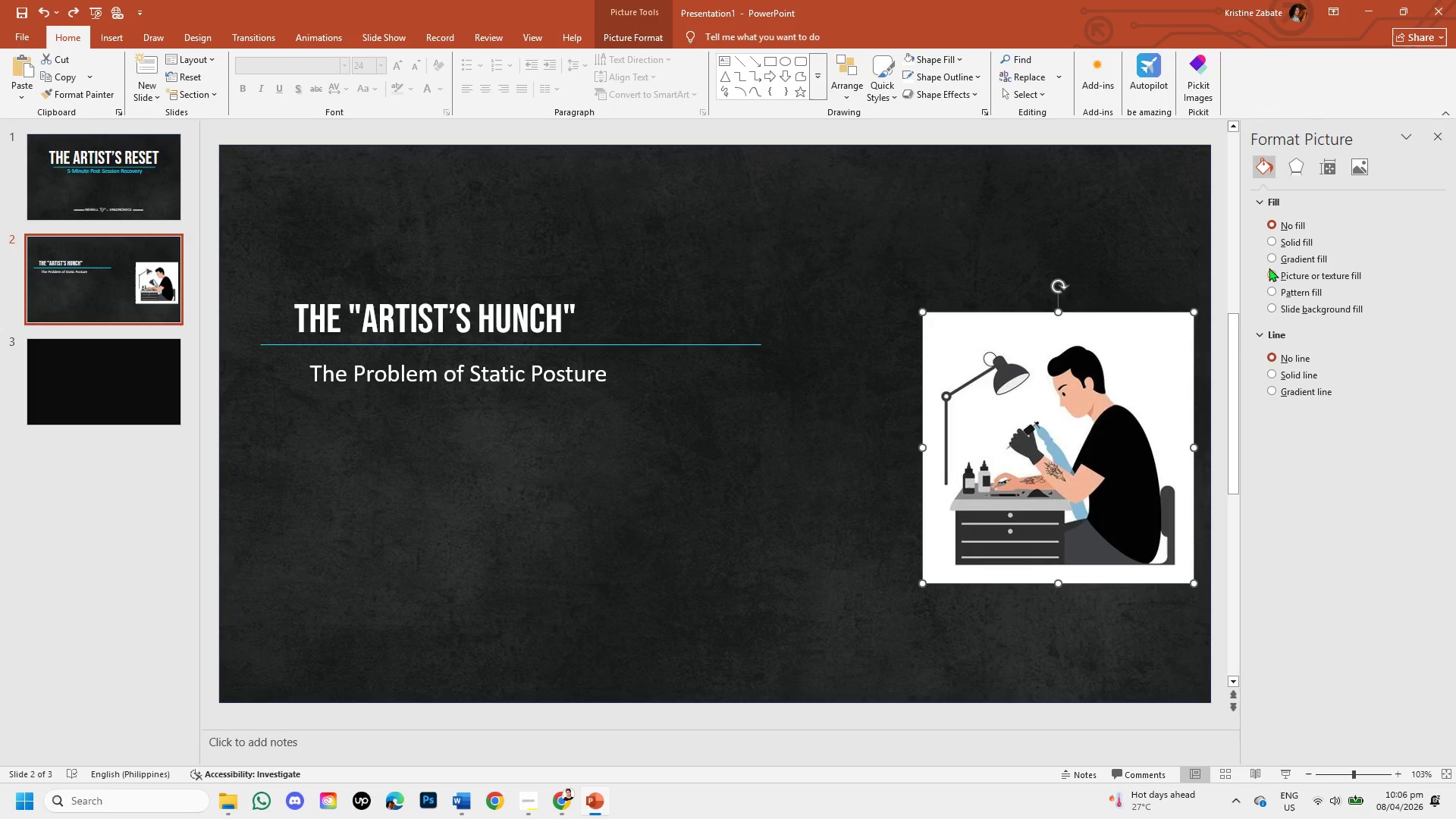 
left_click([1292, 160])
 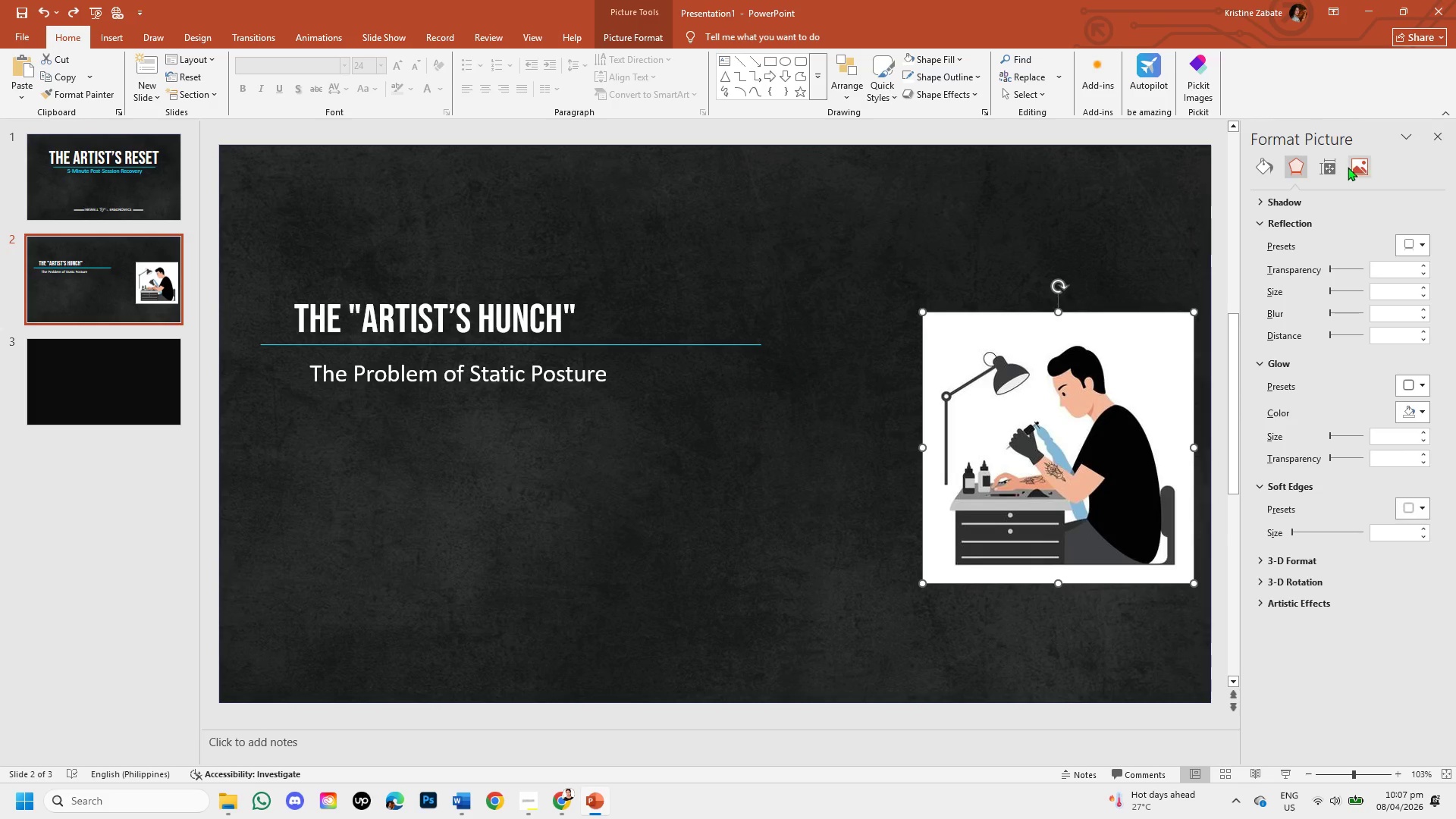 
left_click([1359, 169])
 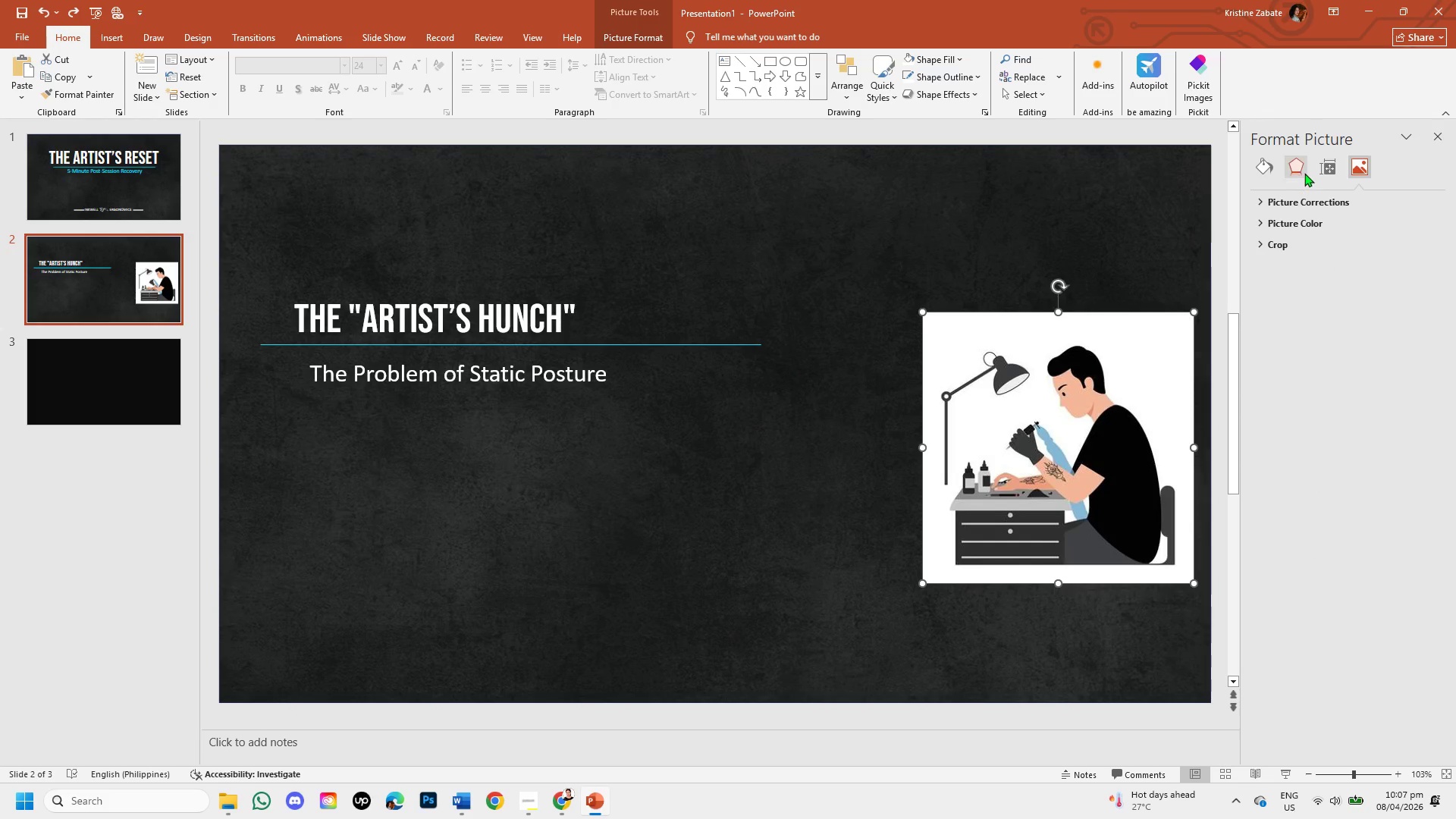 
left_click([1322, 164])
 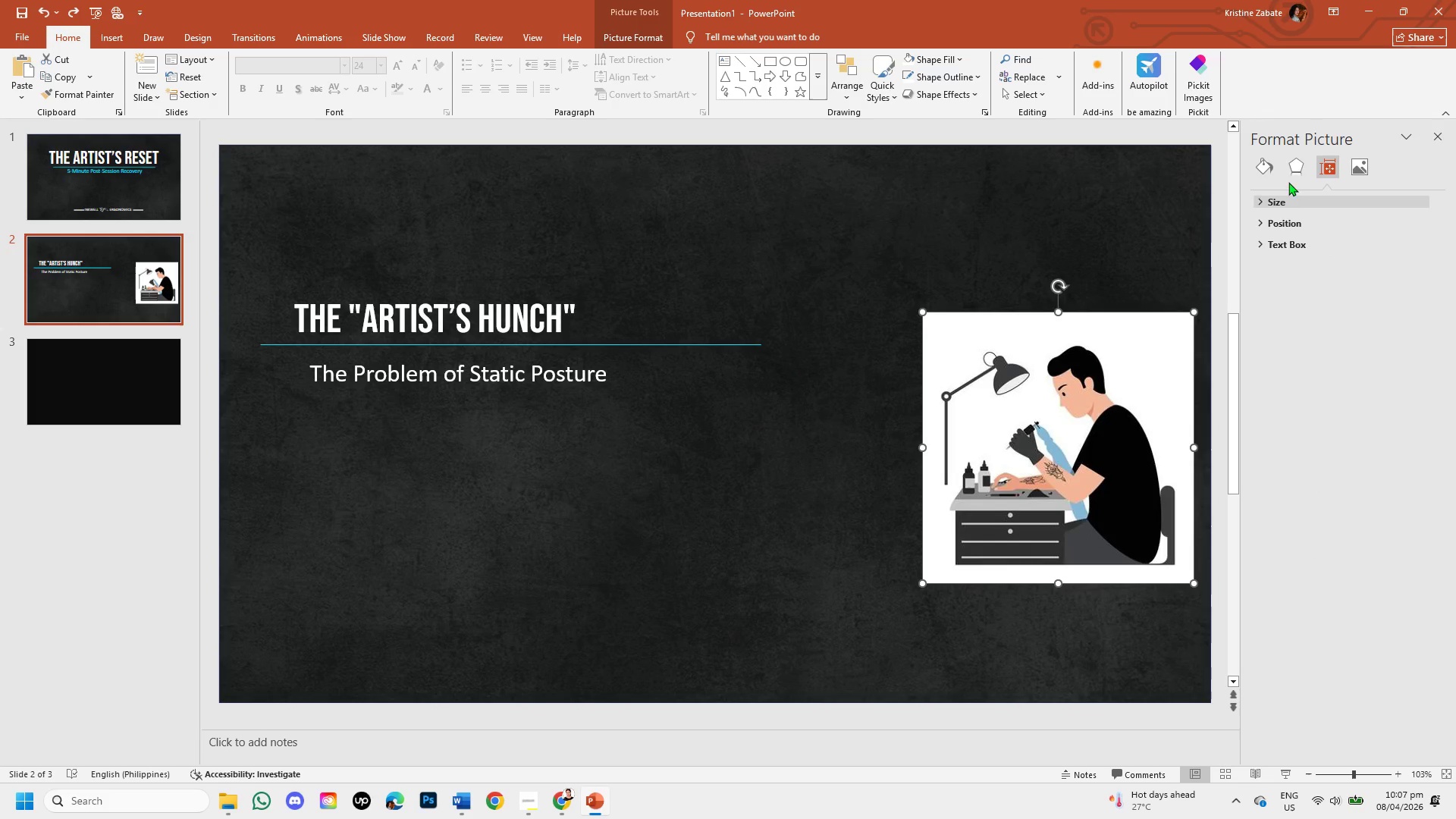 
left_click([1301, 162])
 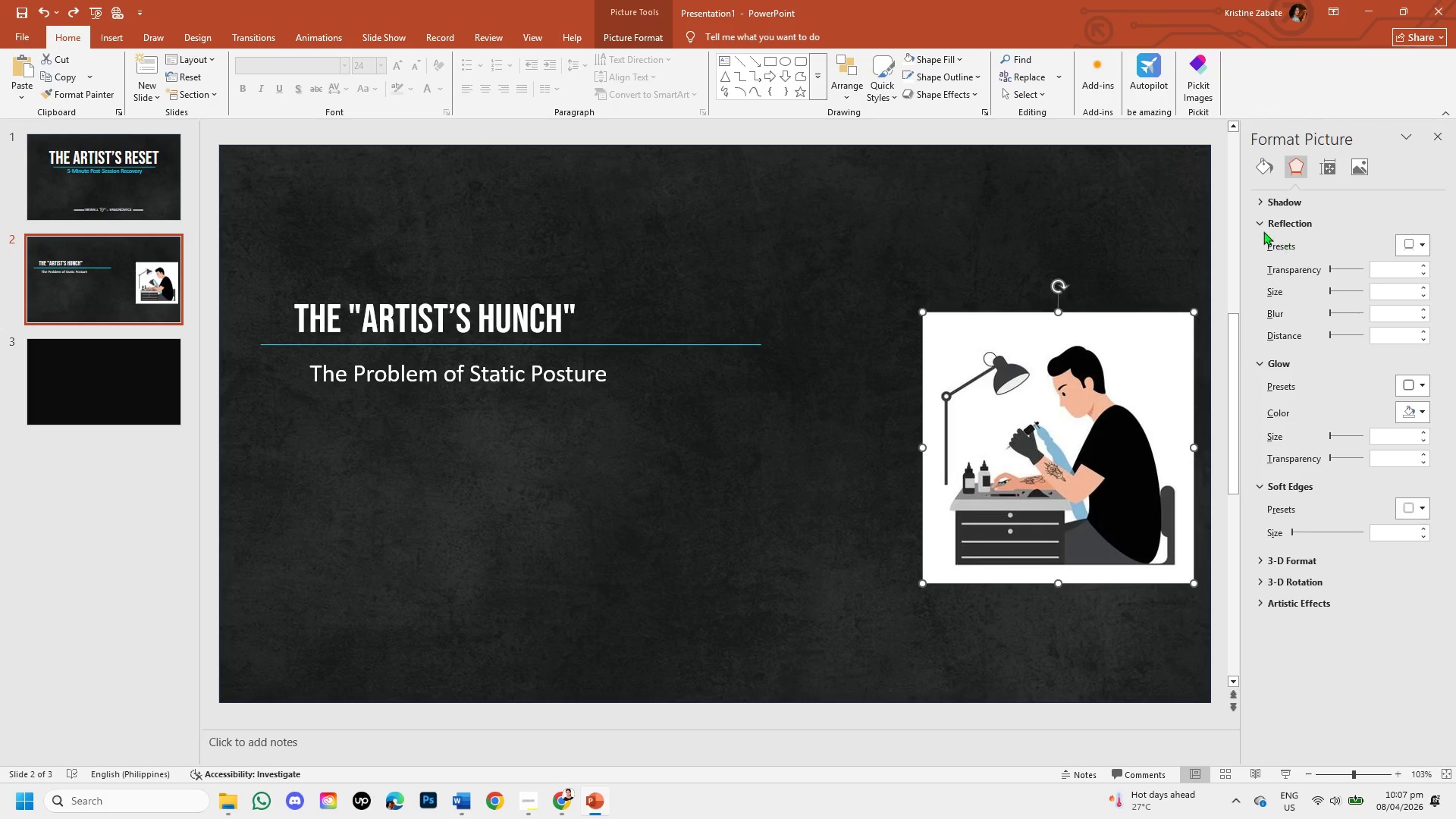 
left_click([1258, 222])
 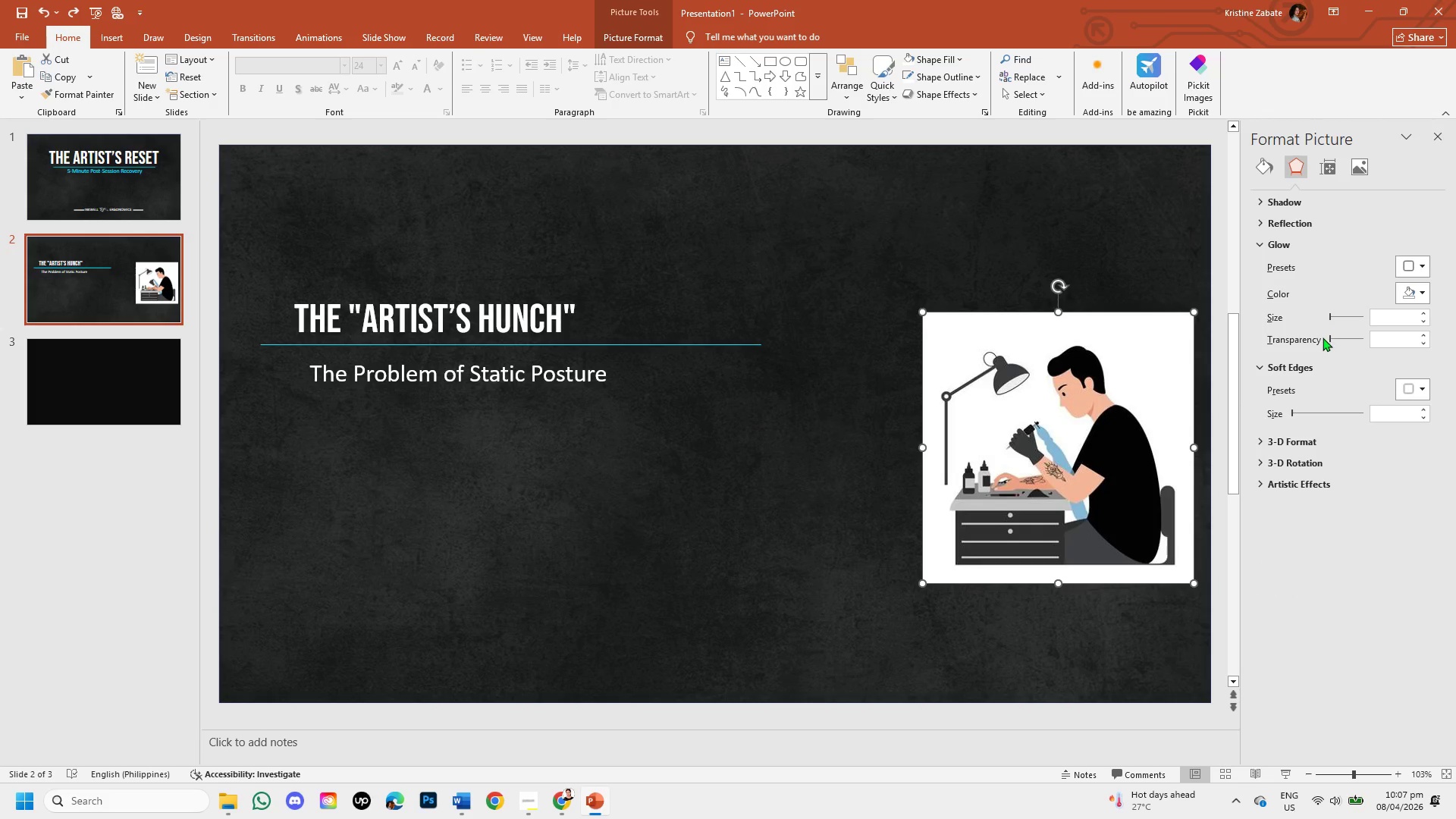 
left_click([1385, 415])
 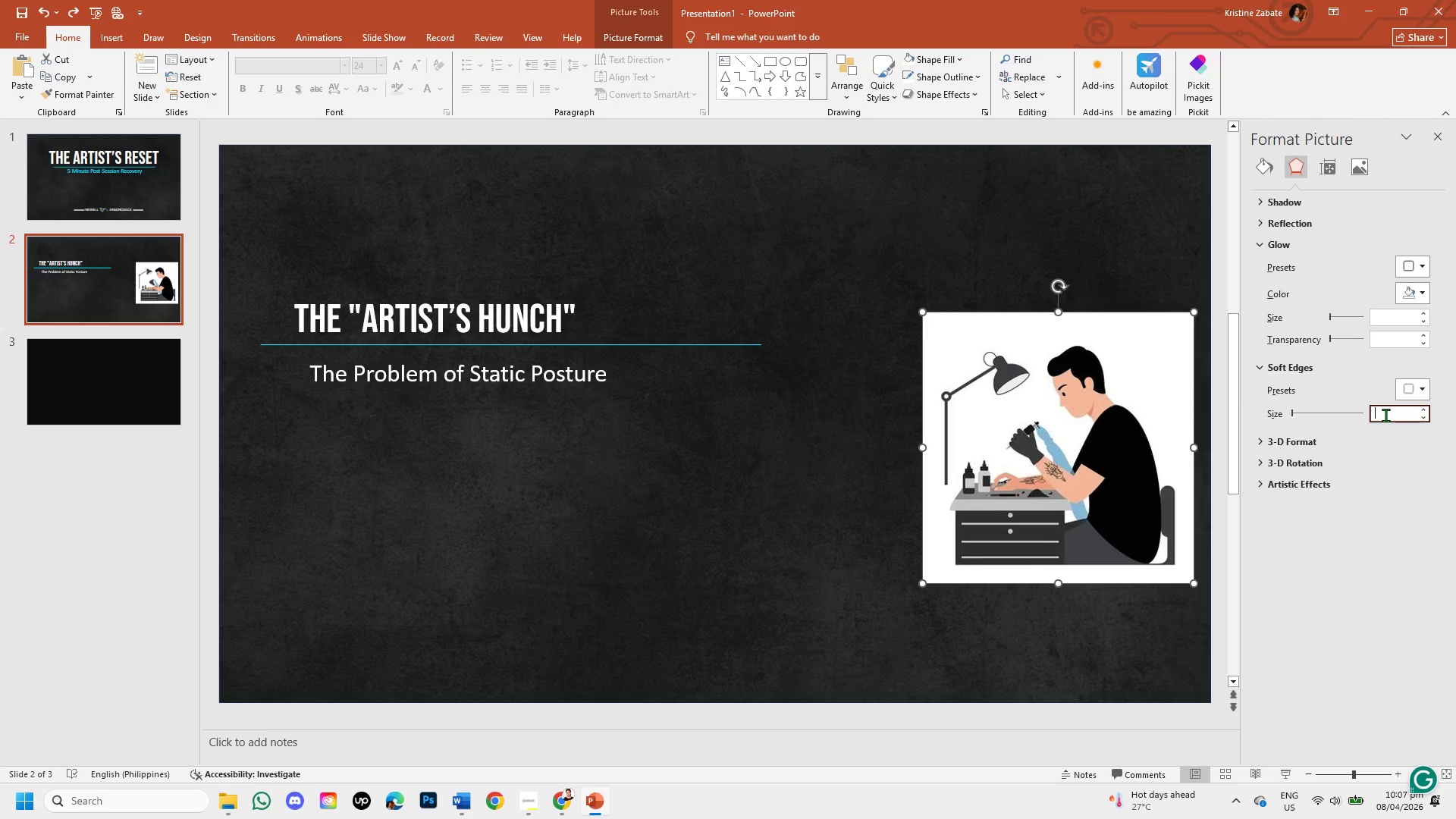 
key(Numpad5)
 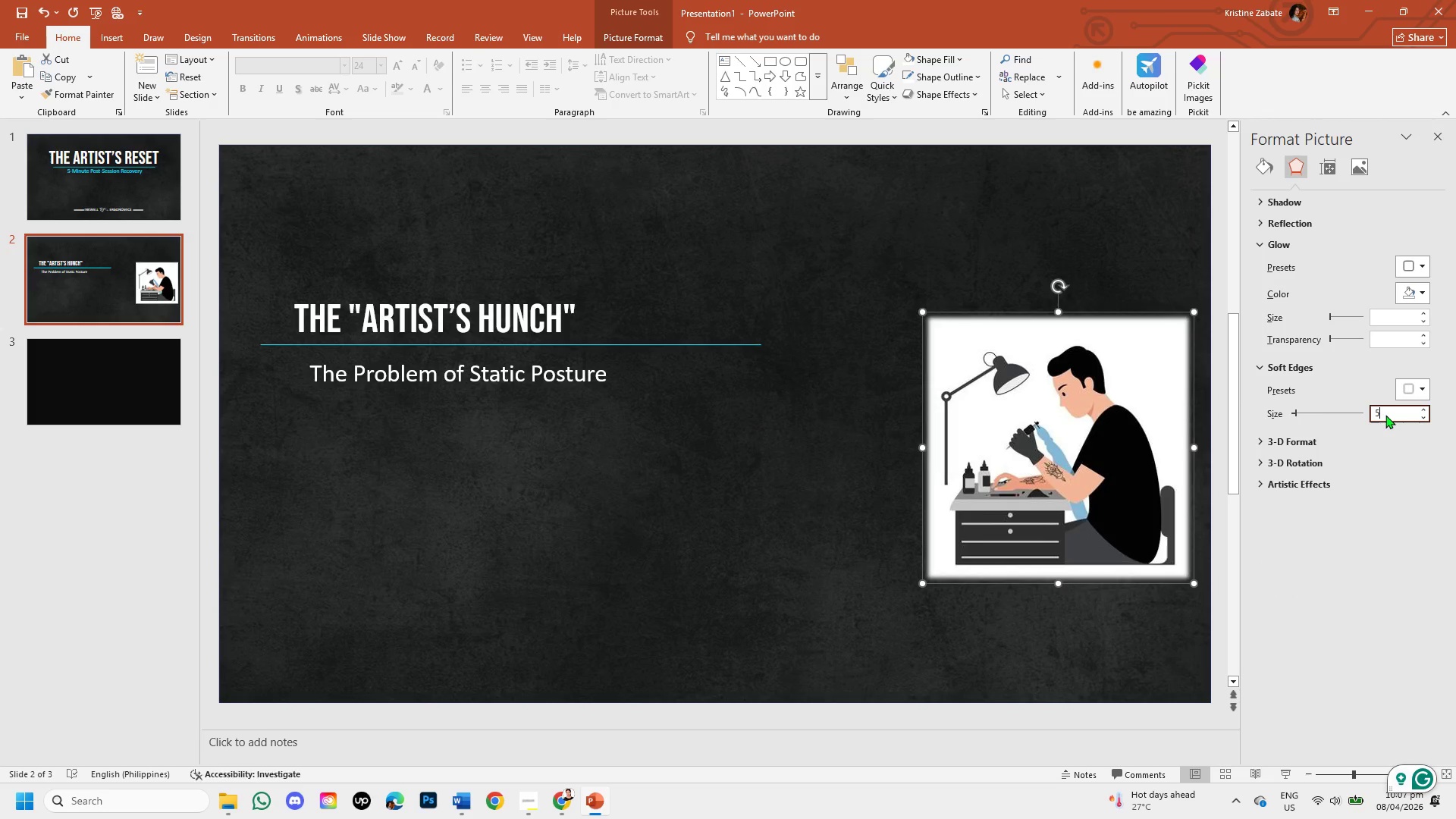 
key(Numpad0)
 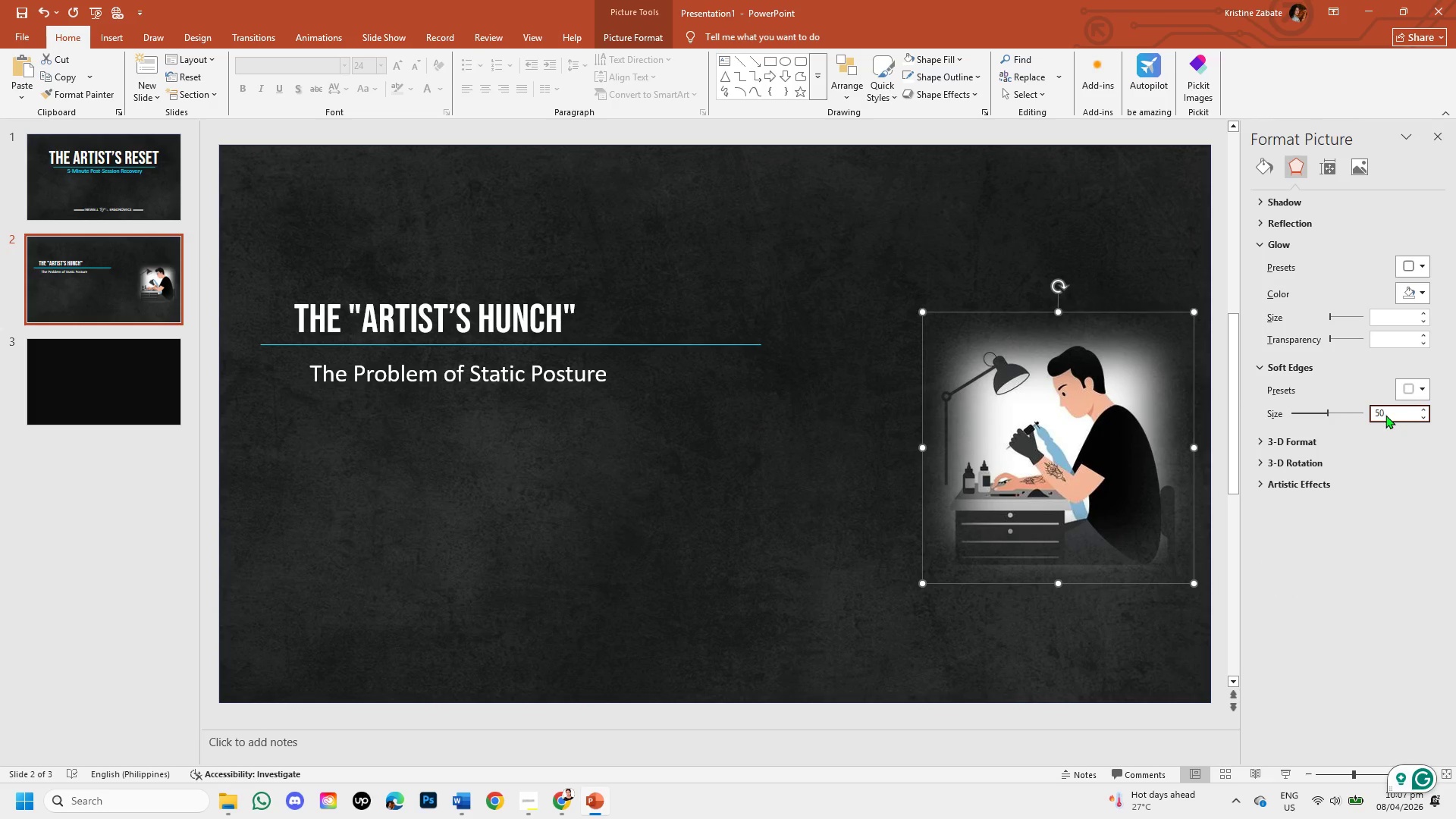 
left_click([821, 399])
 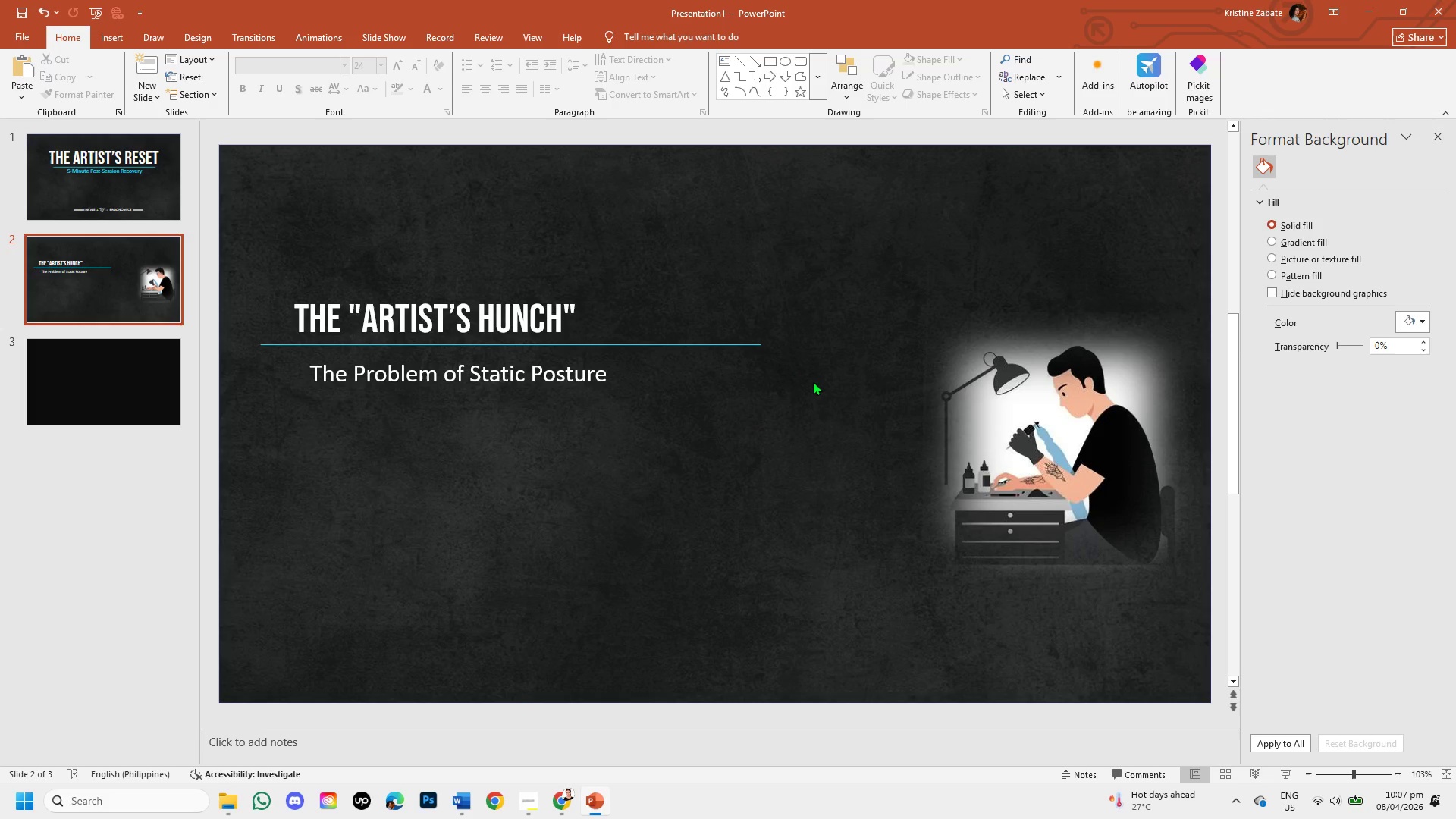 
wait(13.98)
 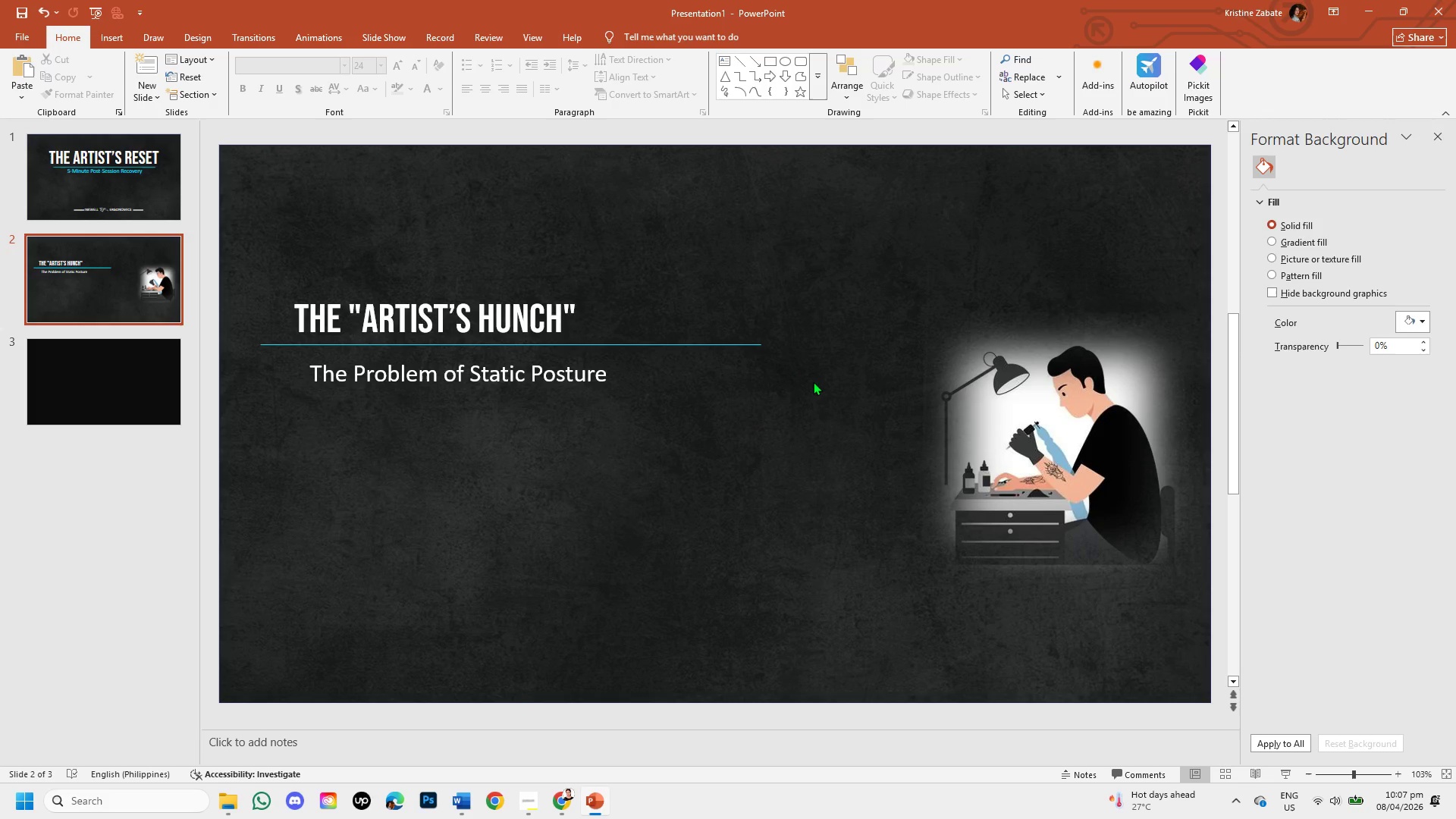 
left_click_drag(start_coordinate=[1033, 458], to_coordinate=[934, 450])
 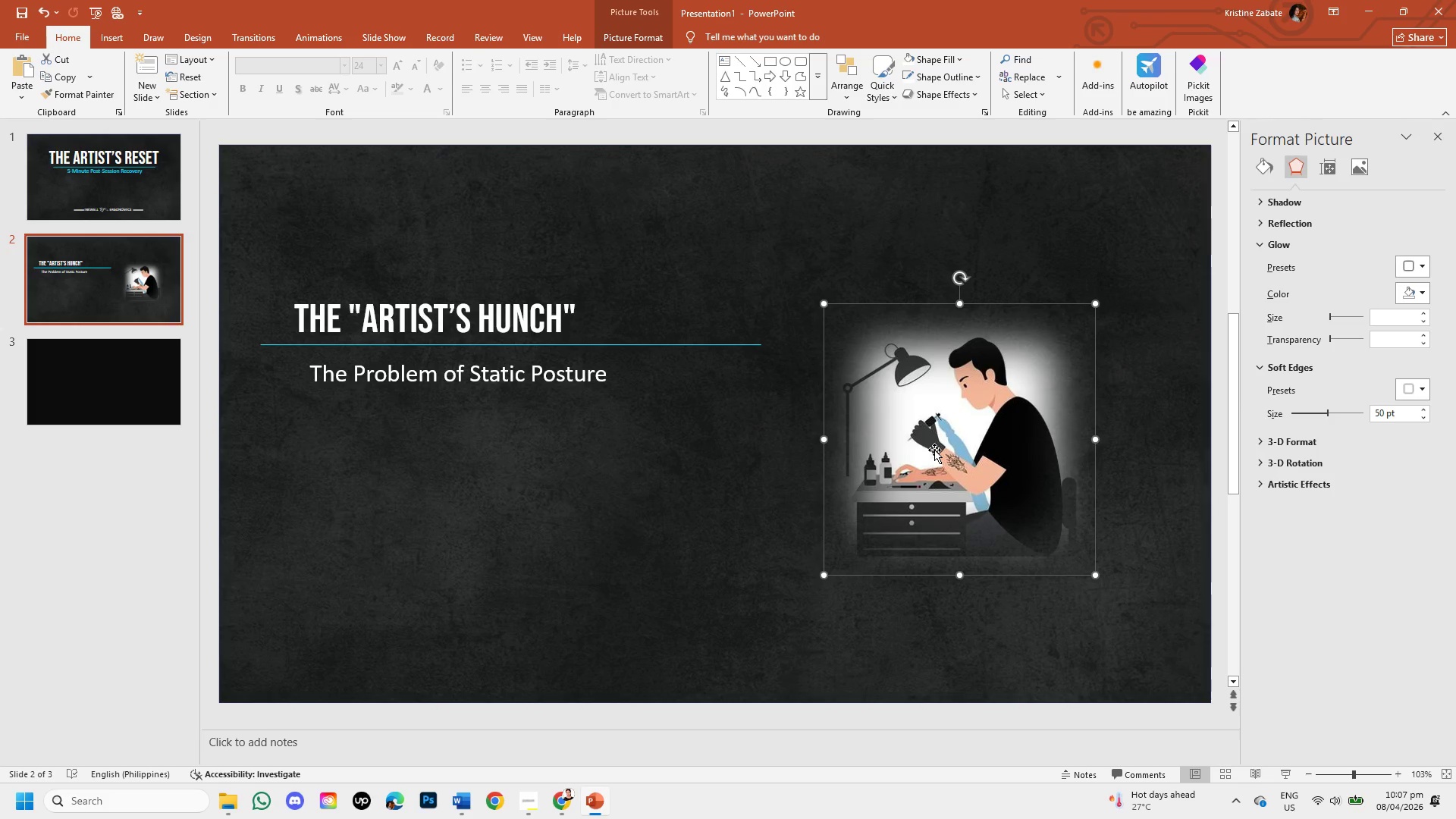 
wait(11.73)
 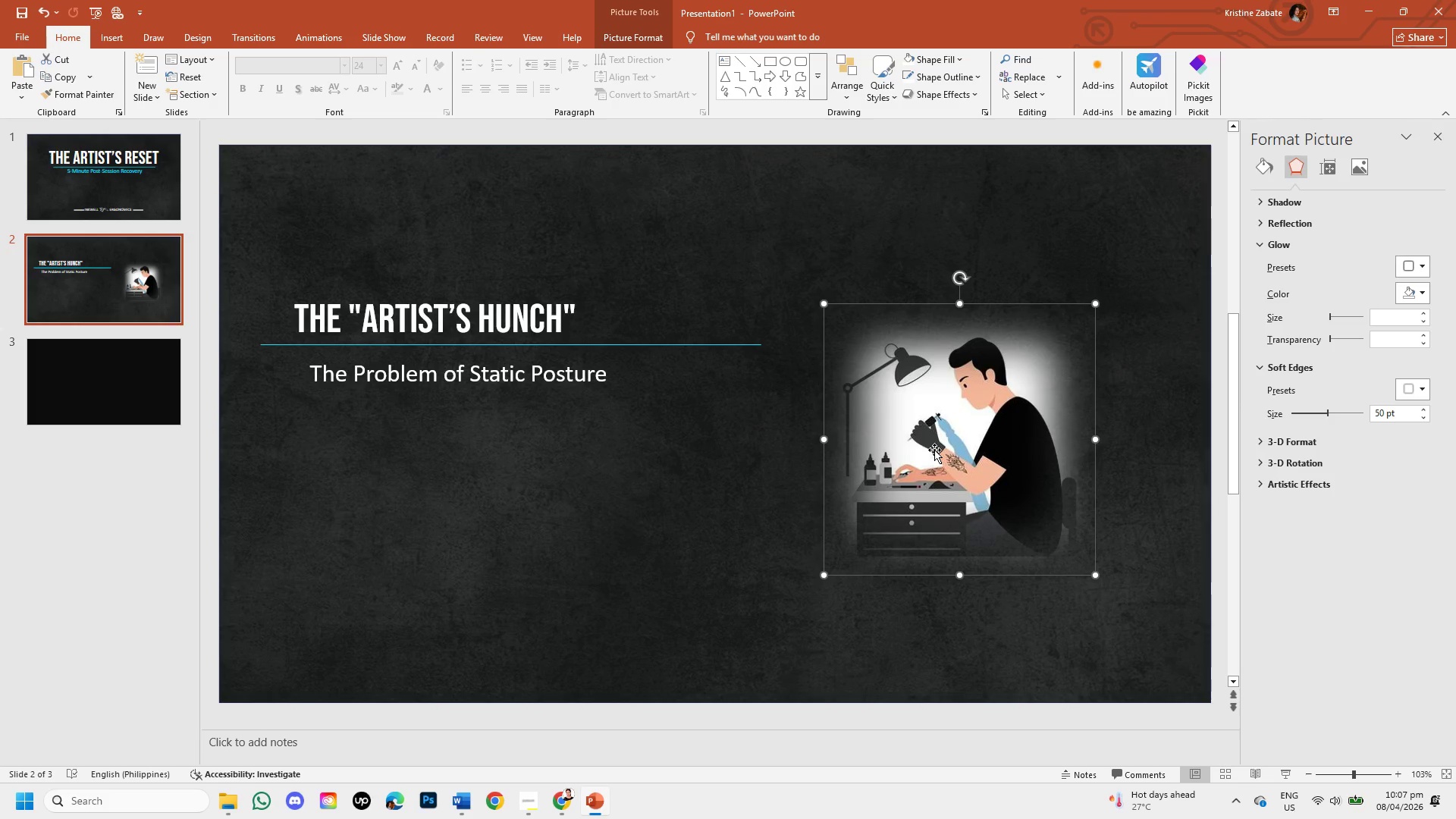 
left_click([701, 513])
 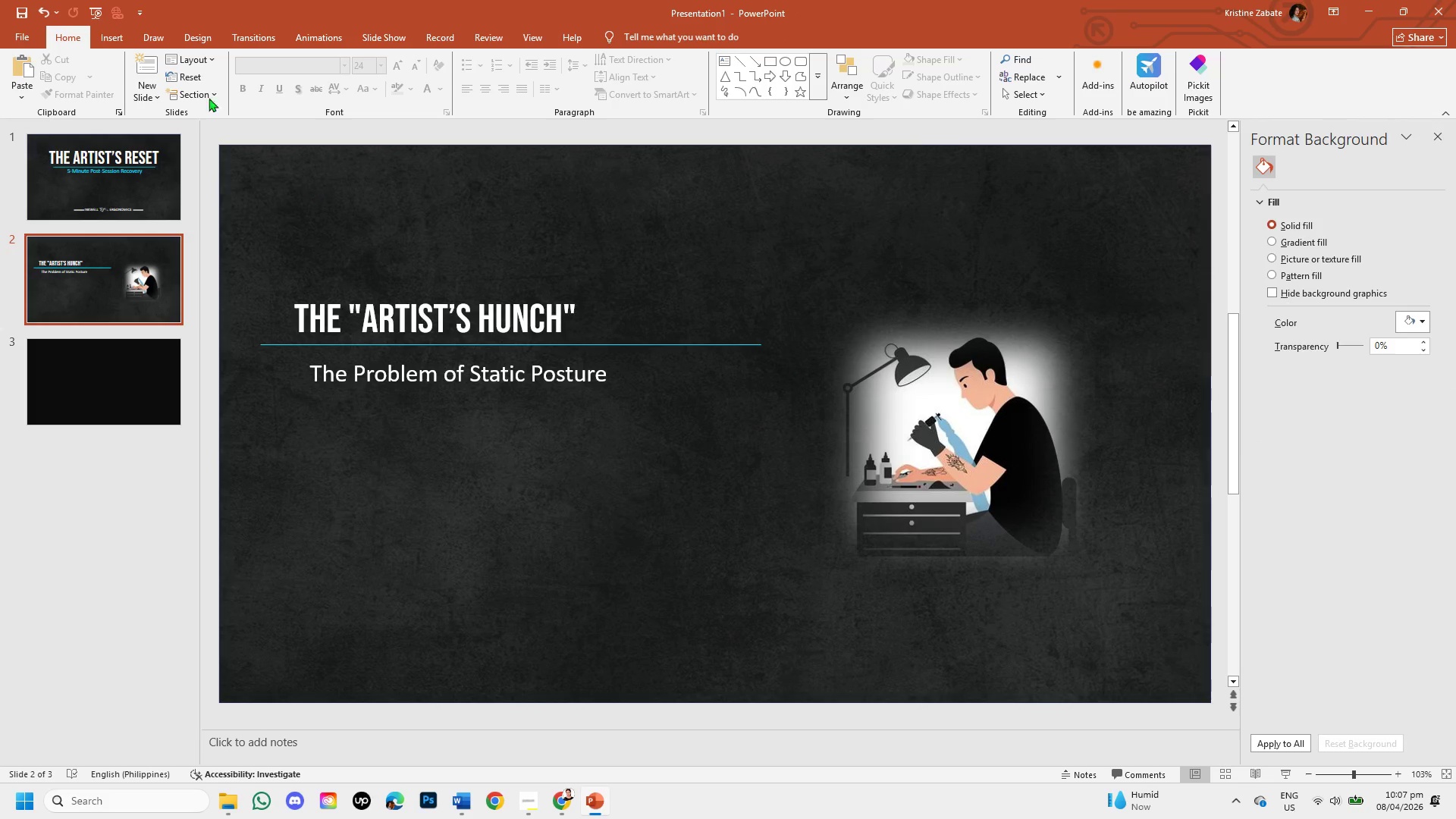 
left_click([119, 41])
 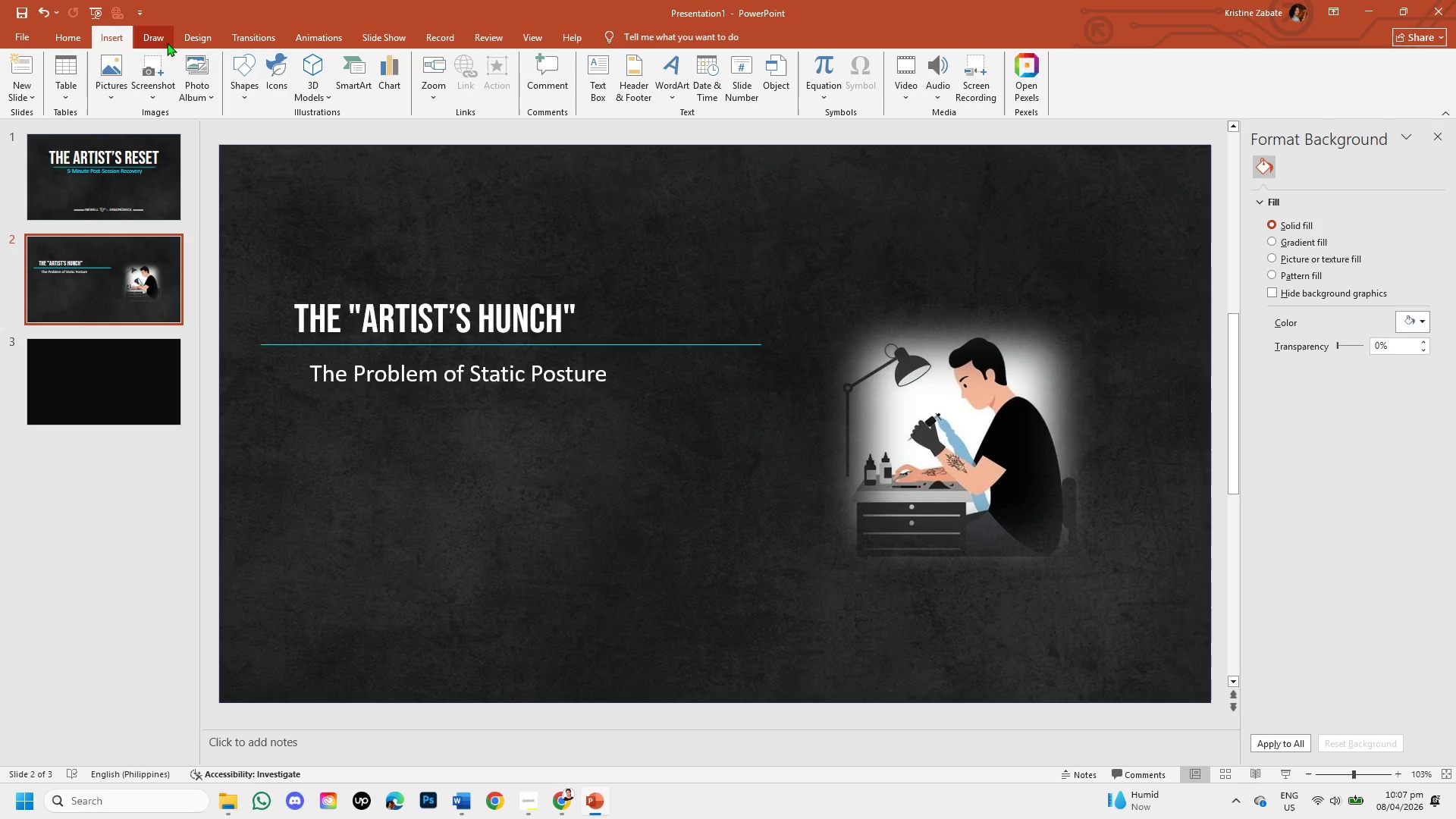 
left_click([237, 91])
 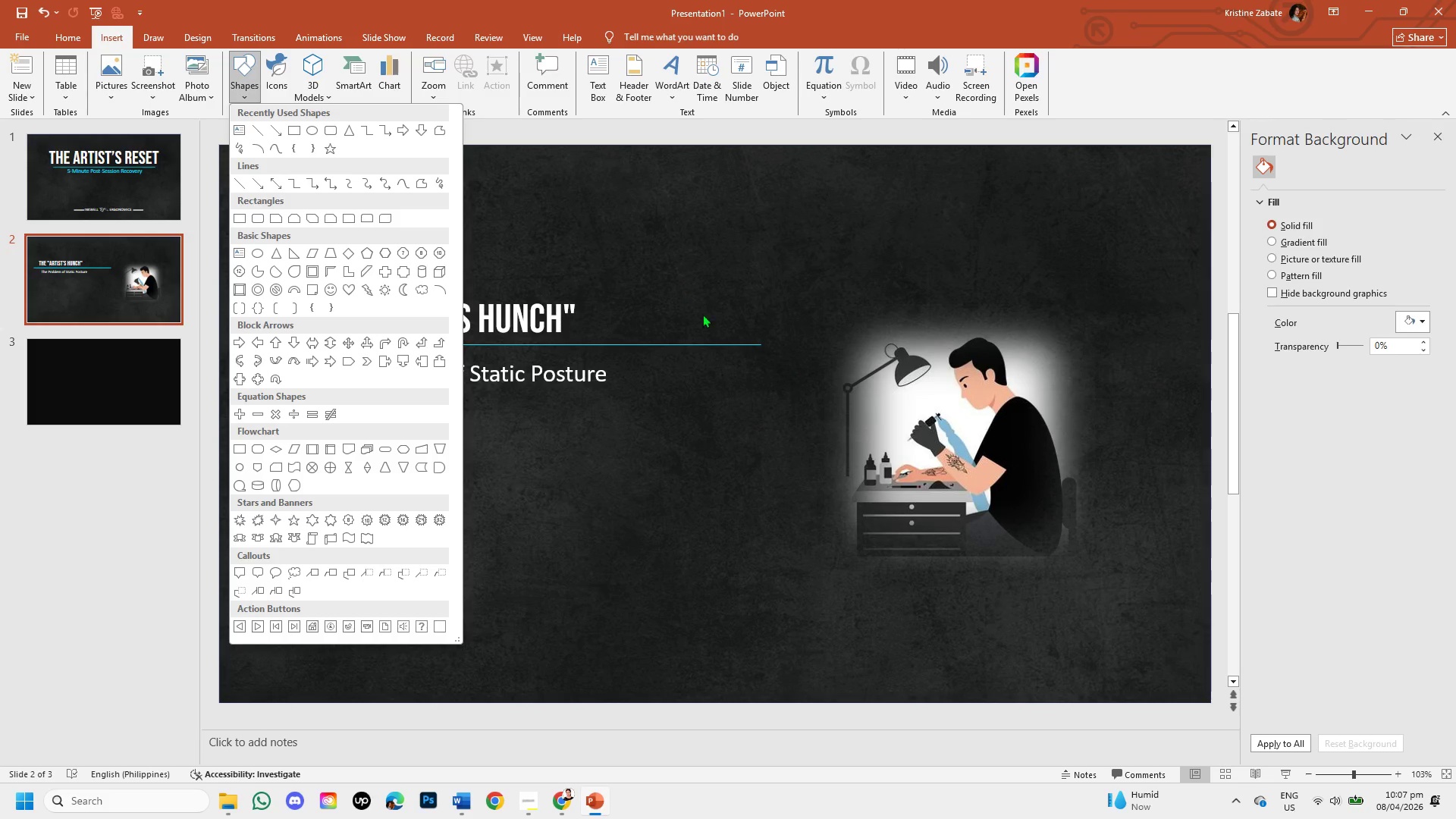 
wait(7.33)
 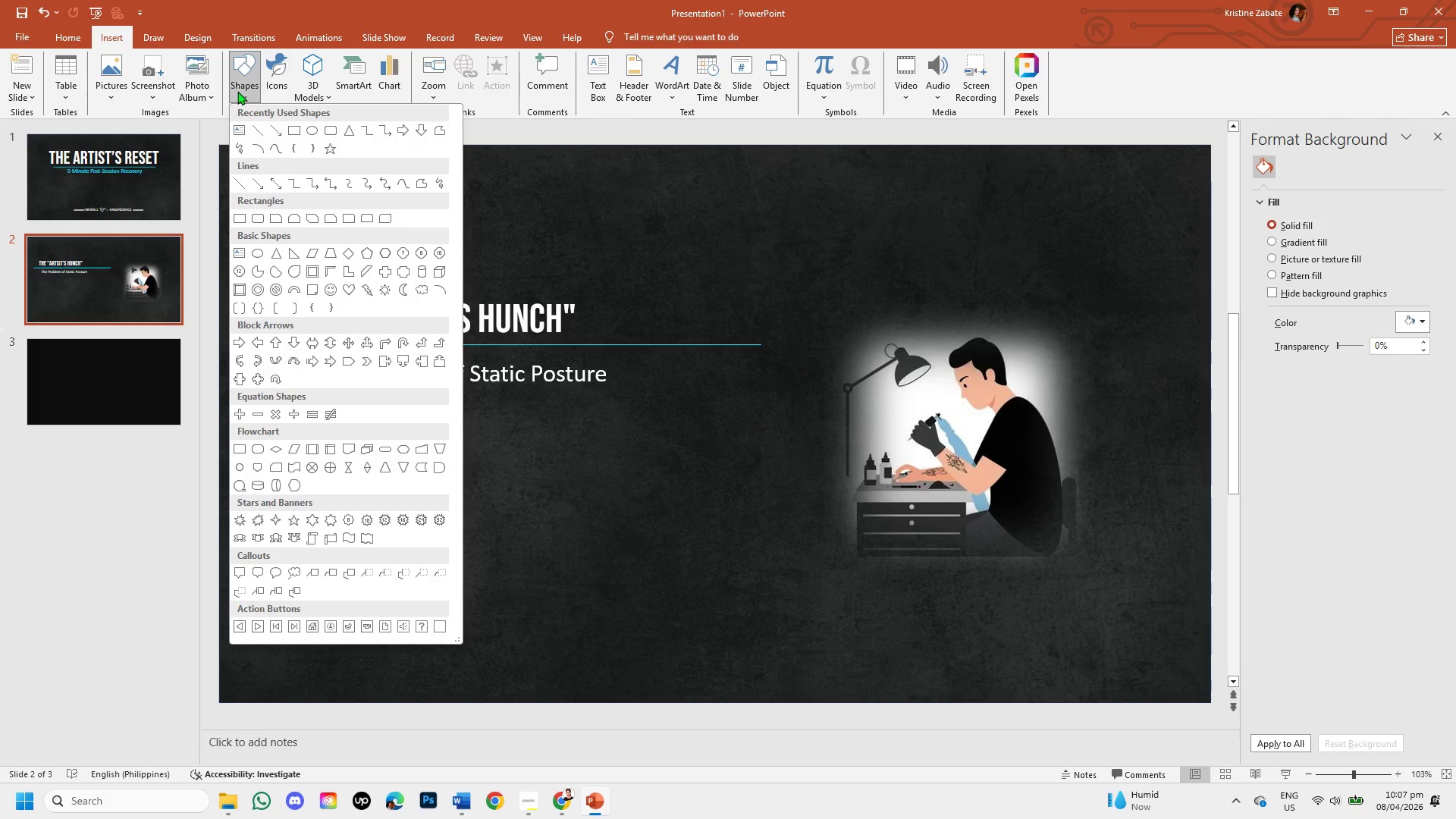 
right_click([905, 434])
 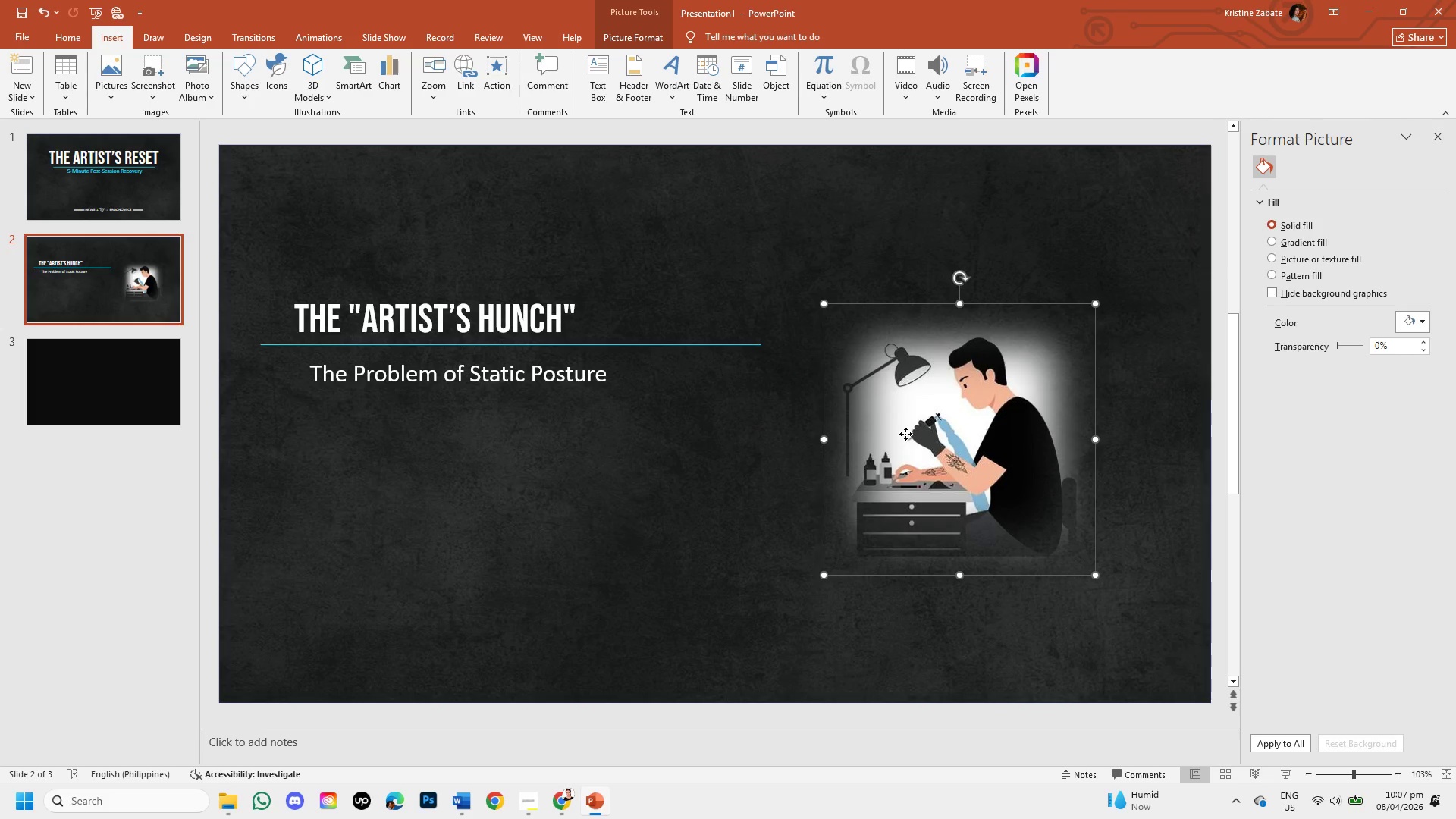 
right_click([905, 434])
 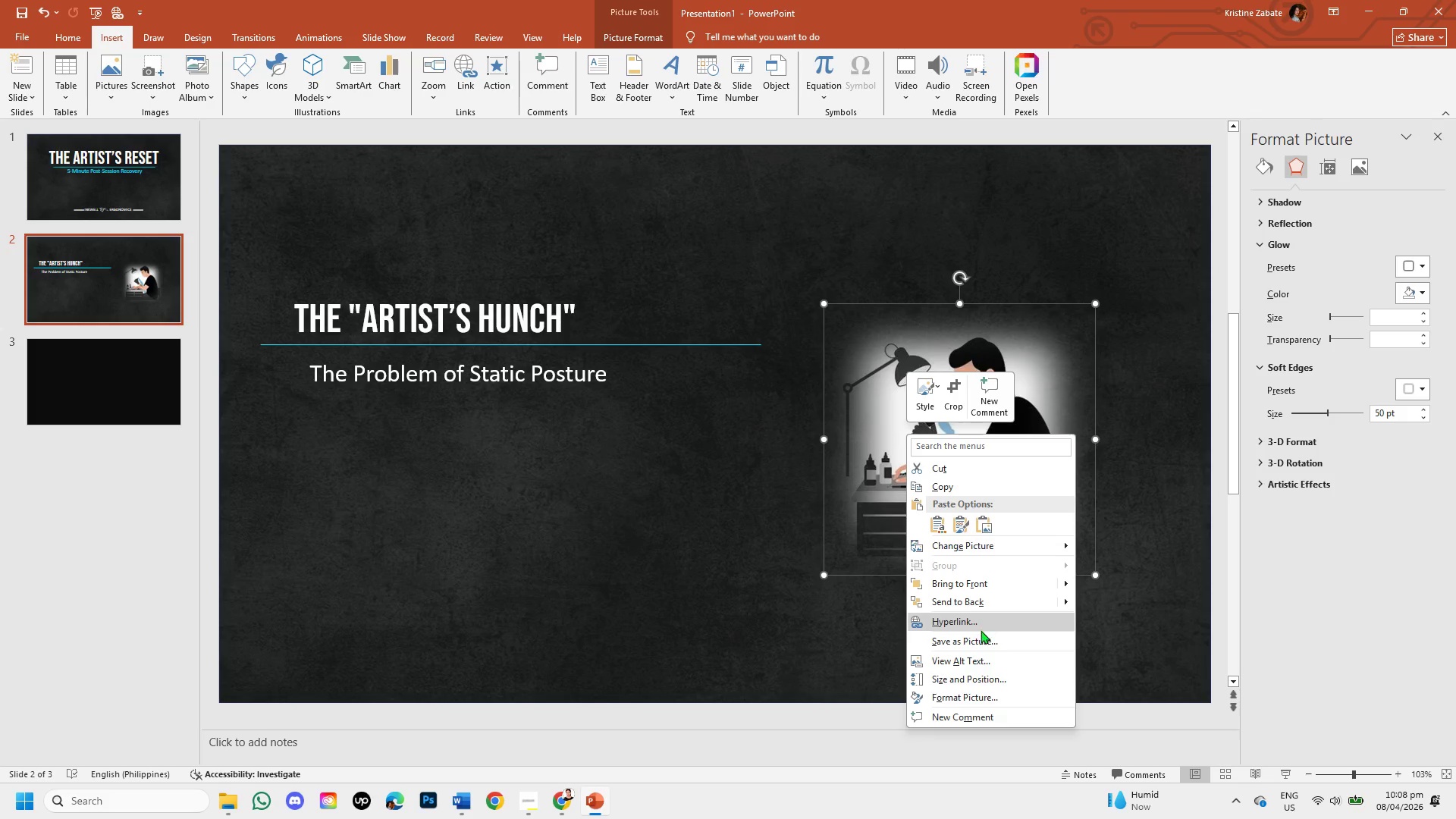 
wait(8.83)
 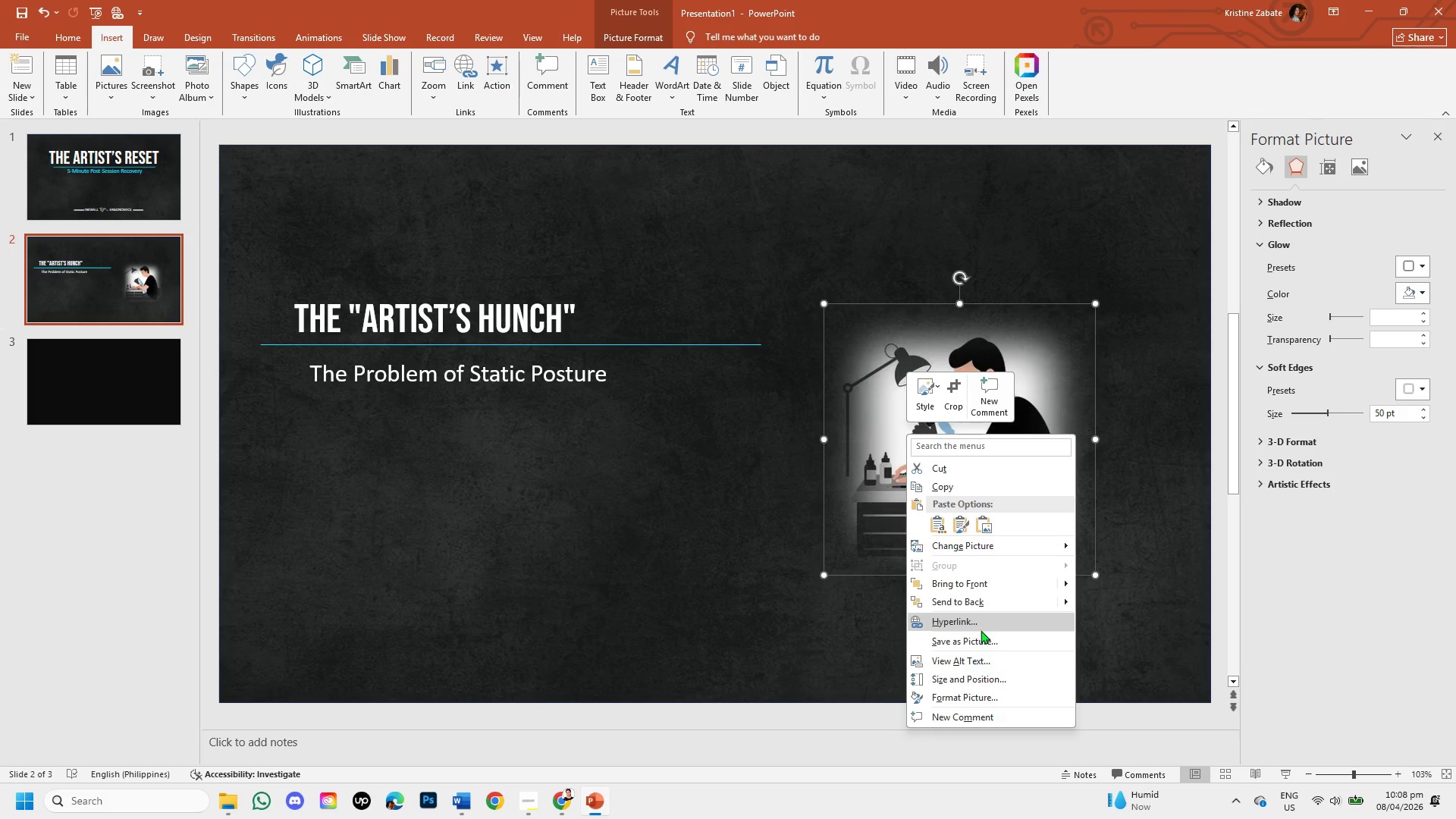 
left_click([704, 30])
 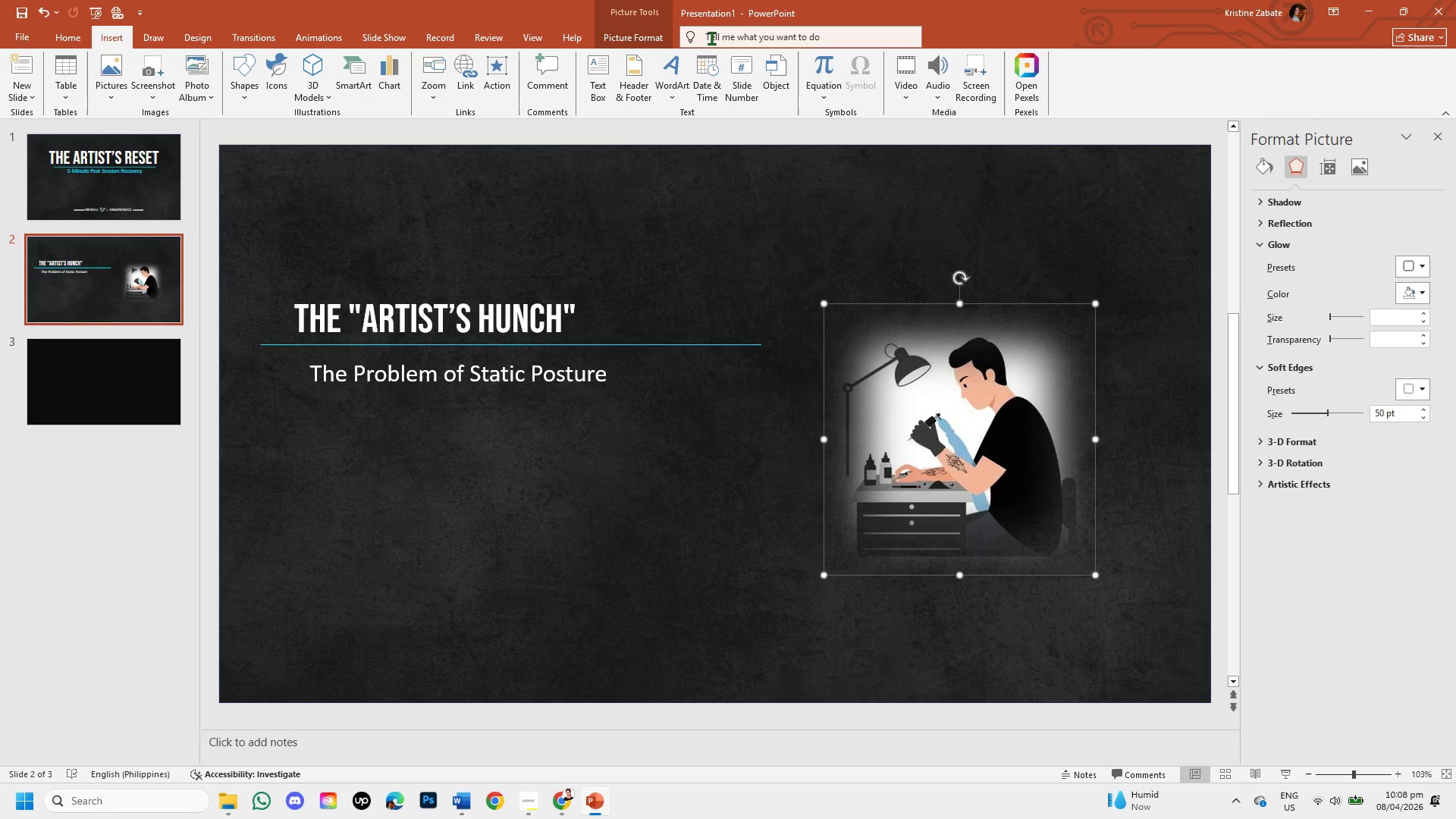 
left_click([711, 38])
 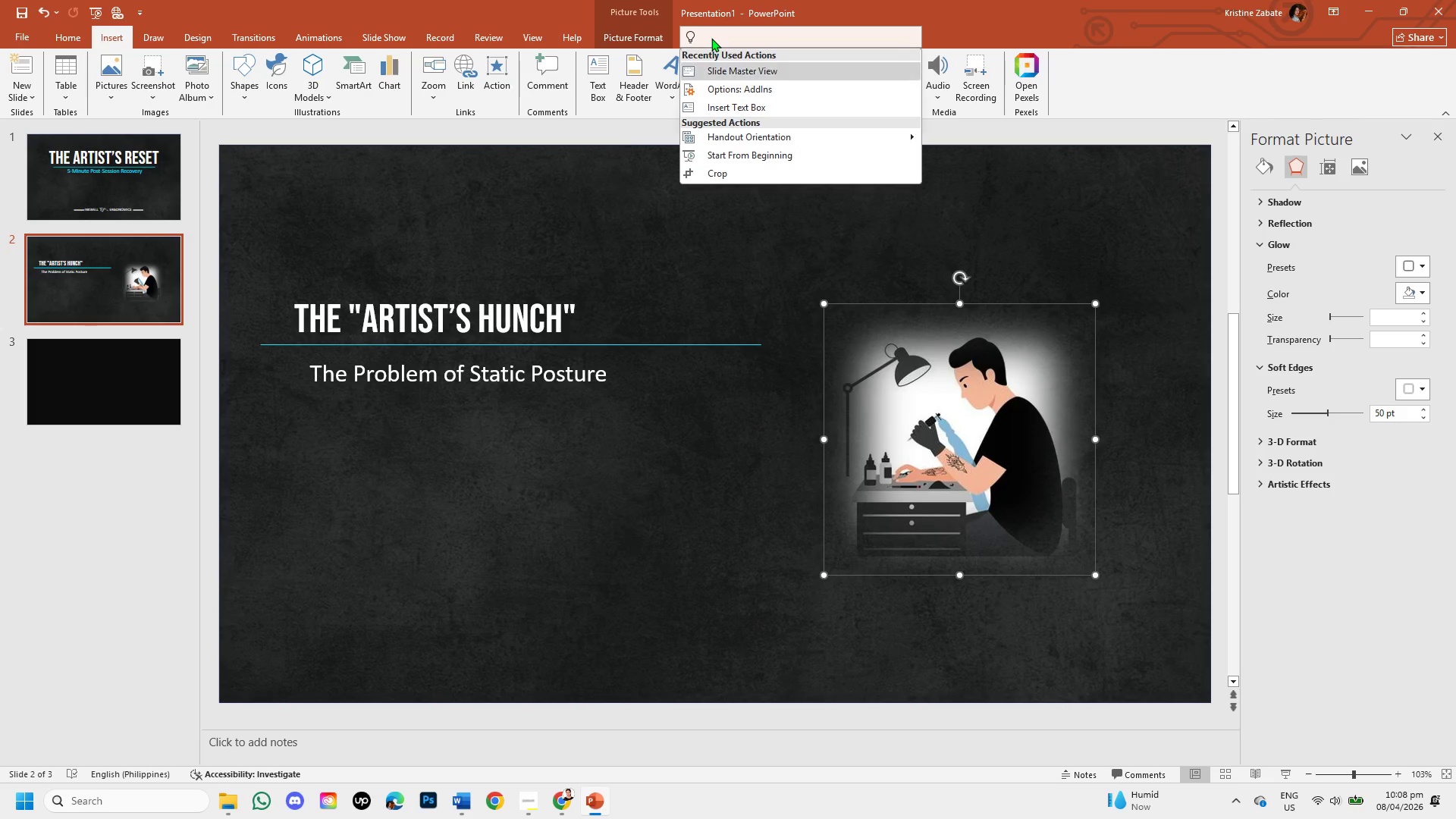 
type(CURVE TOOL)
 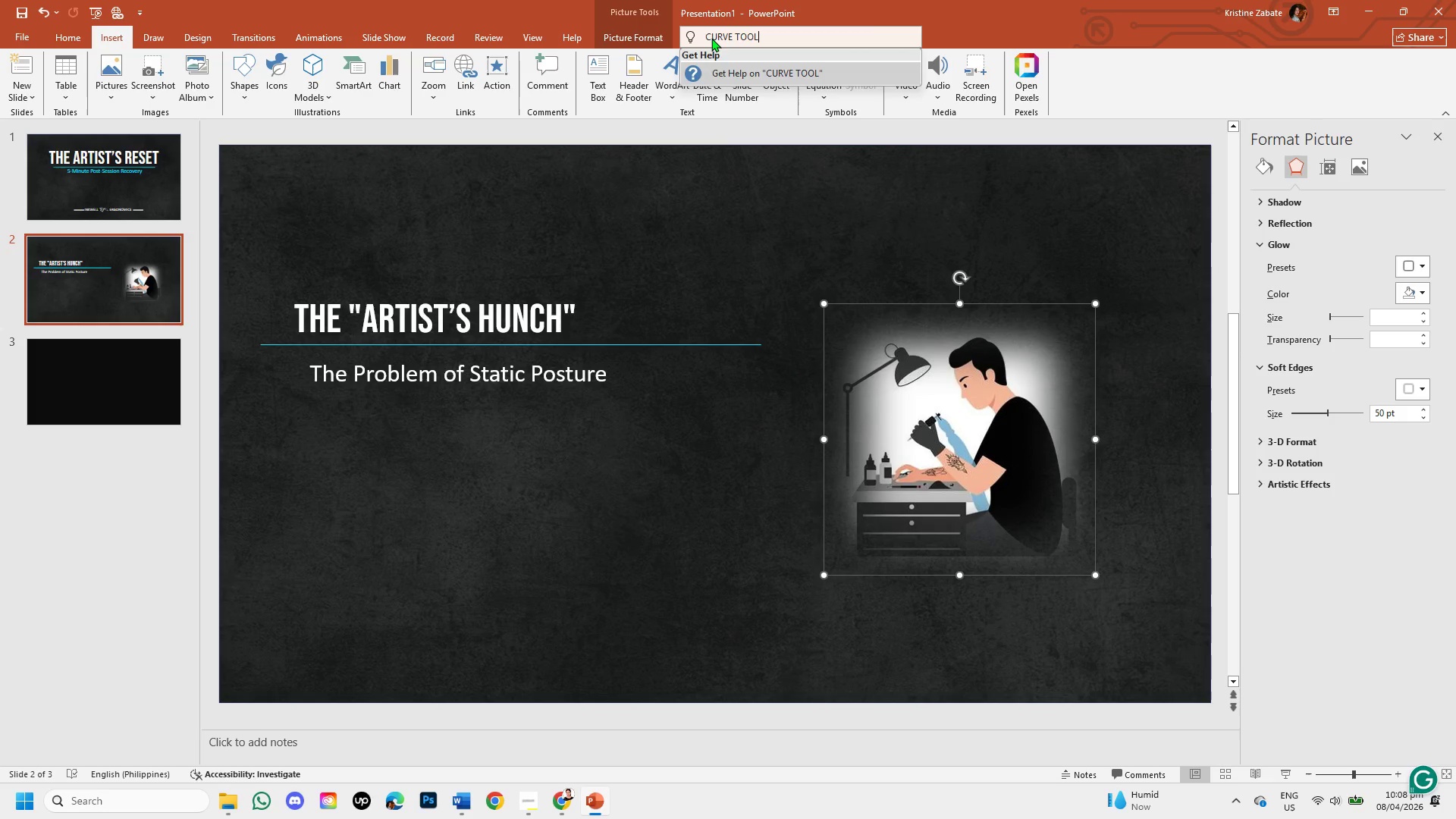 
key(Enter)
 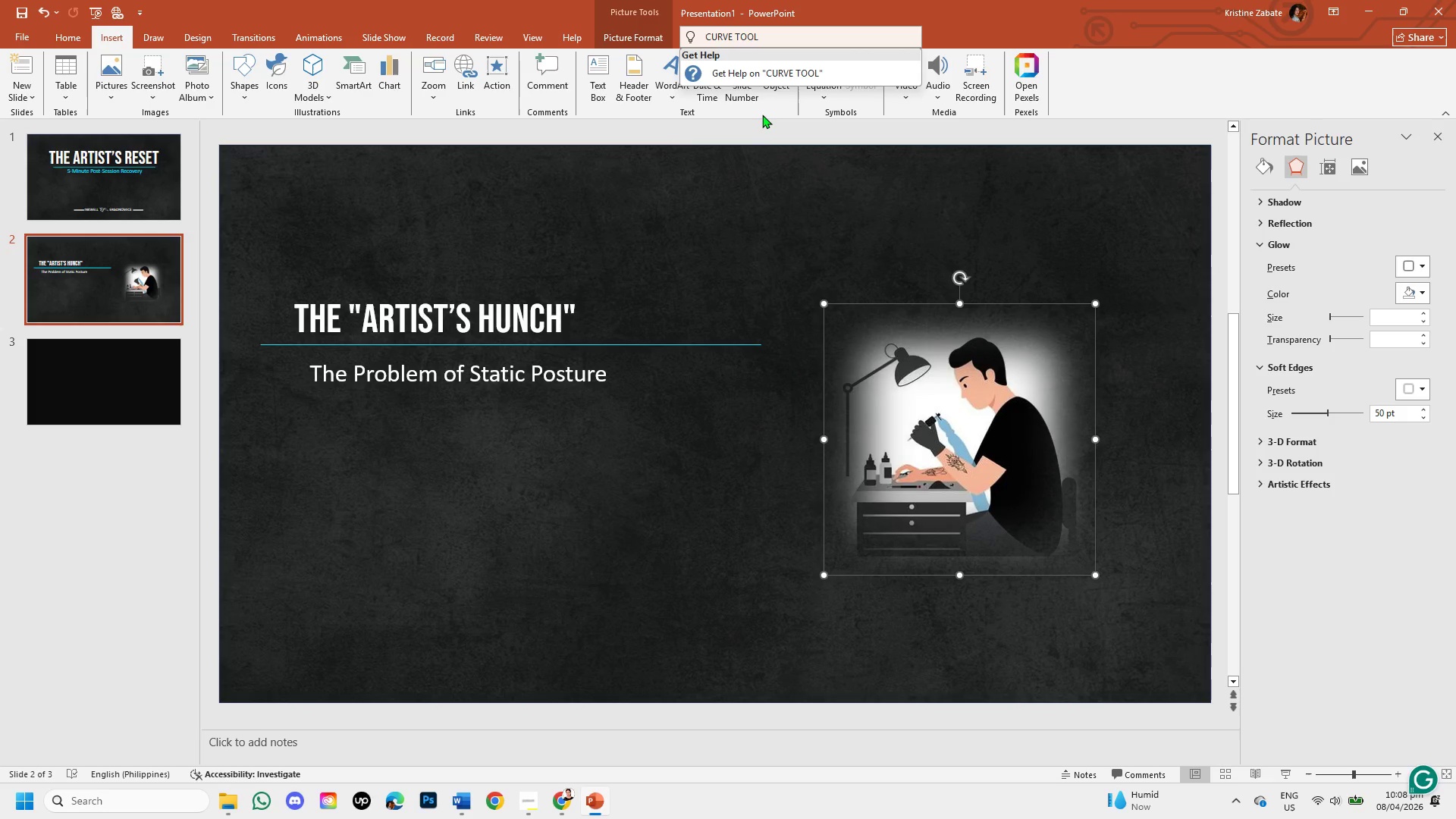 
left_click([798, 73])
 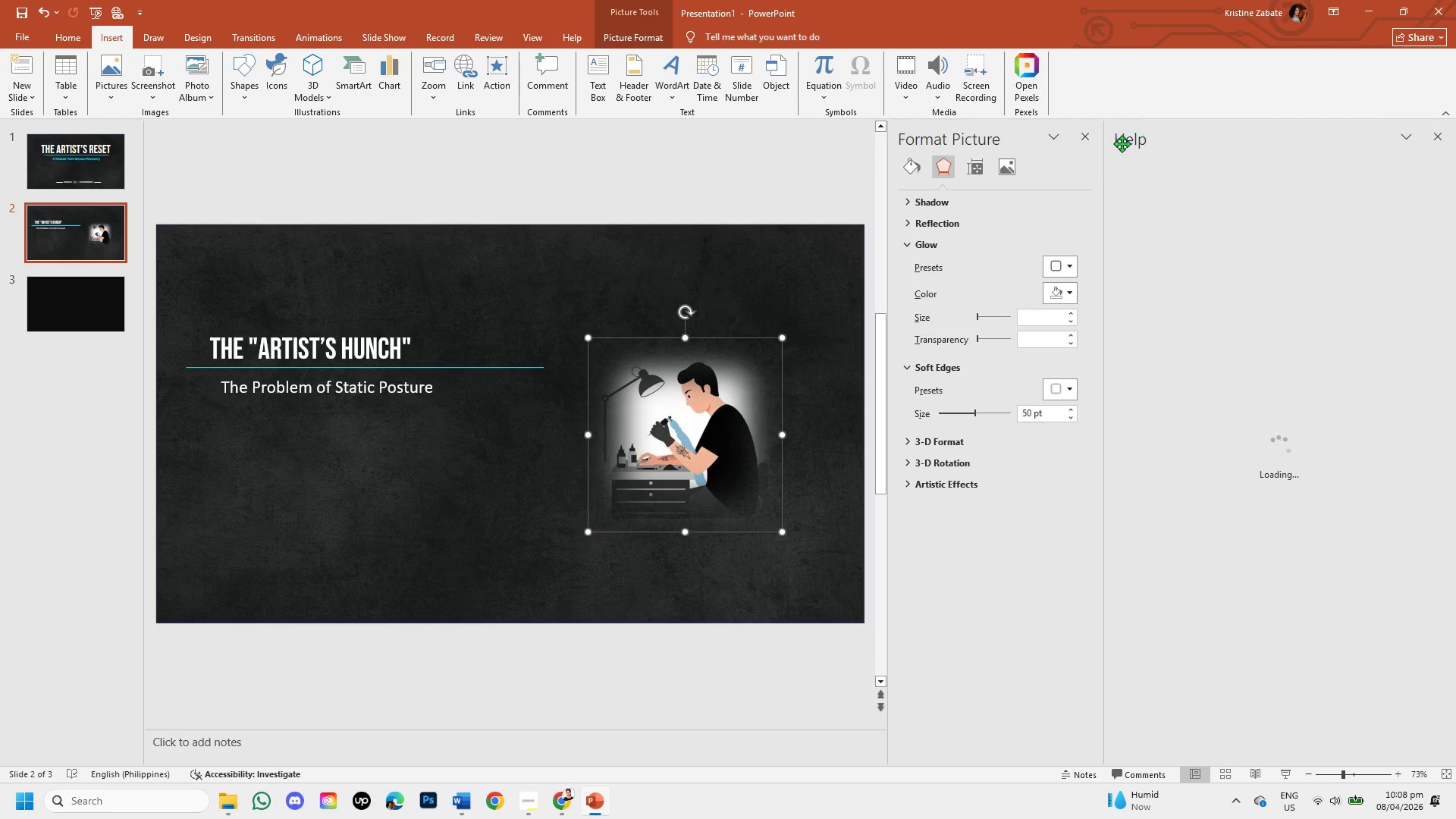 
wait(5.09)
 